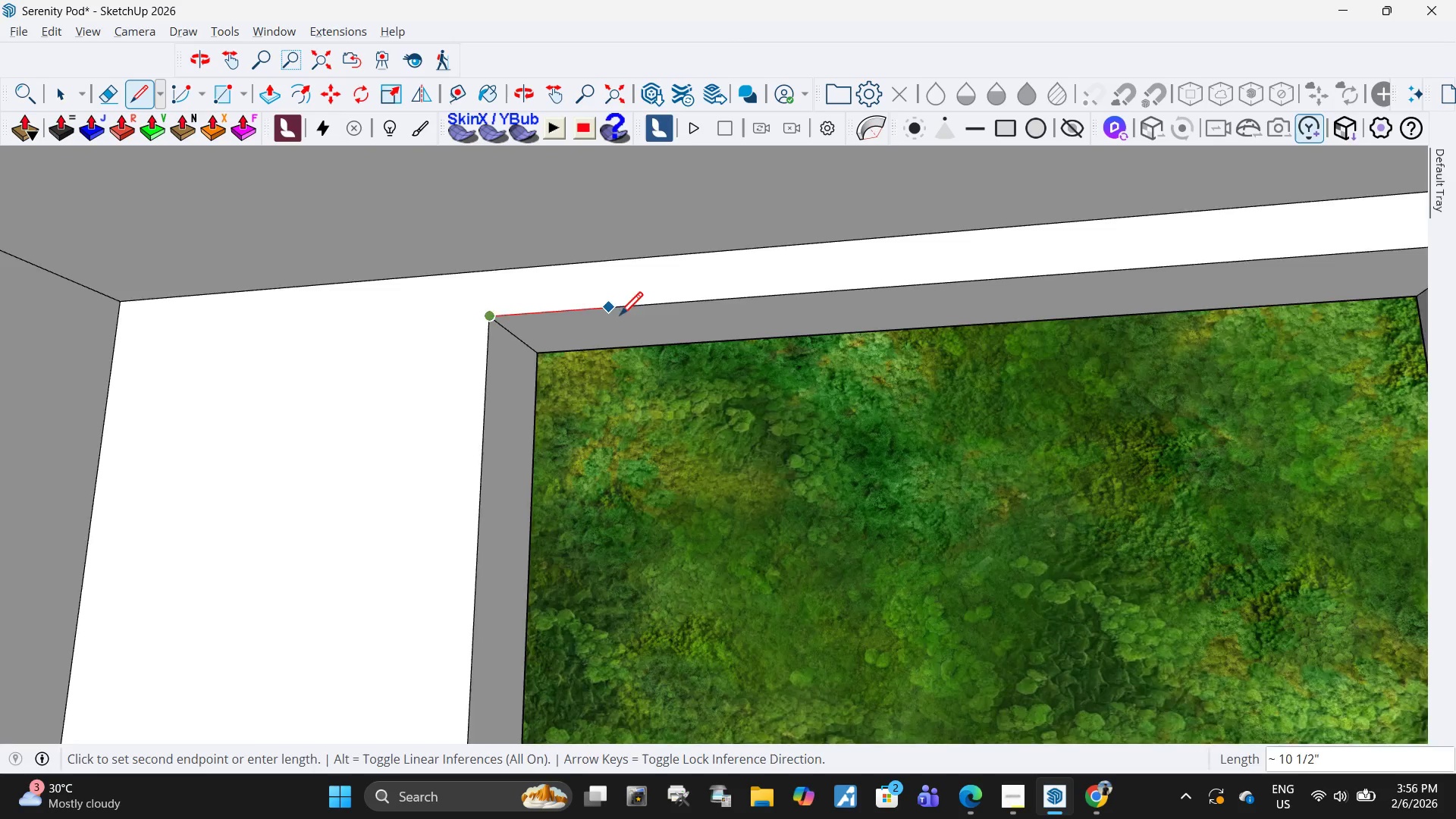 
scroll: coordinate [637, 326], scroll_direction: down, amount: 11.0
 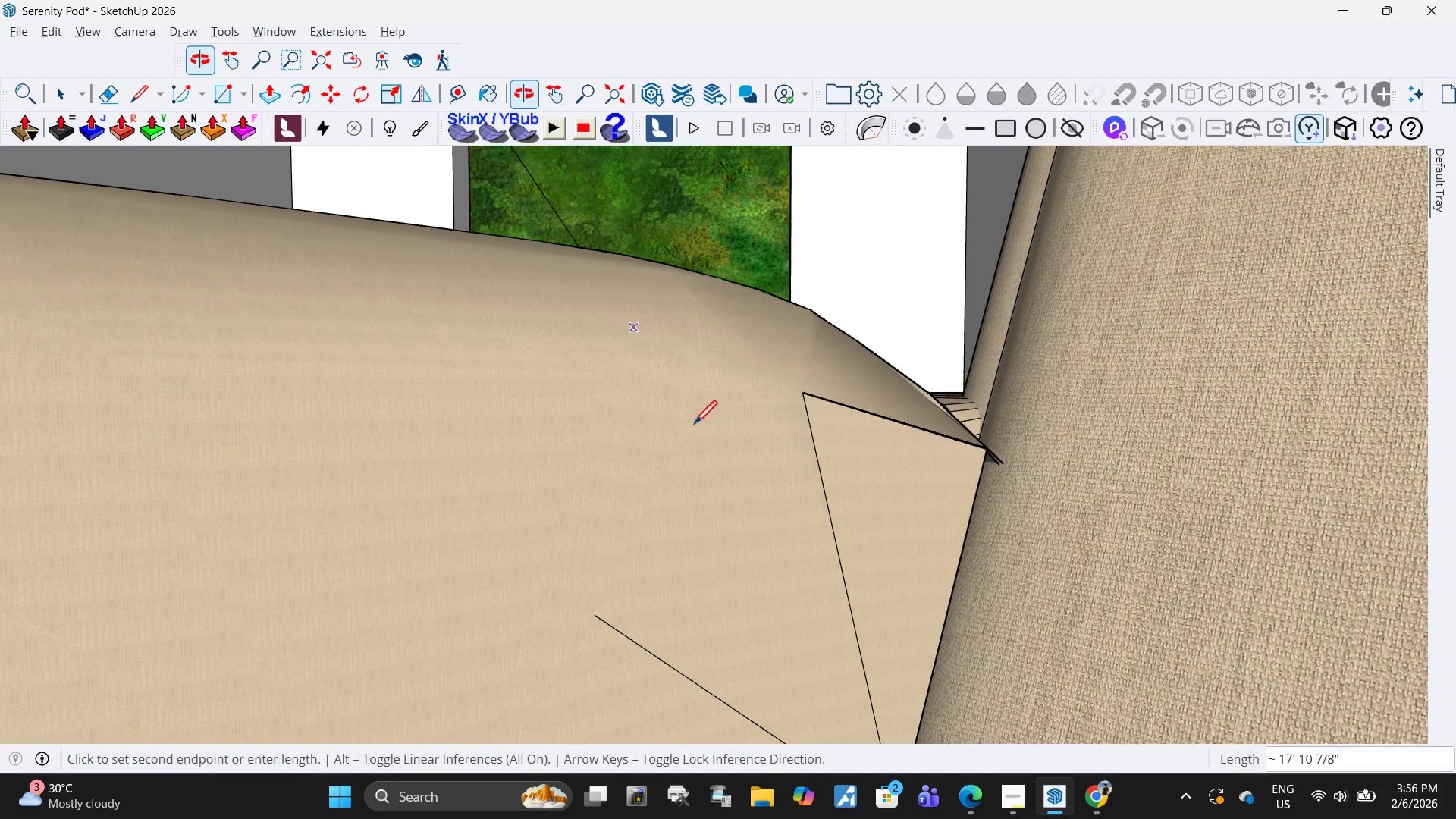 
key(H)
 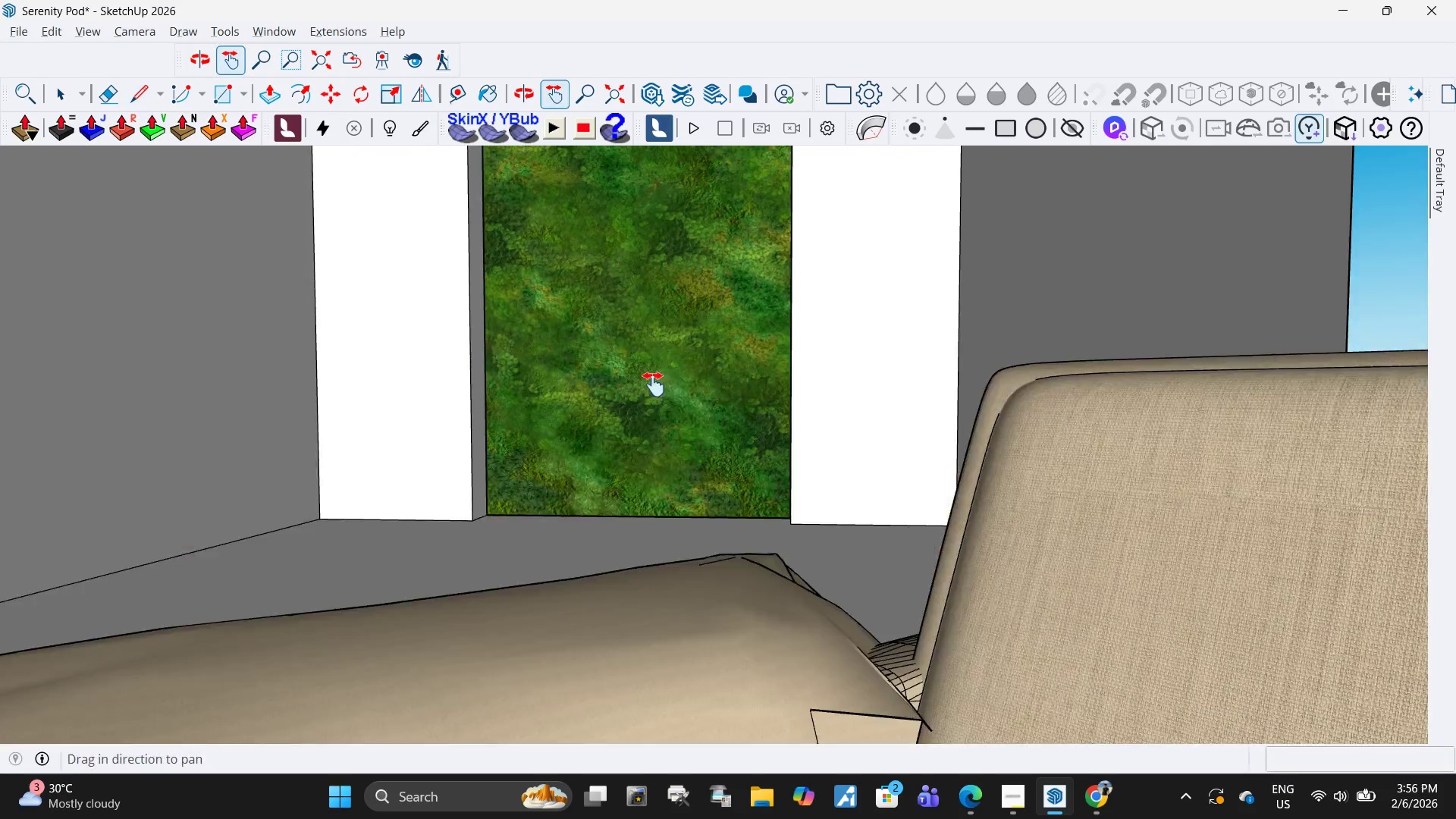 
left_click_drag(start_coordinate=[626, 245], to_coordinate=[698, 557])
 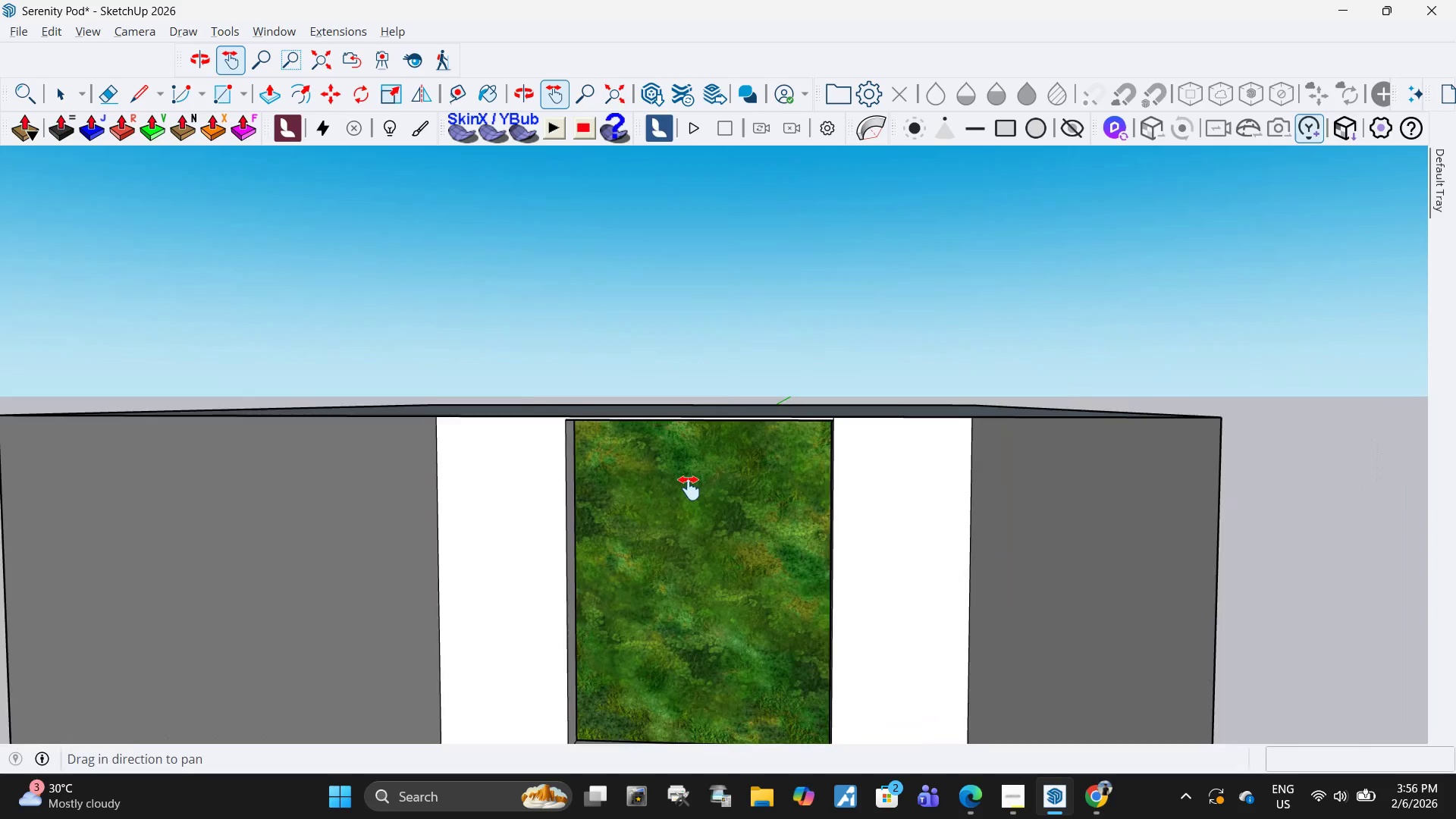 
scroll: coordinate [691, 488], scroll_direction: down, amount: 9.0
 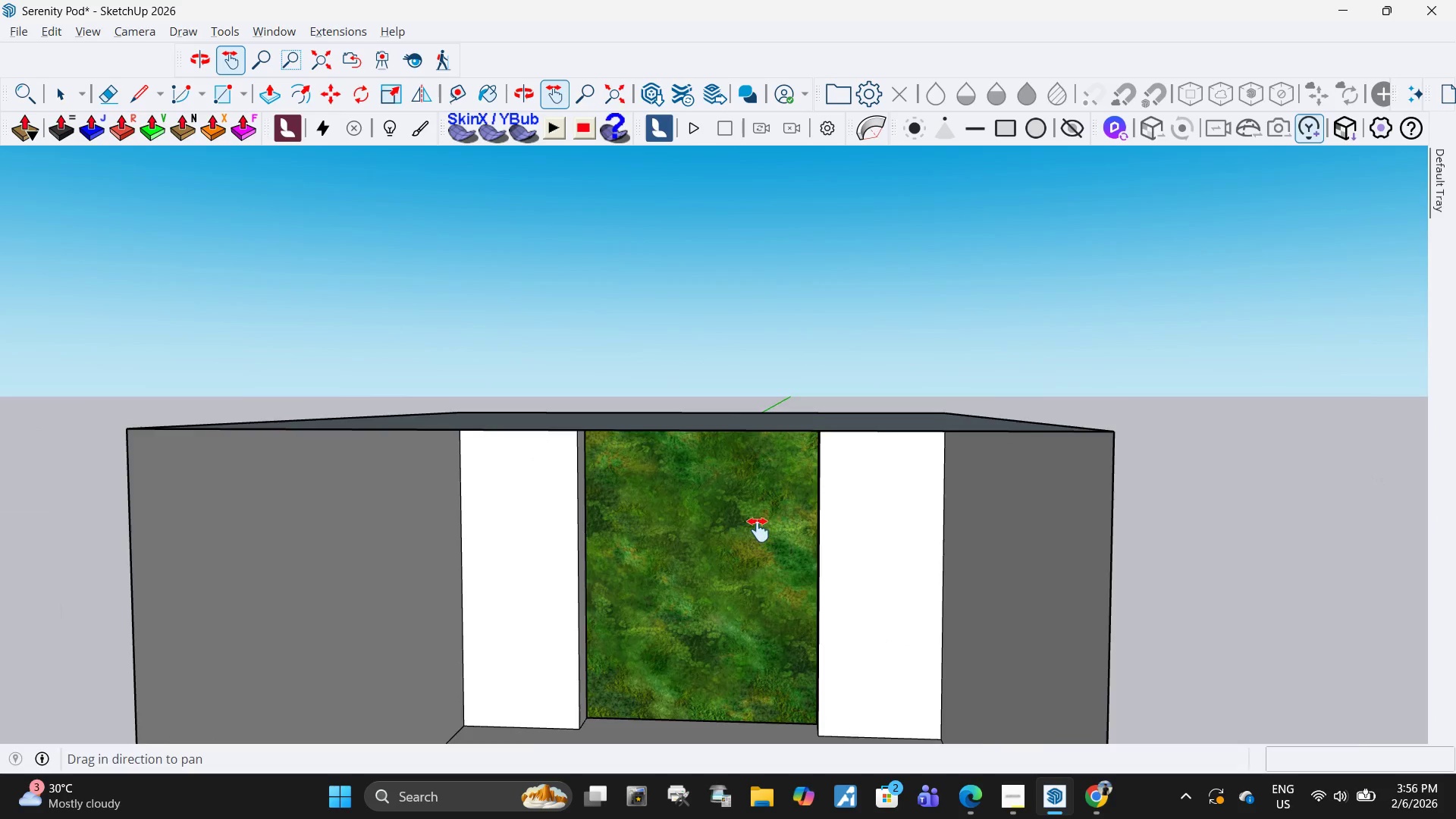 
key(Space)
 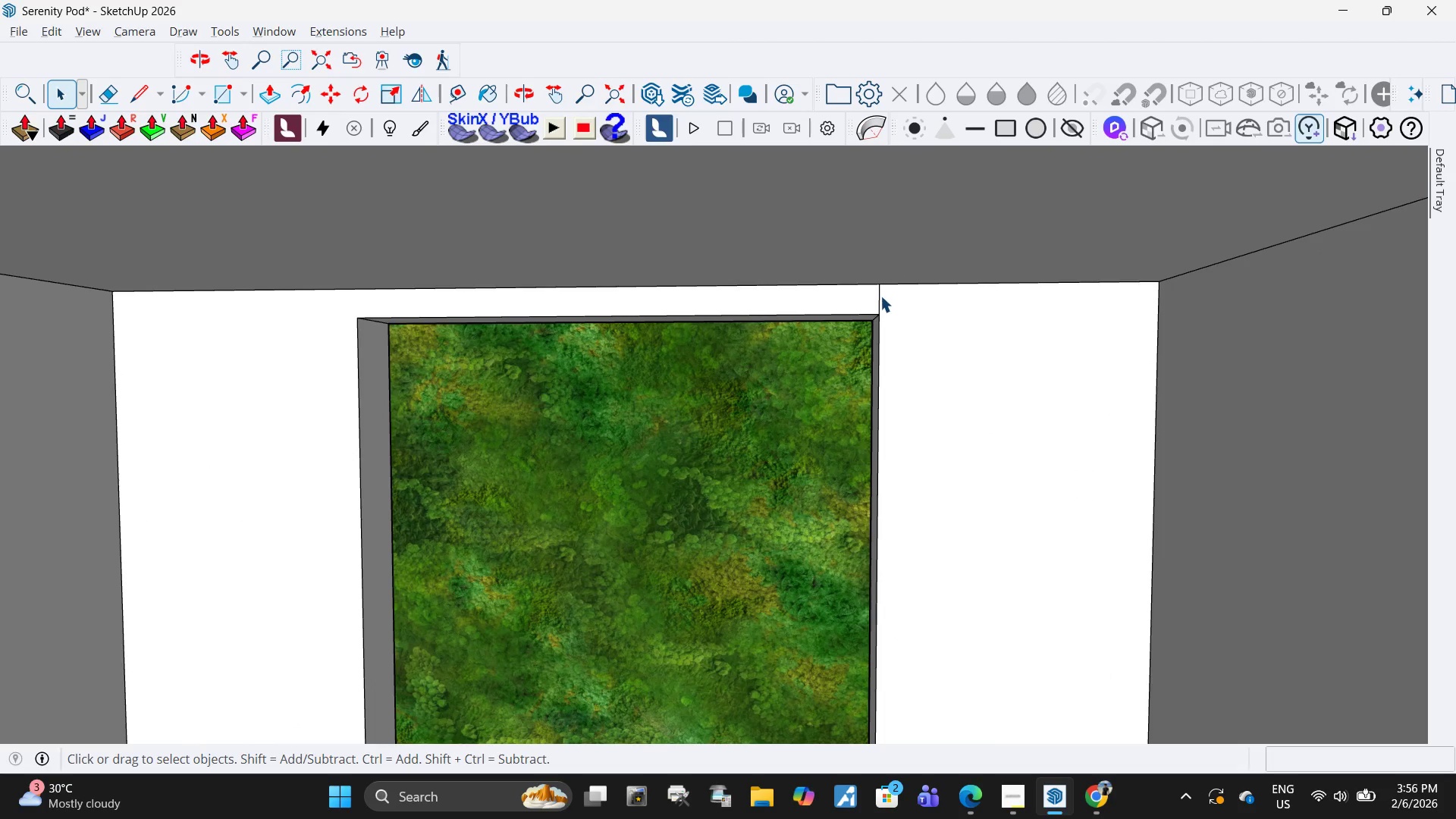 
scroll: coordinate [792, 496], scroll_direction: up, amount: 7.0
 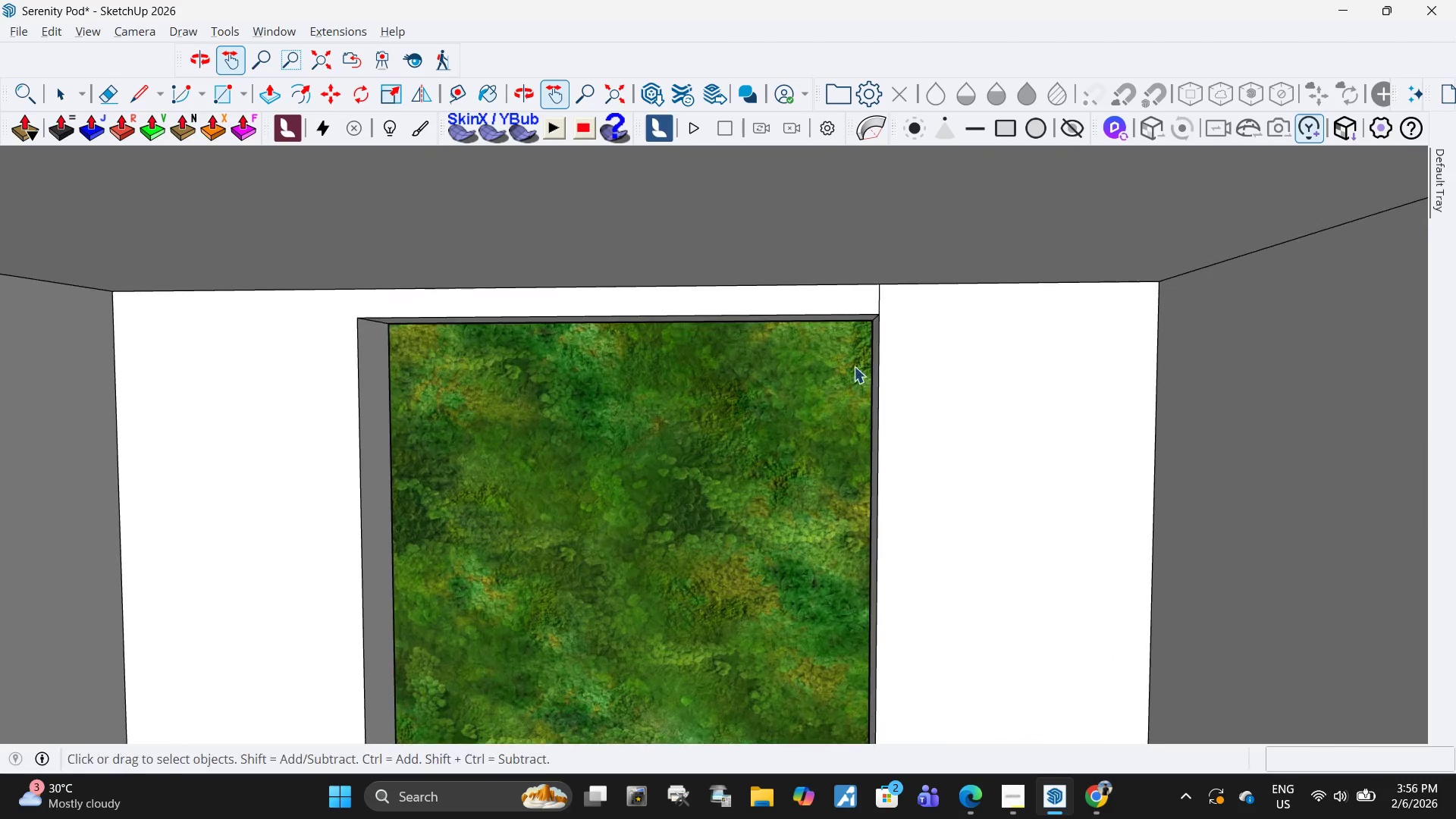 
left_click([878, 297])
 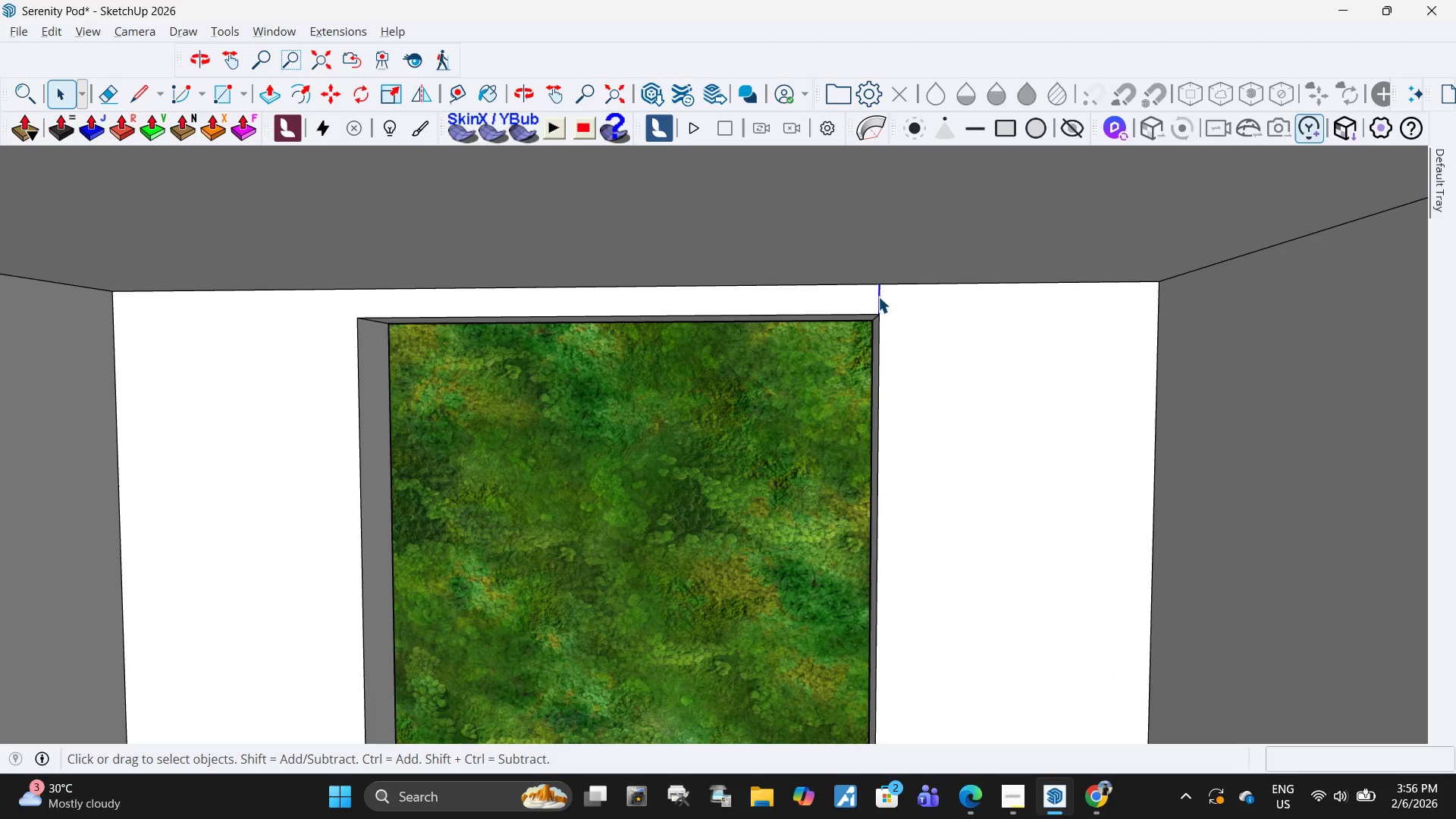 
key(Delete)
 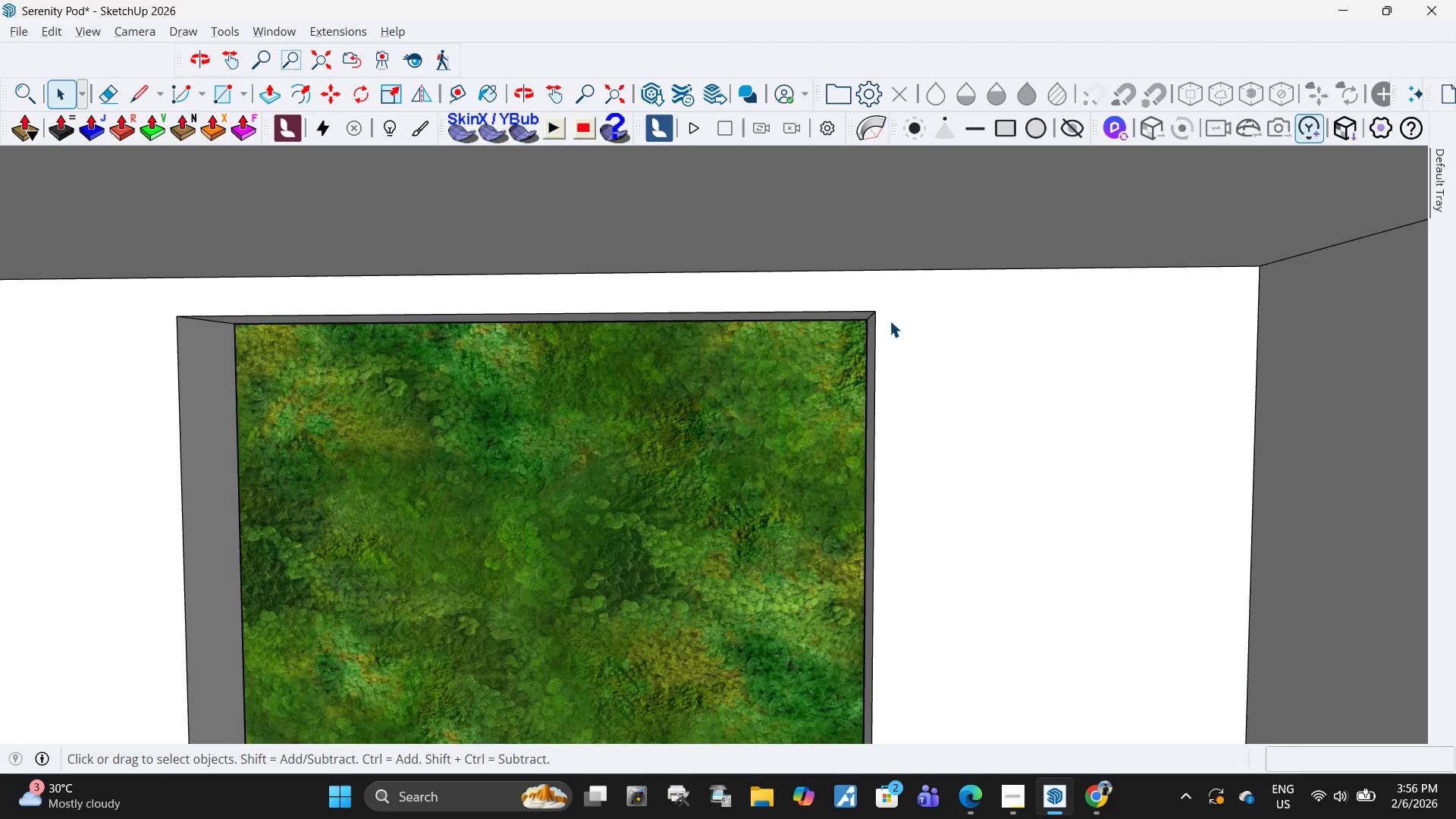 
scroll: coordinate [890, 321], scroll_direction: up, amount: 4.0
 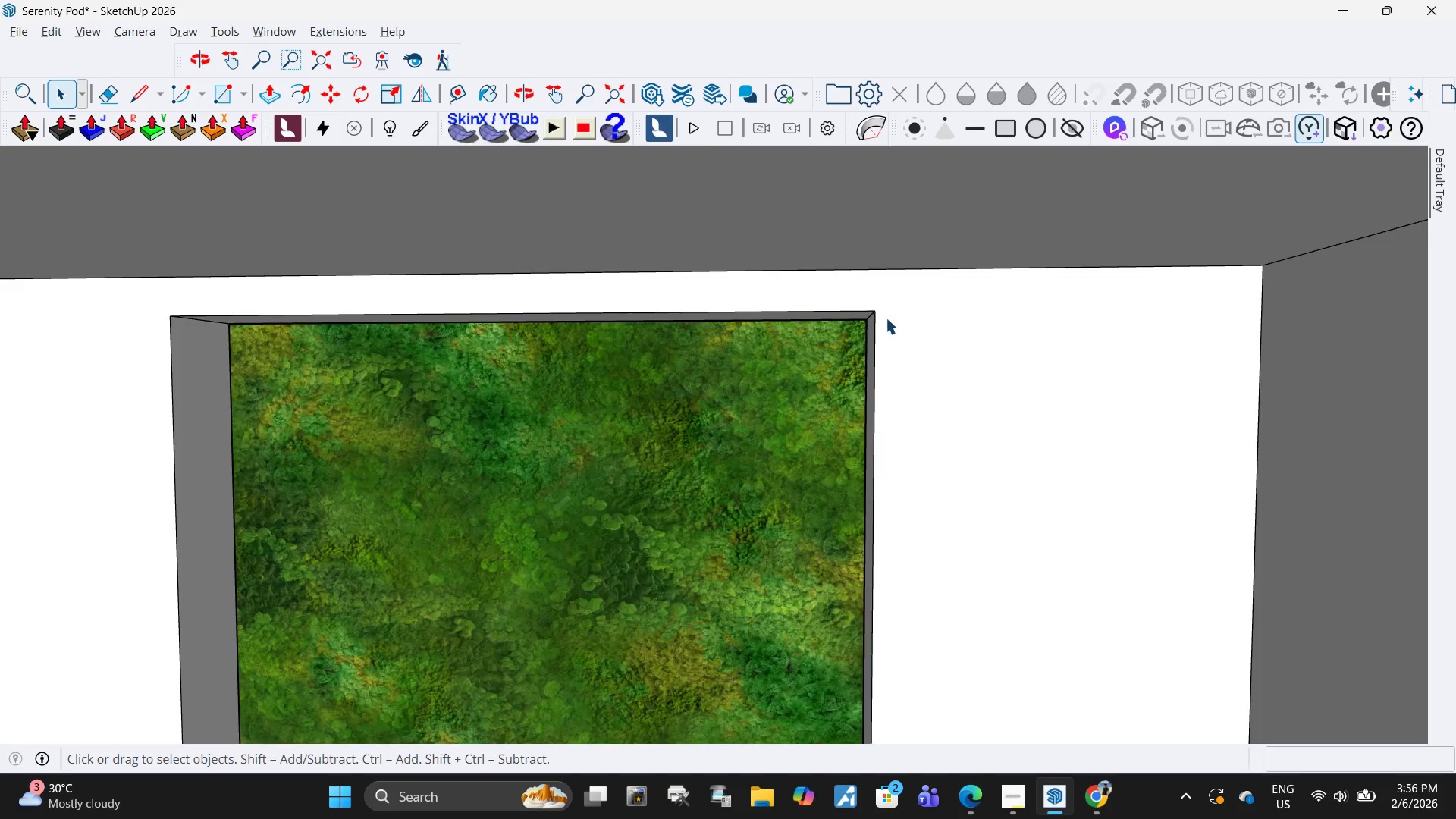 
scroll: coordinate [877, 315], scroll_direction: down, amount: 4.0
 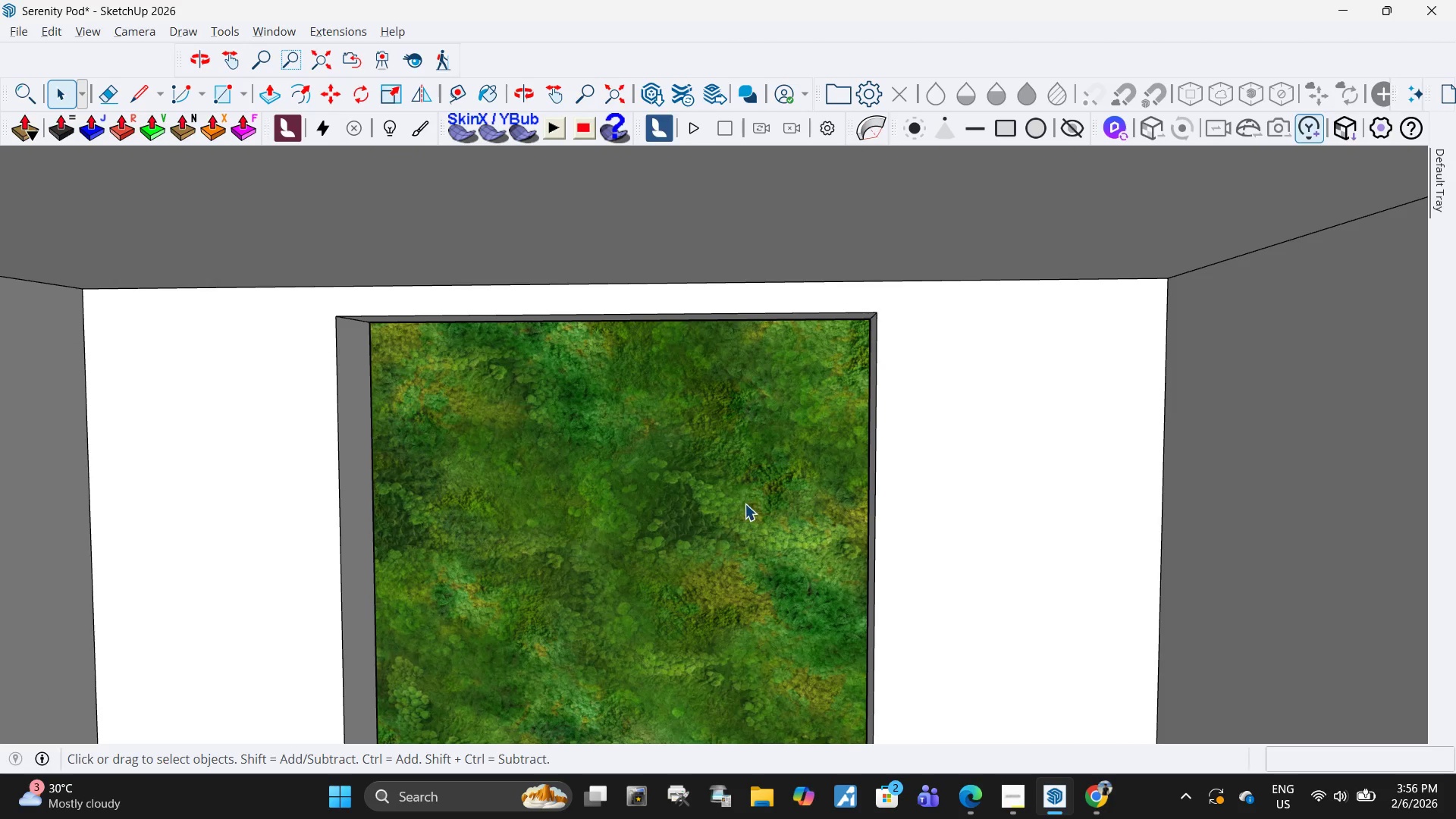 
type(hl)
 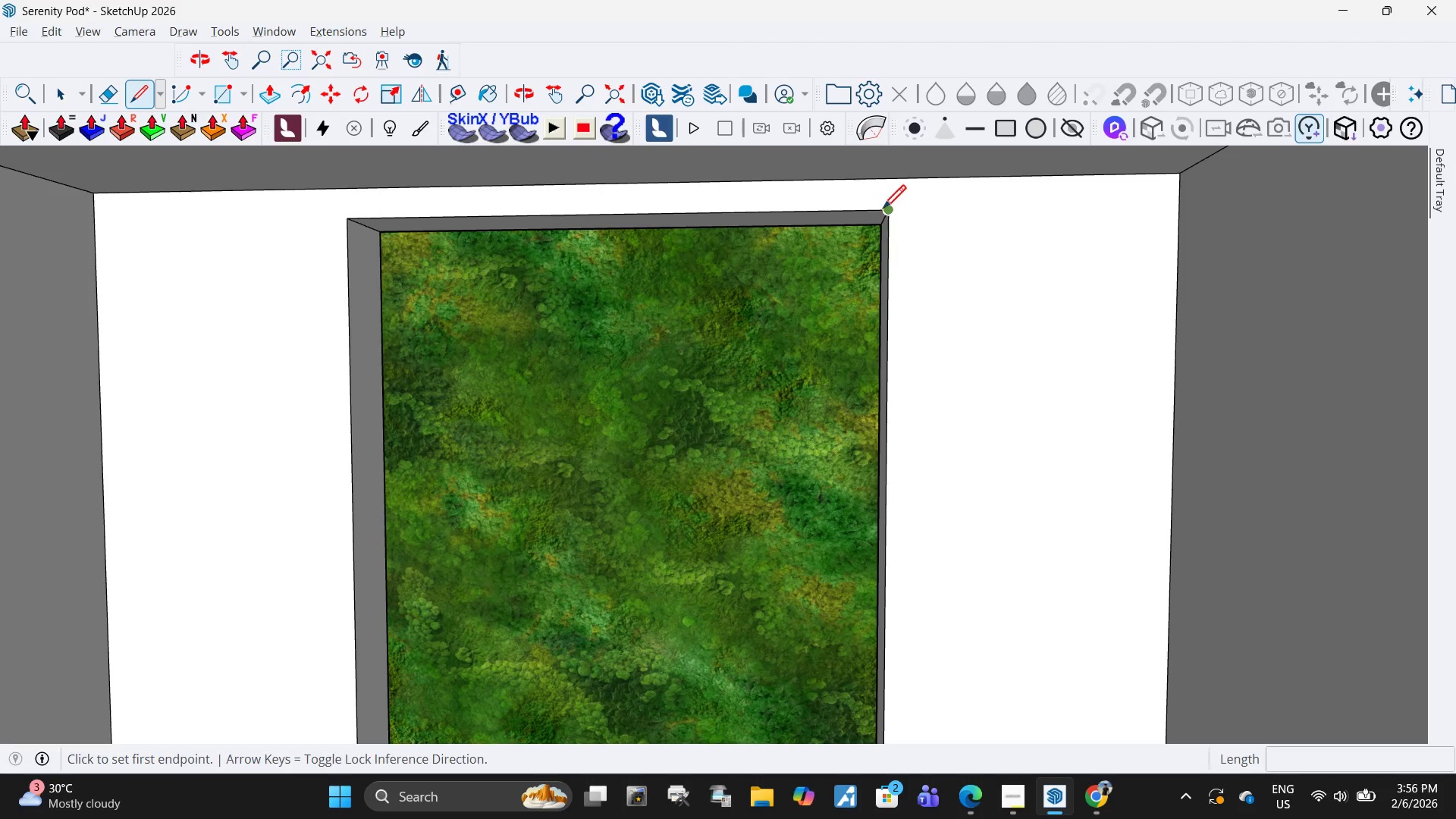 
left_click_drag(start_coordinate=[741, 519], to_coordinate=[752, 426])
 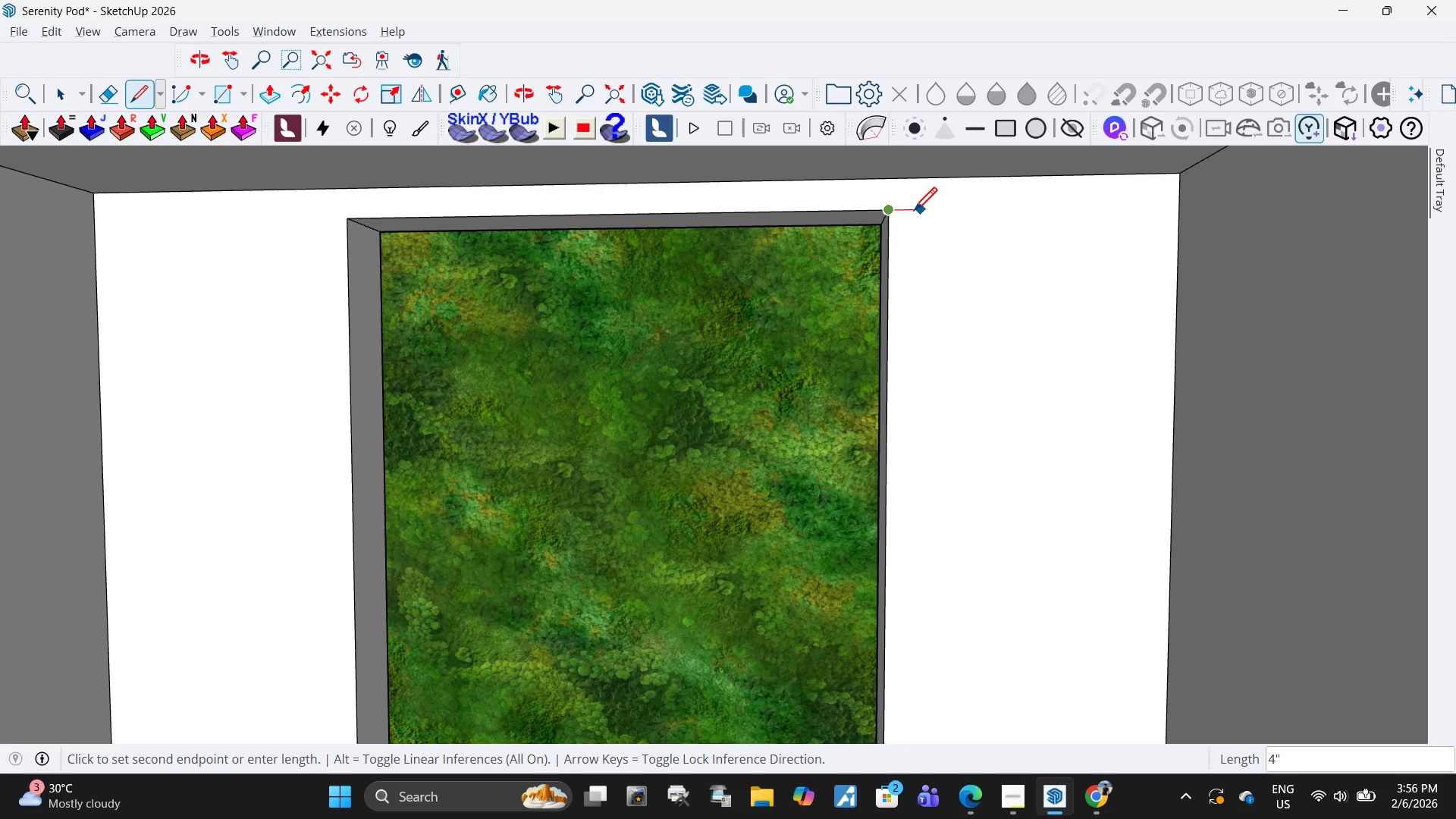 
left_click([914, 213])
 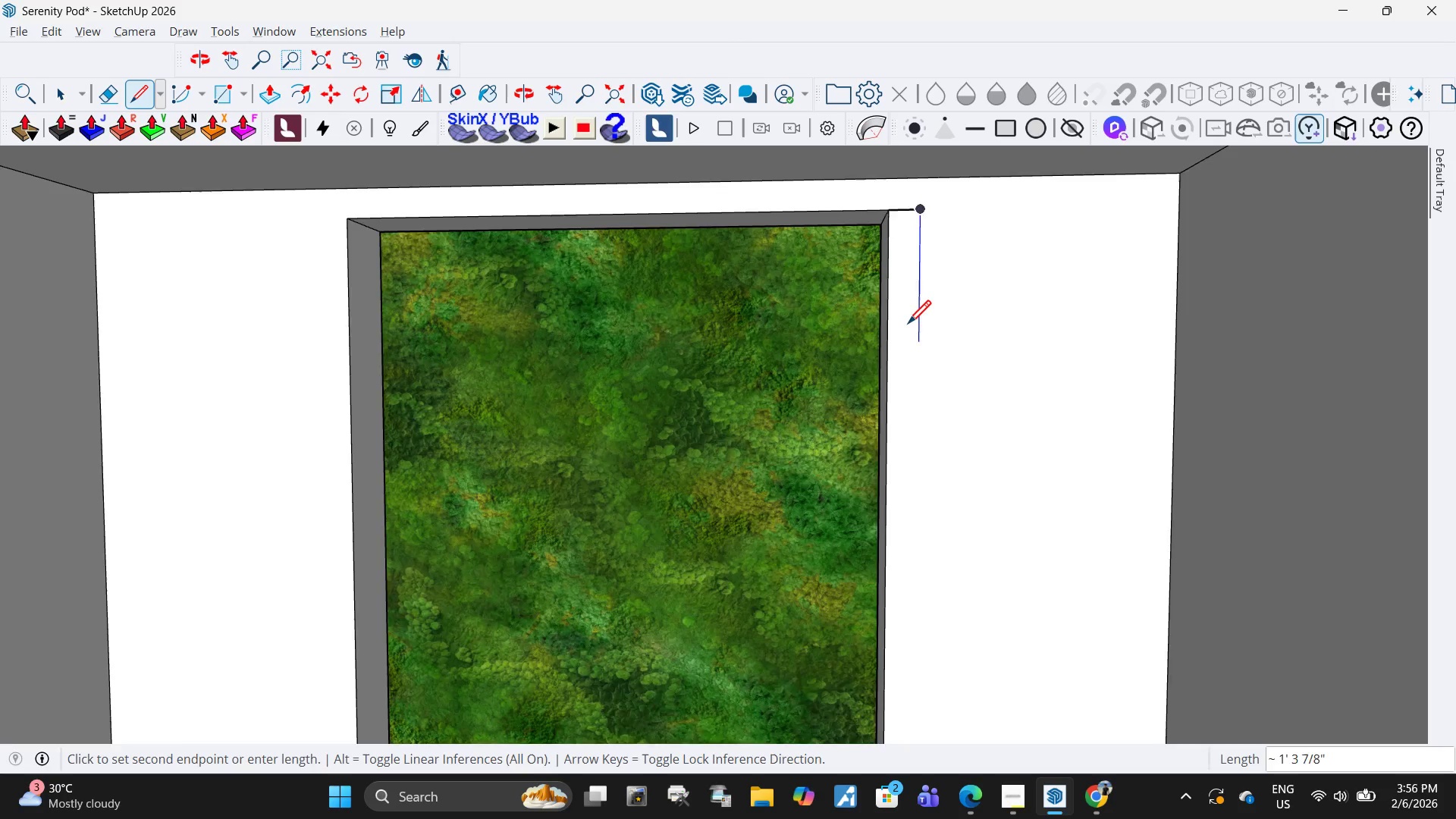 
scroll: coordinate [912, 372], scroll_direction: down, amount: 8.0
 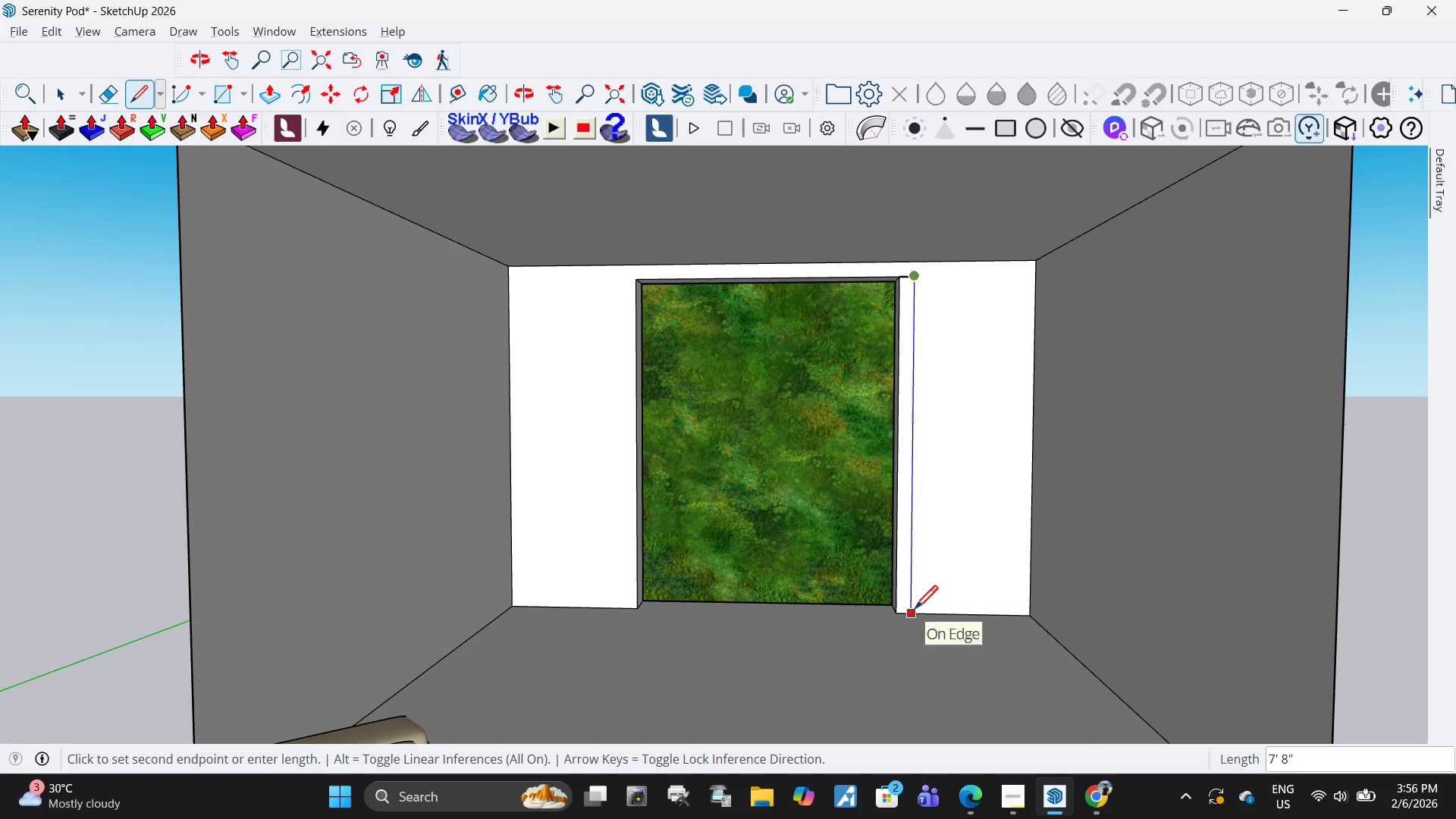 
left_click([912, 611])
 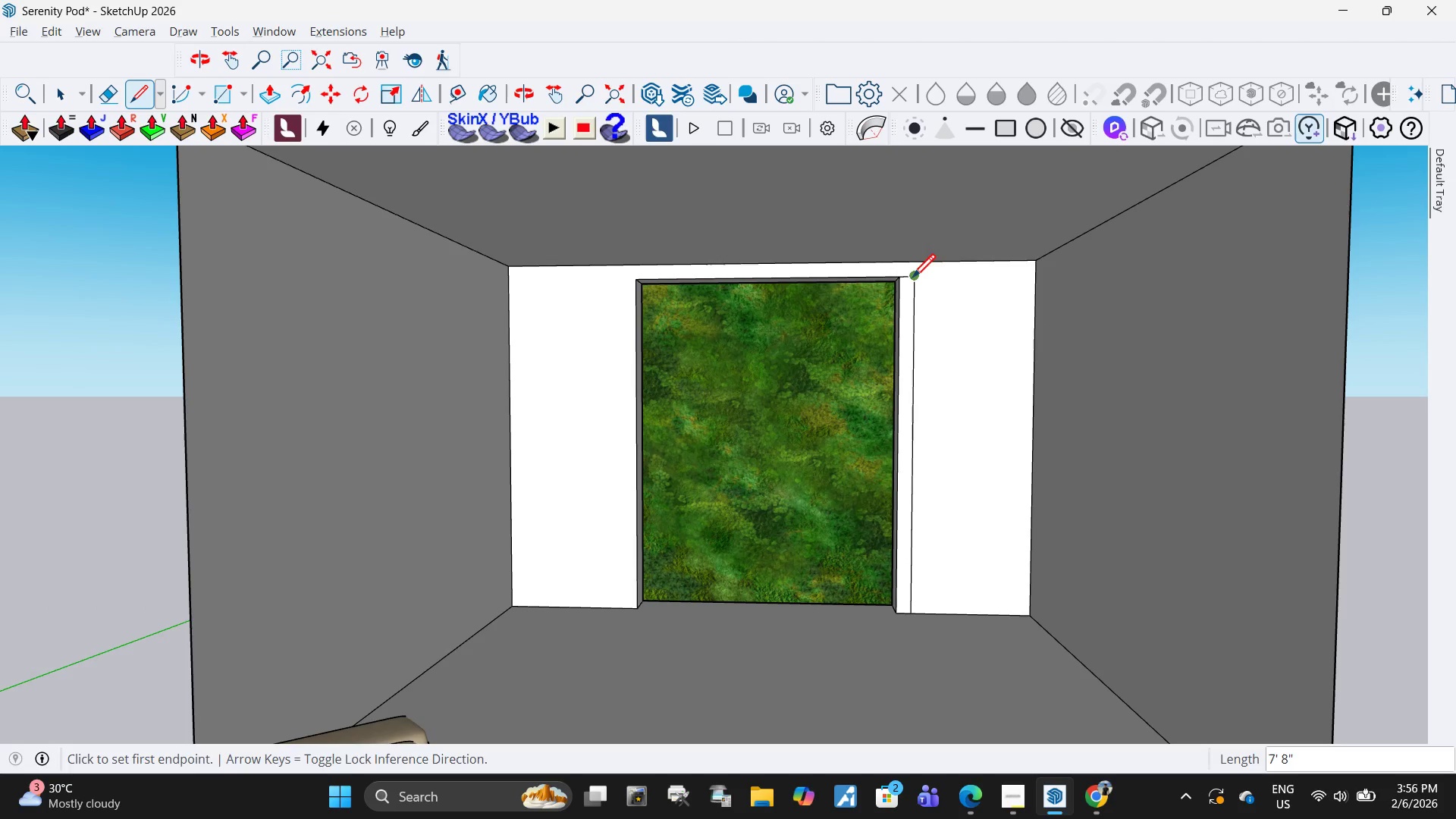 
left_click_drag(start_coordinate=[912, 281], to_coordinate=[915, 274])
 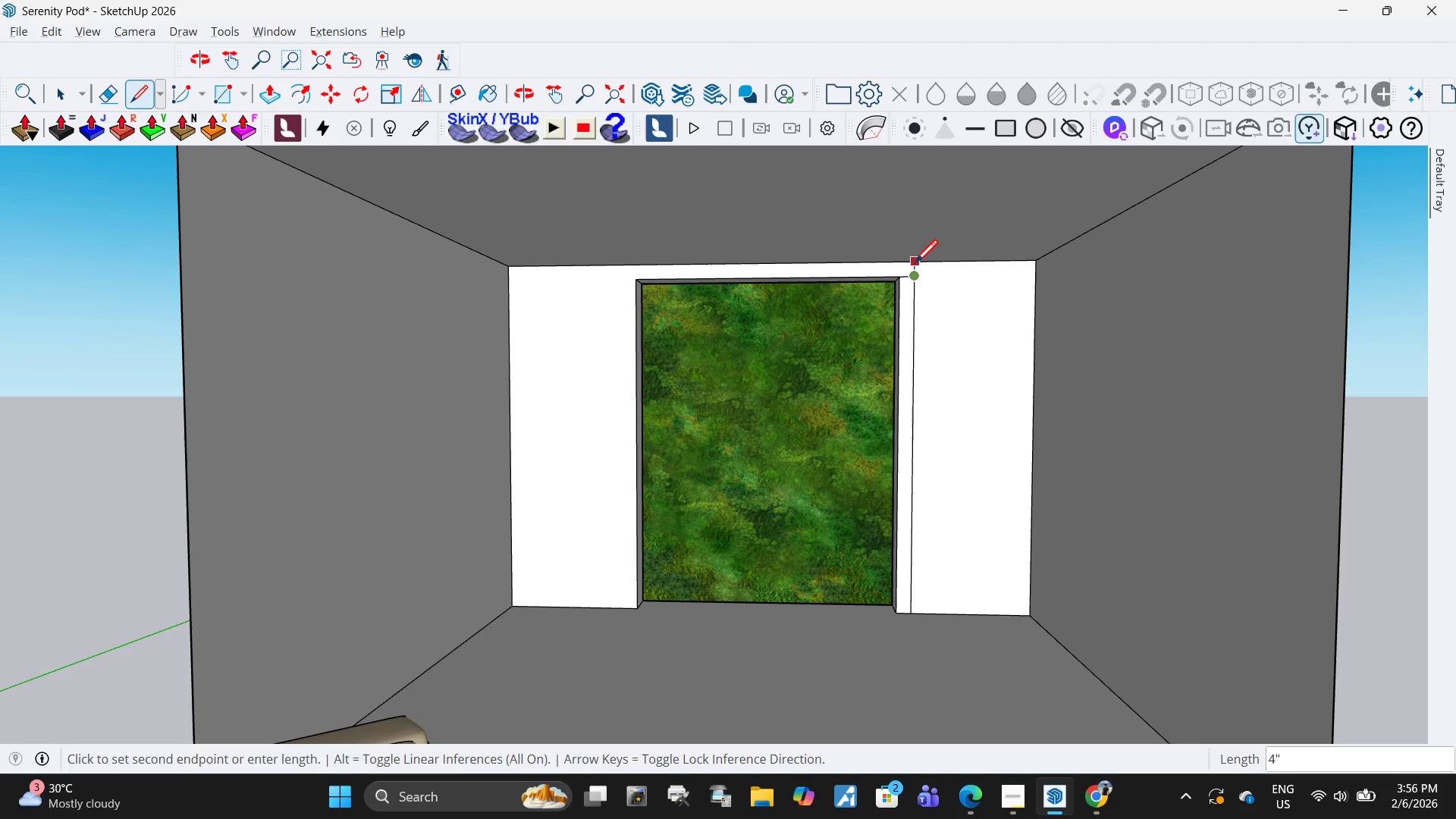 
left_click([915, 265])
 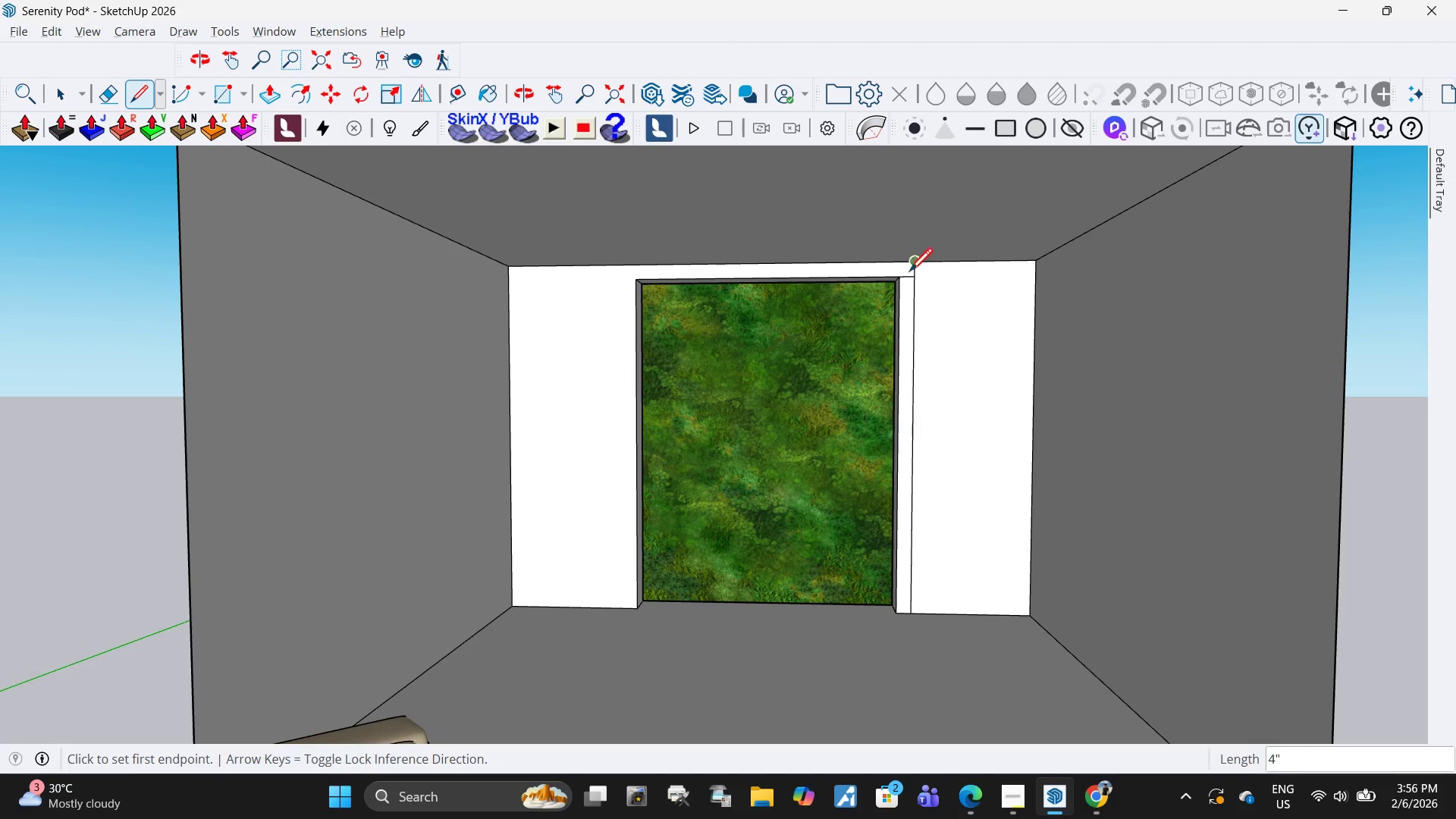 
key(Space)
 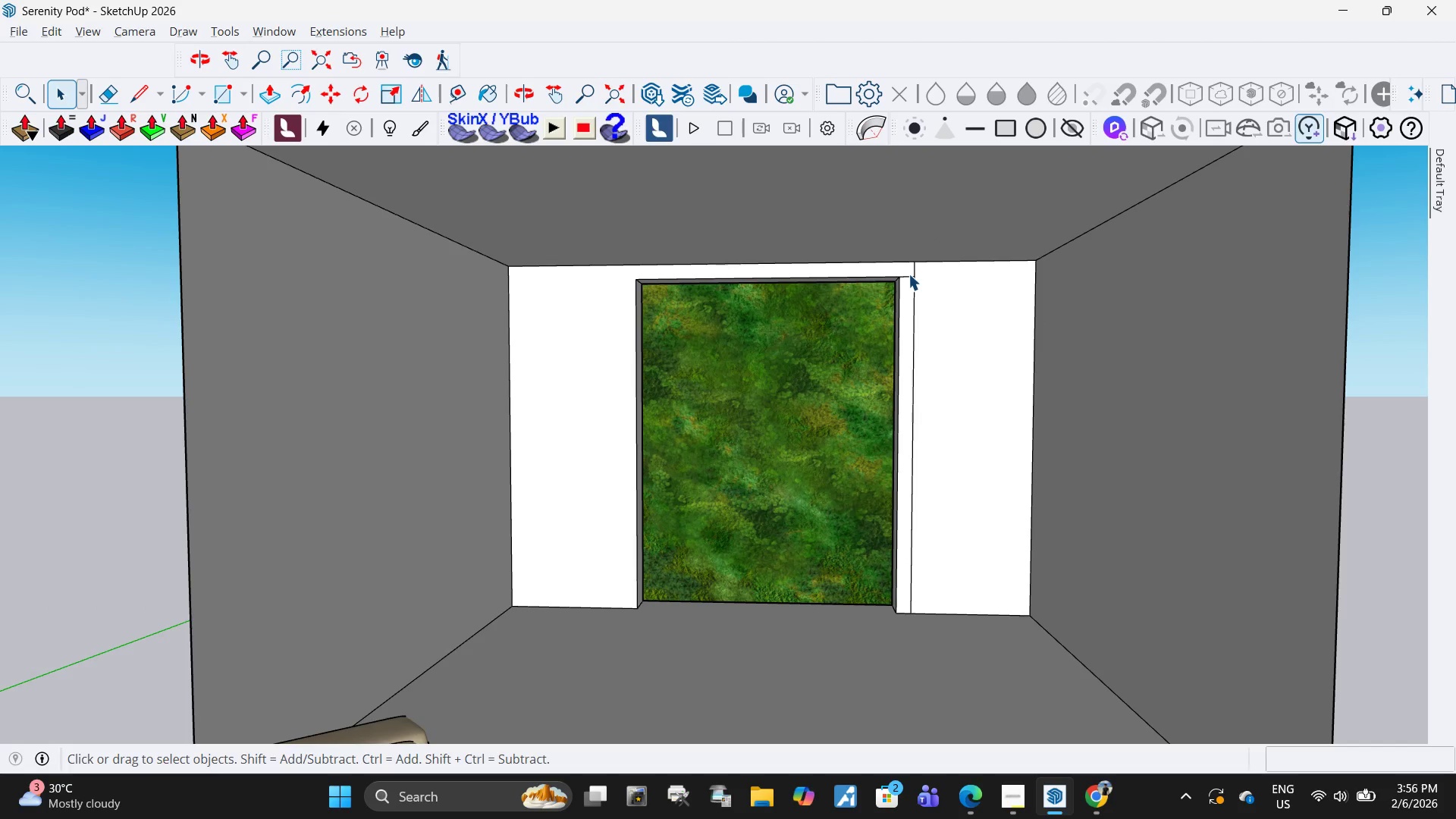 
left_click([908, 274])
 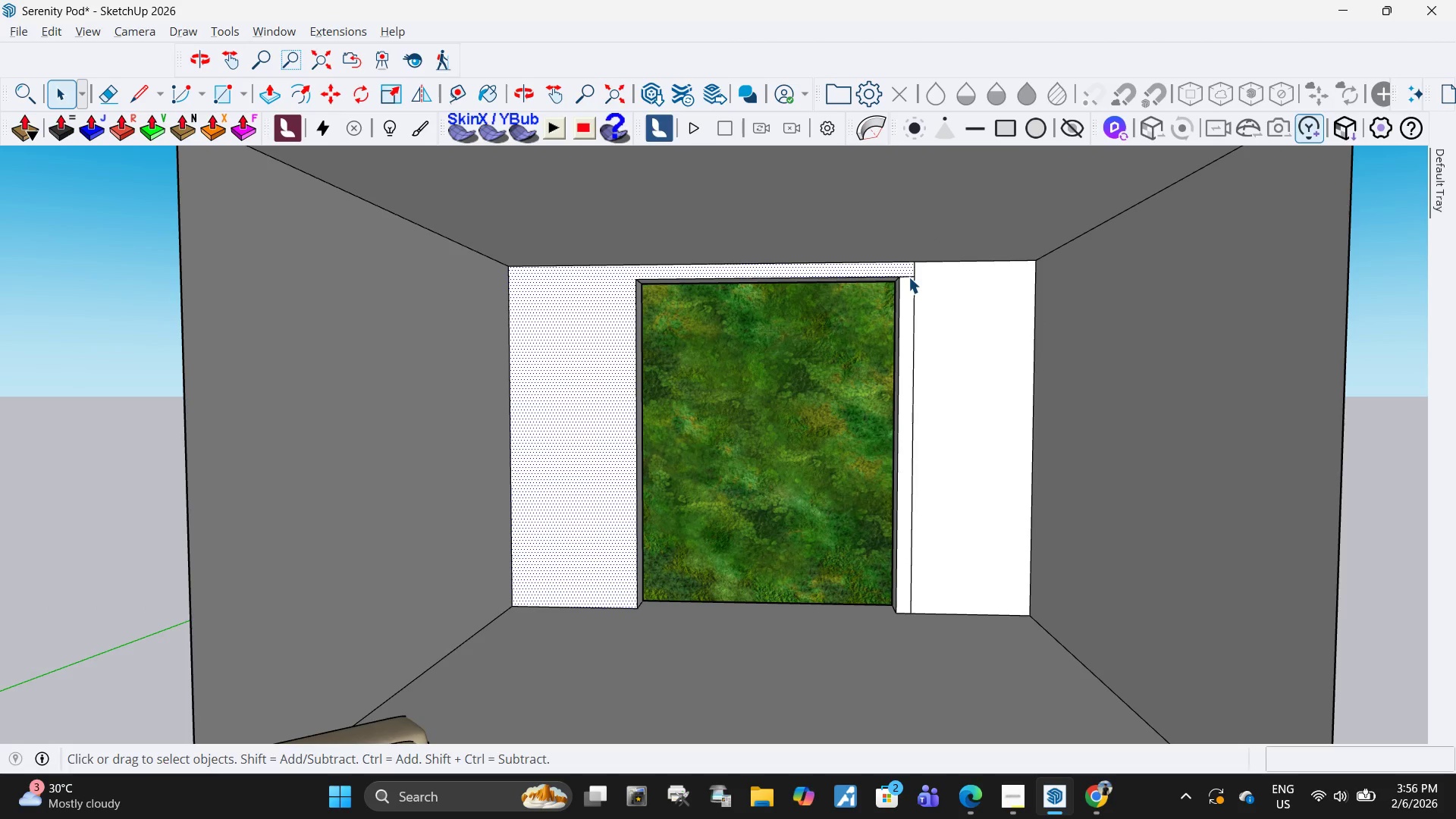 
left_click([908, 277])
 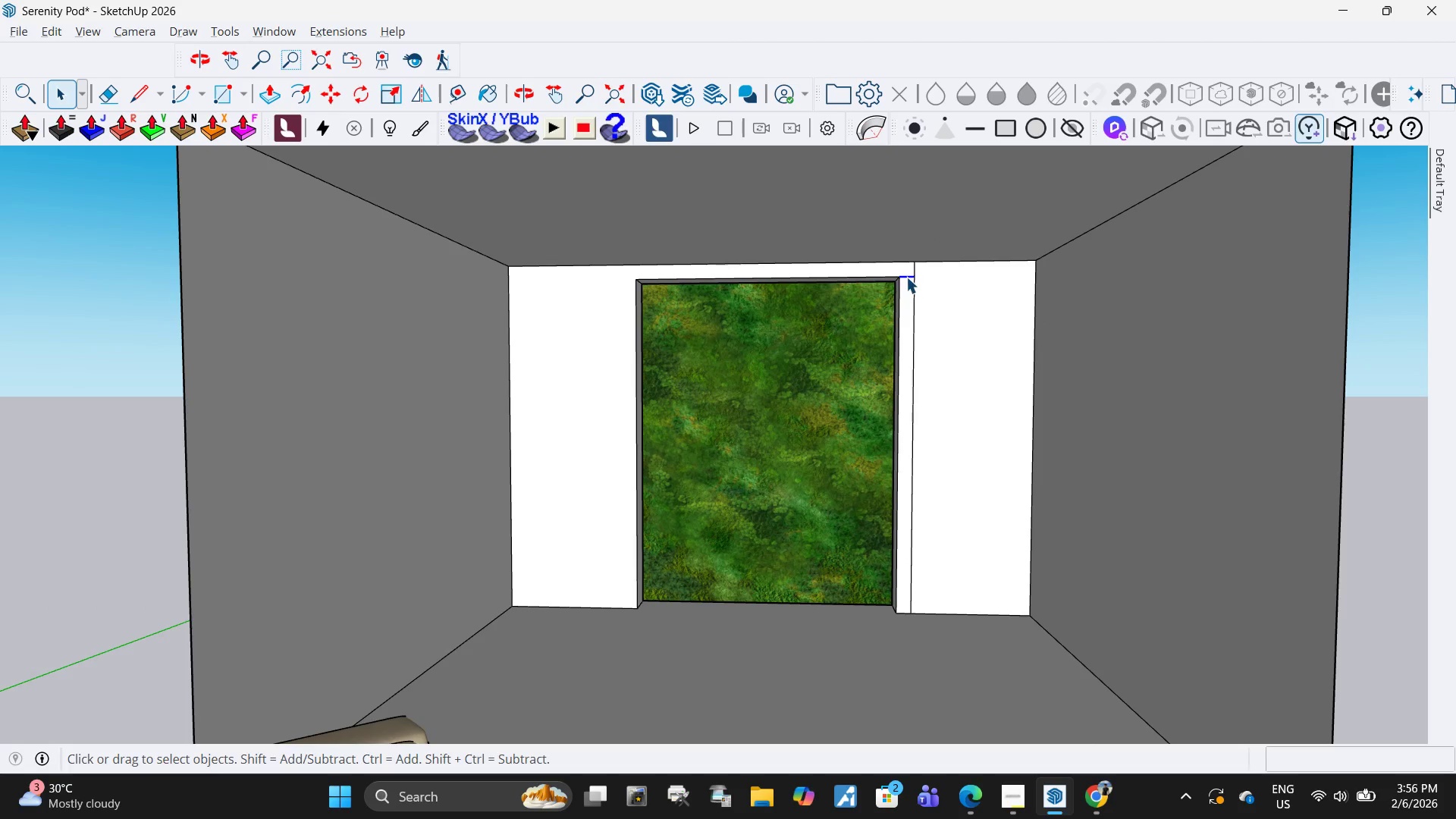 
key(Delete)
 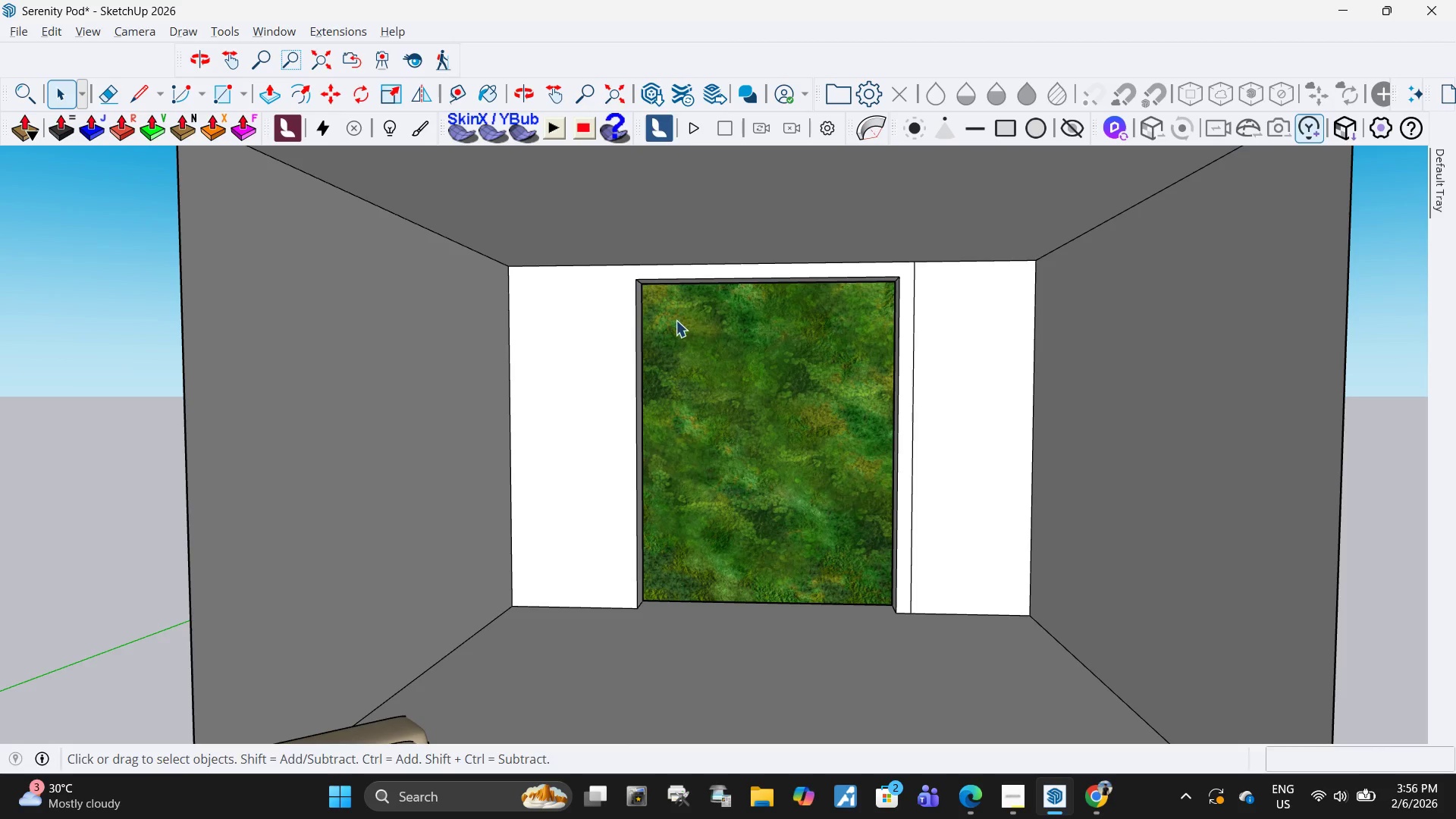 
key(L)
 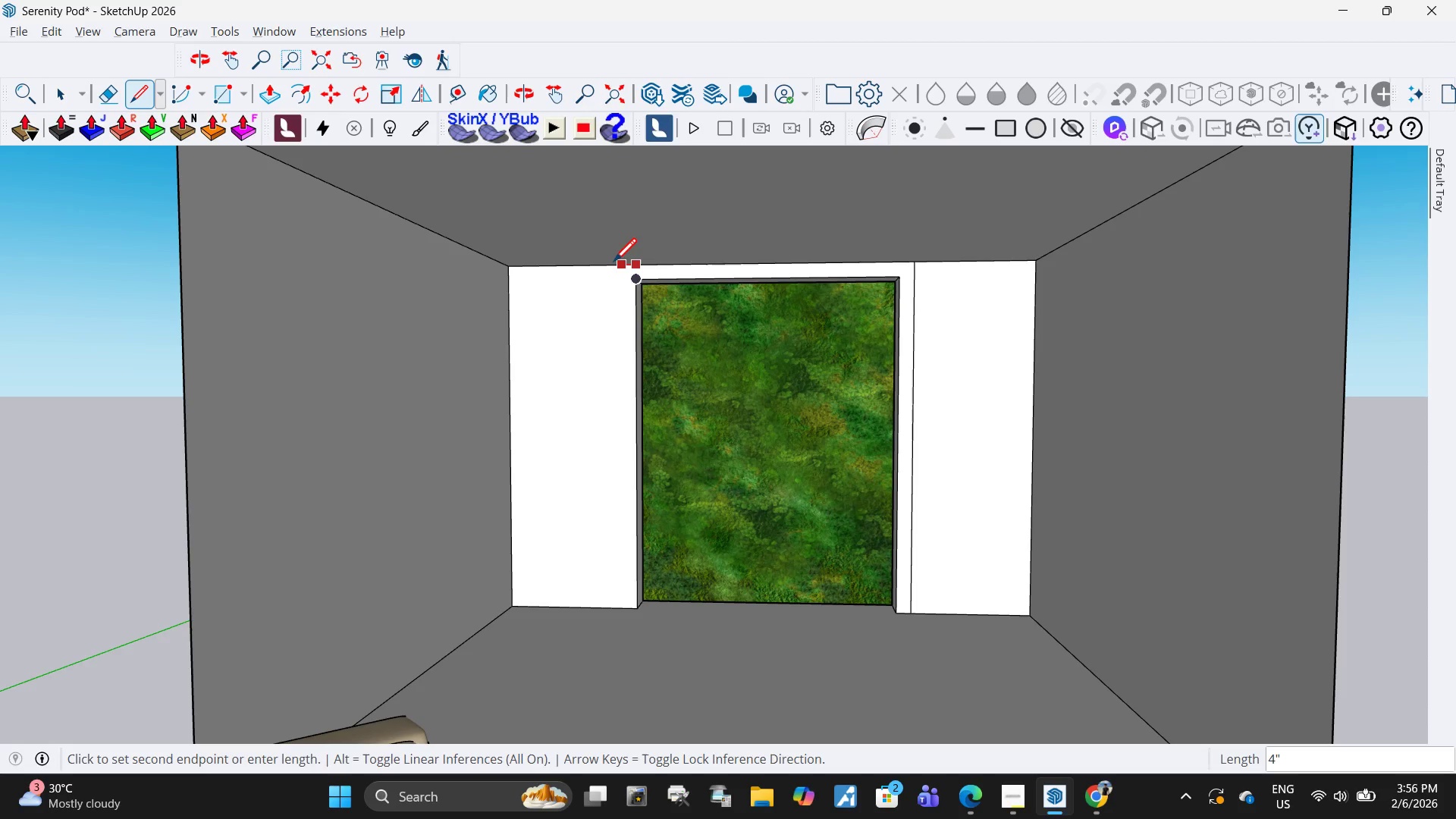 
left_click([617, 267])
 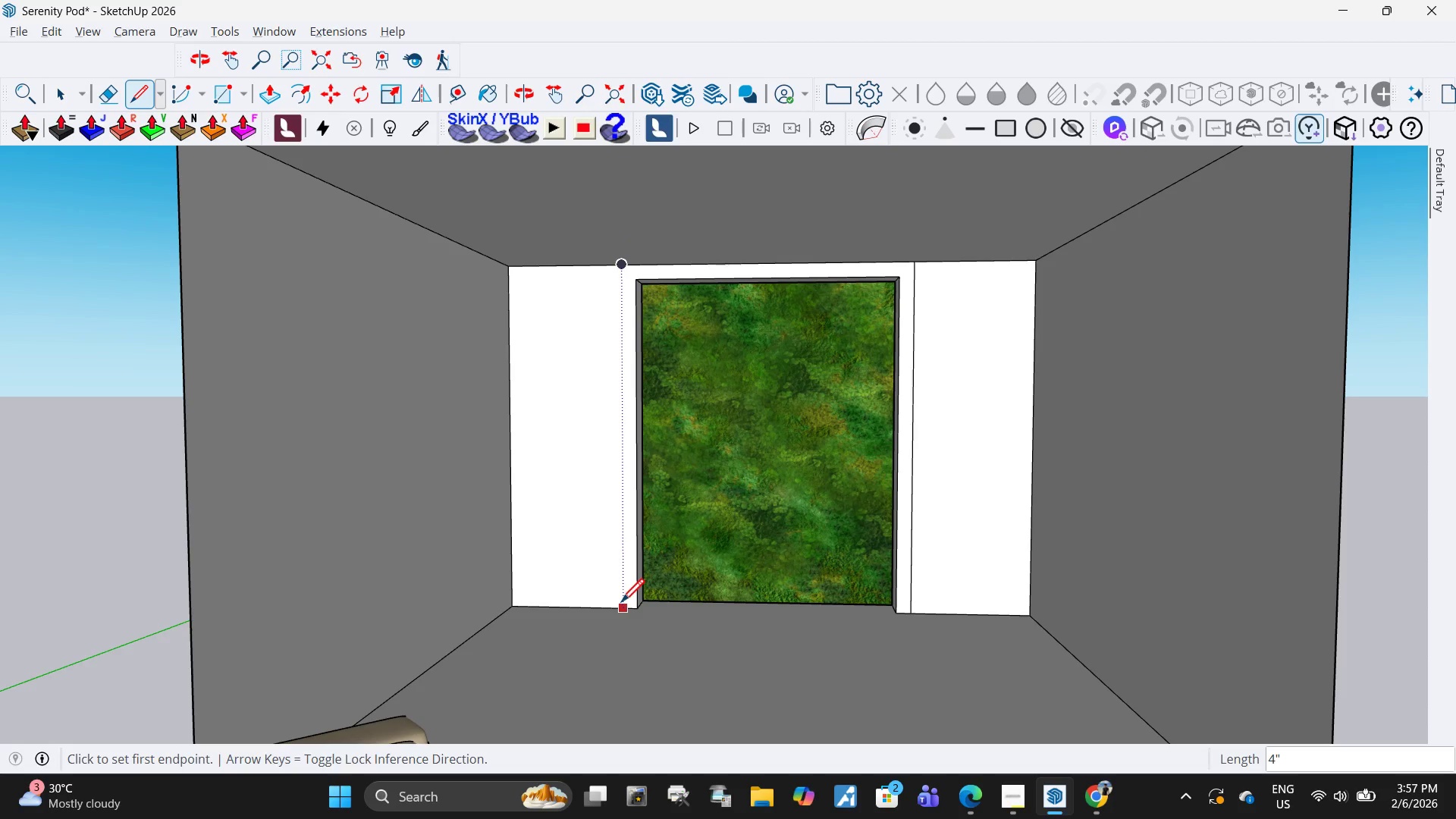 
left_click_drag(start_coordinate=[621, 610], to_coordinate=[621, 601])
 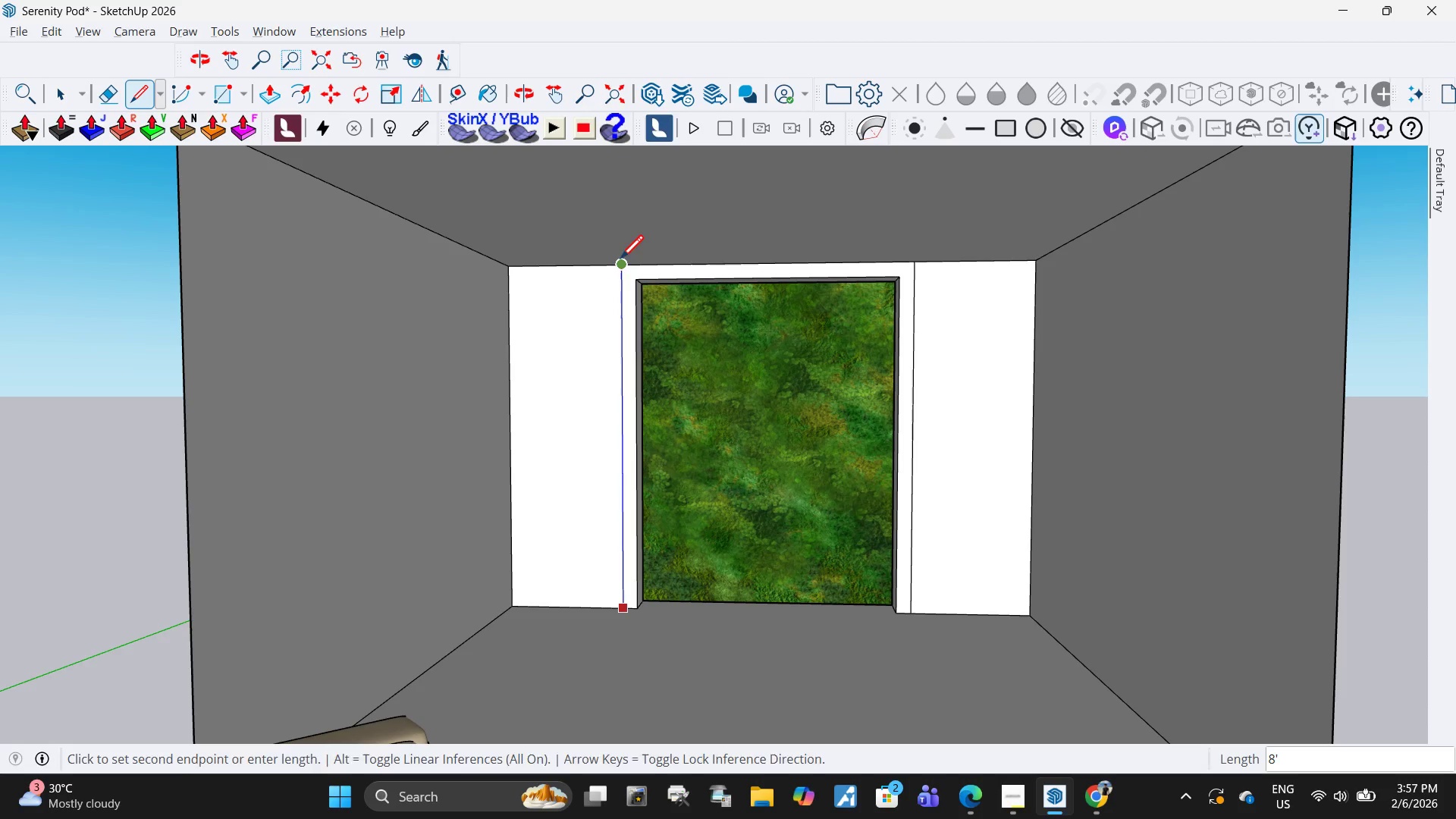 
left_click([621, 261])
 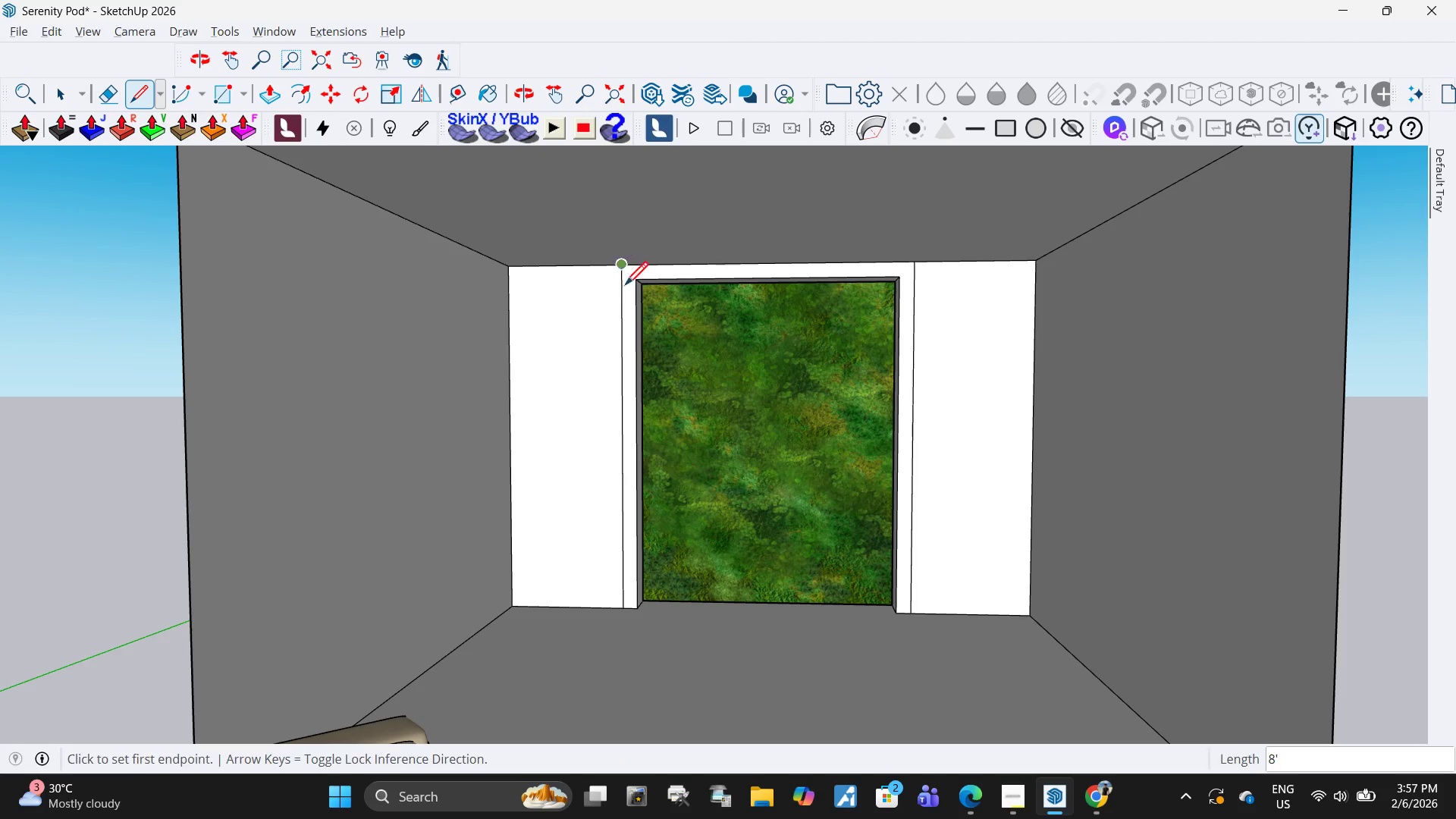 
key(Space)
 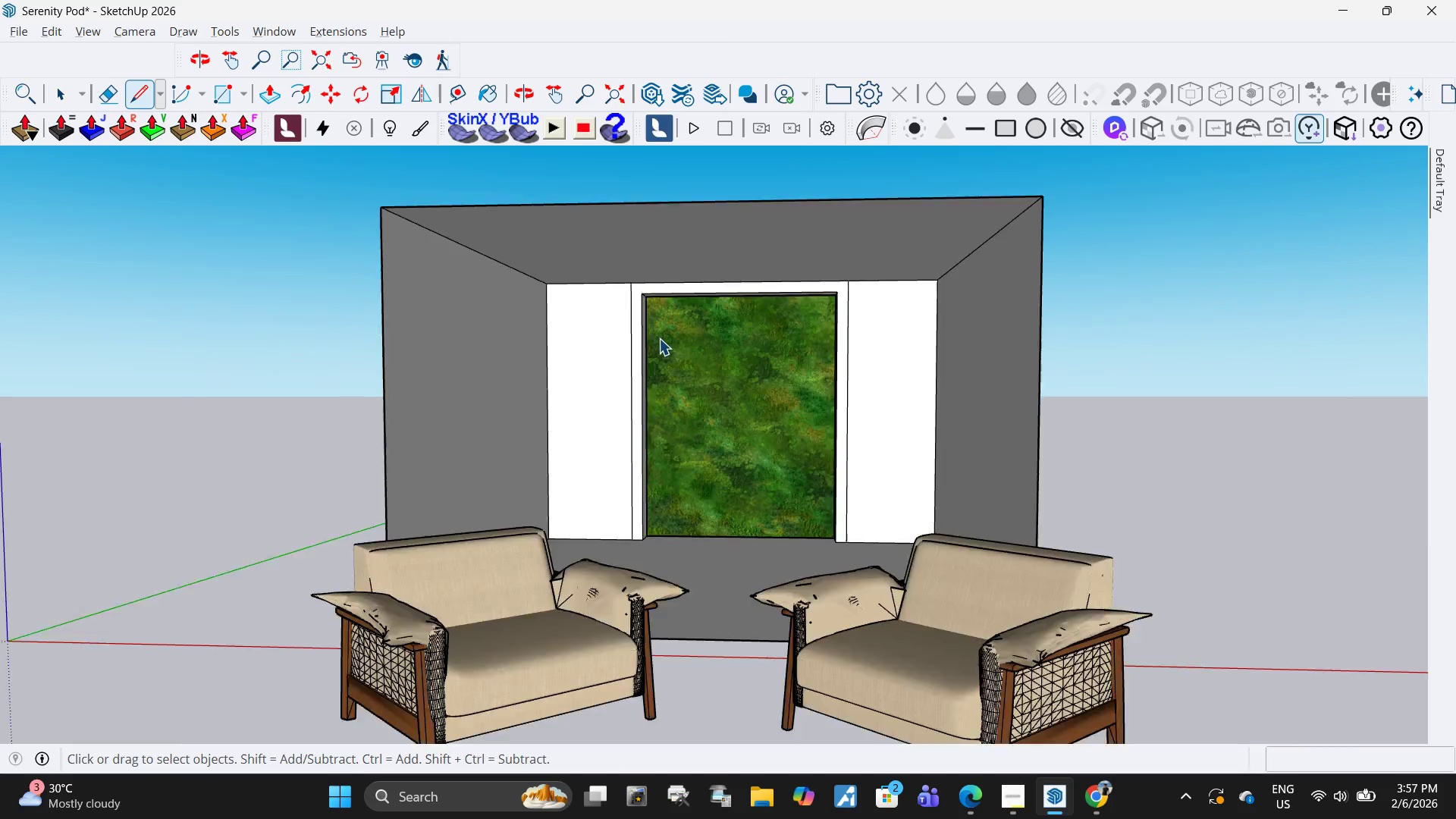 
left_click([1090, 451])
 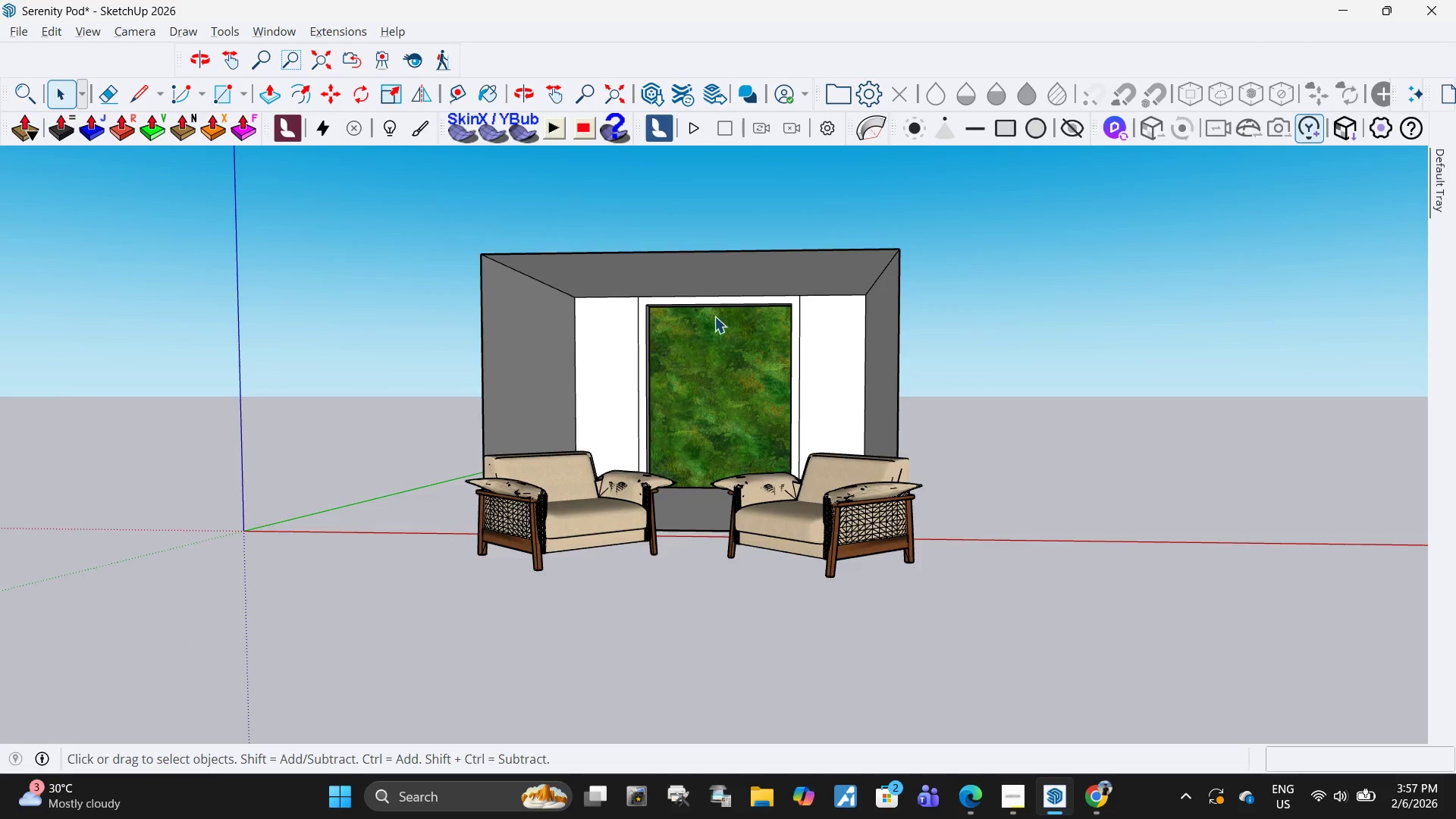 
scroll: coordinate [659, 338], scroll_direction: down, amount: 6.0
 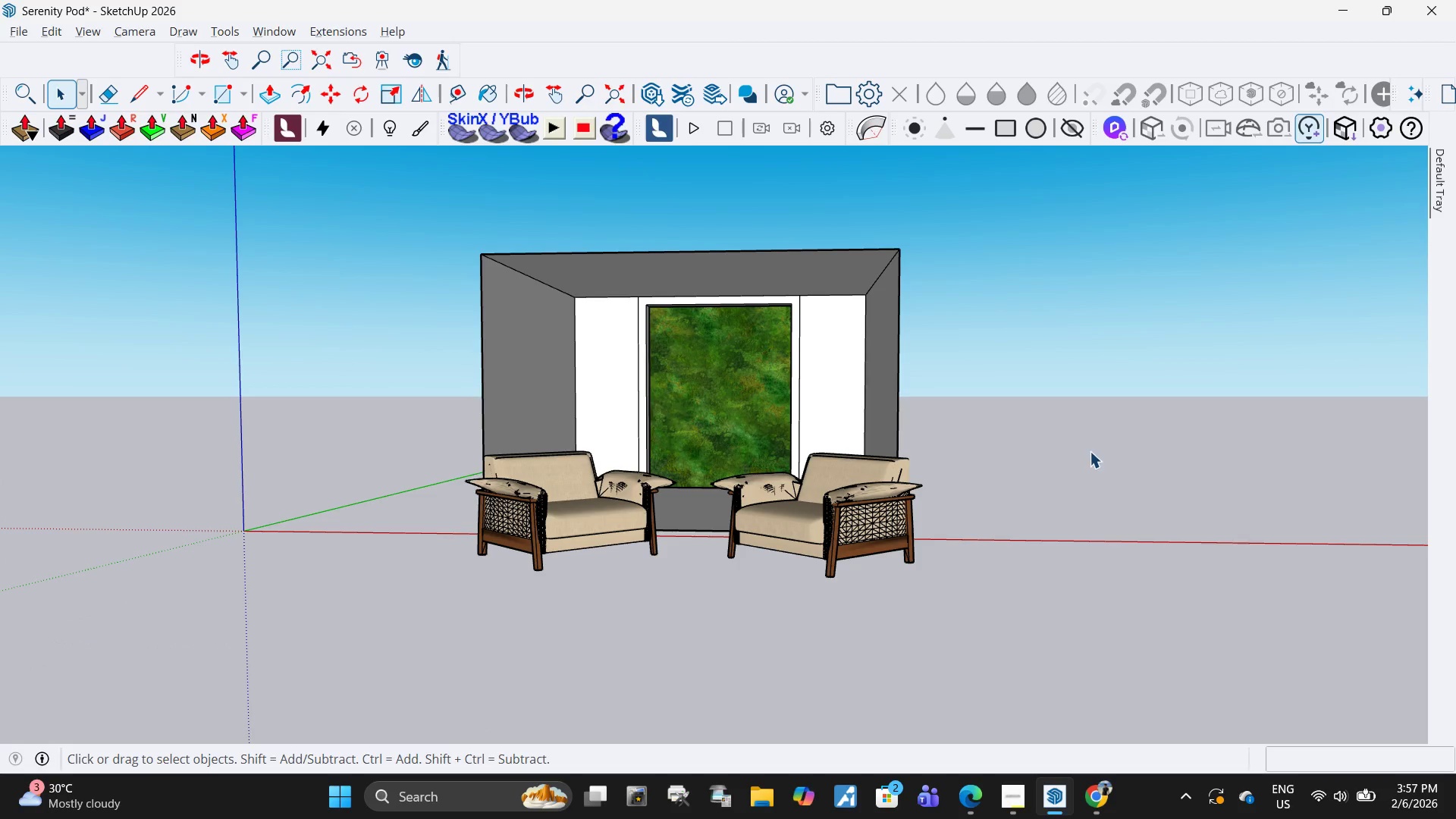 
scroll: coordinate [619, 497], scroll_direction: up, amount: 13.0
 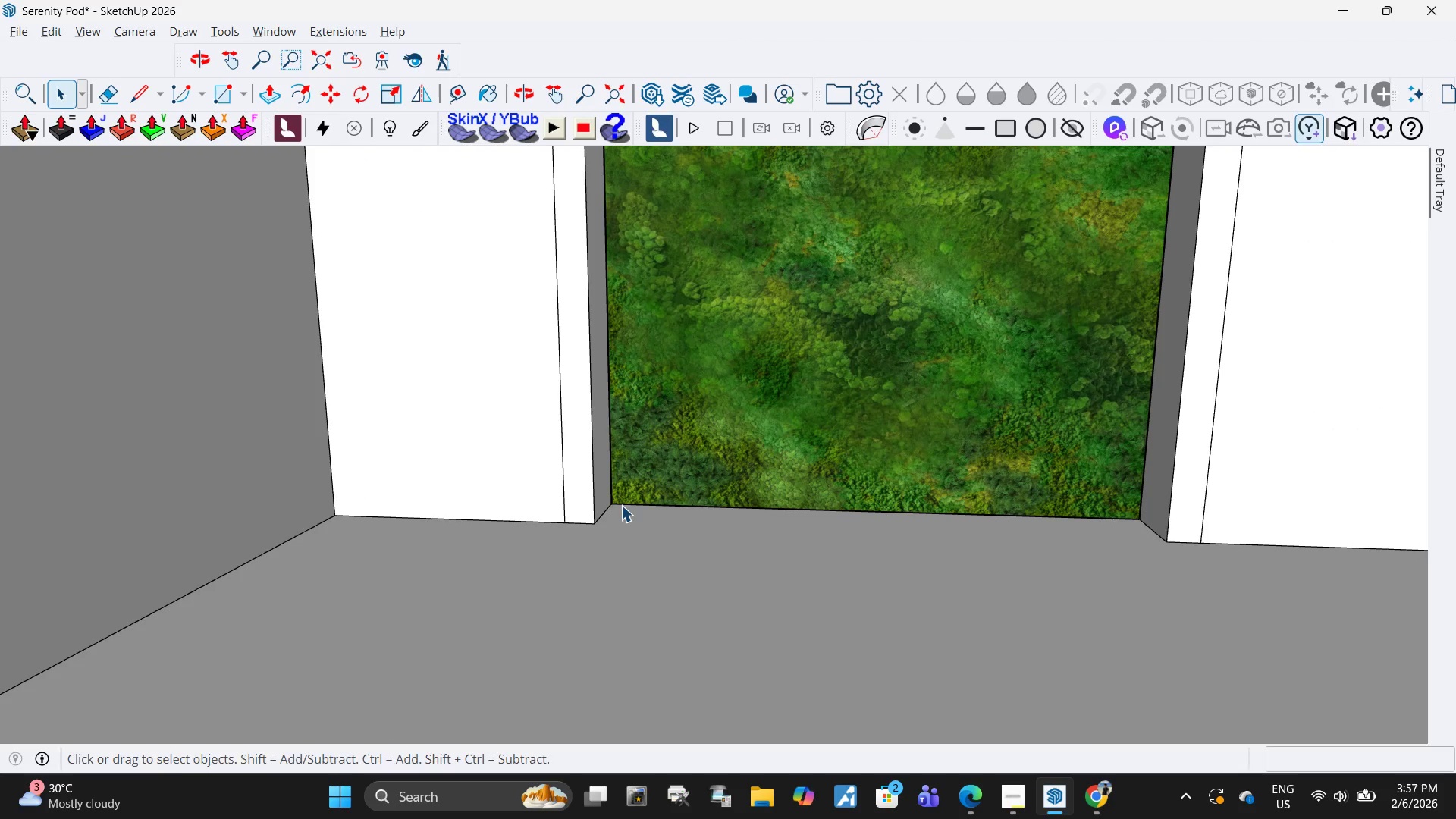 
key(L)
 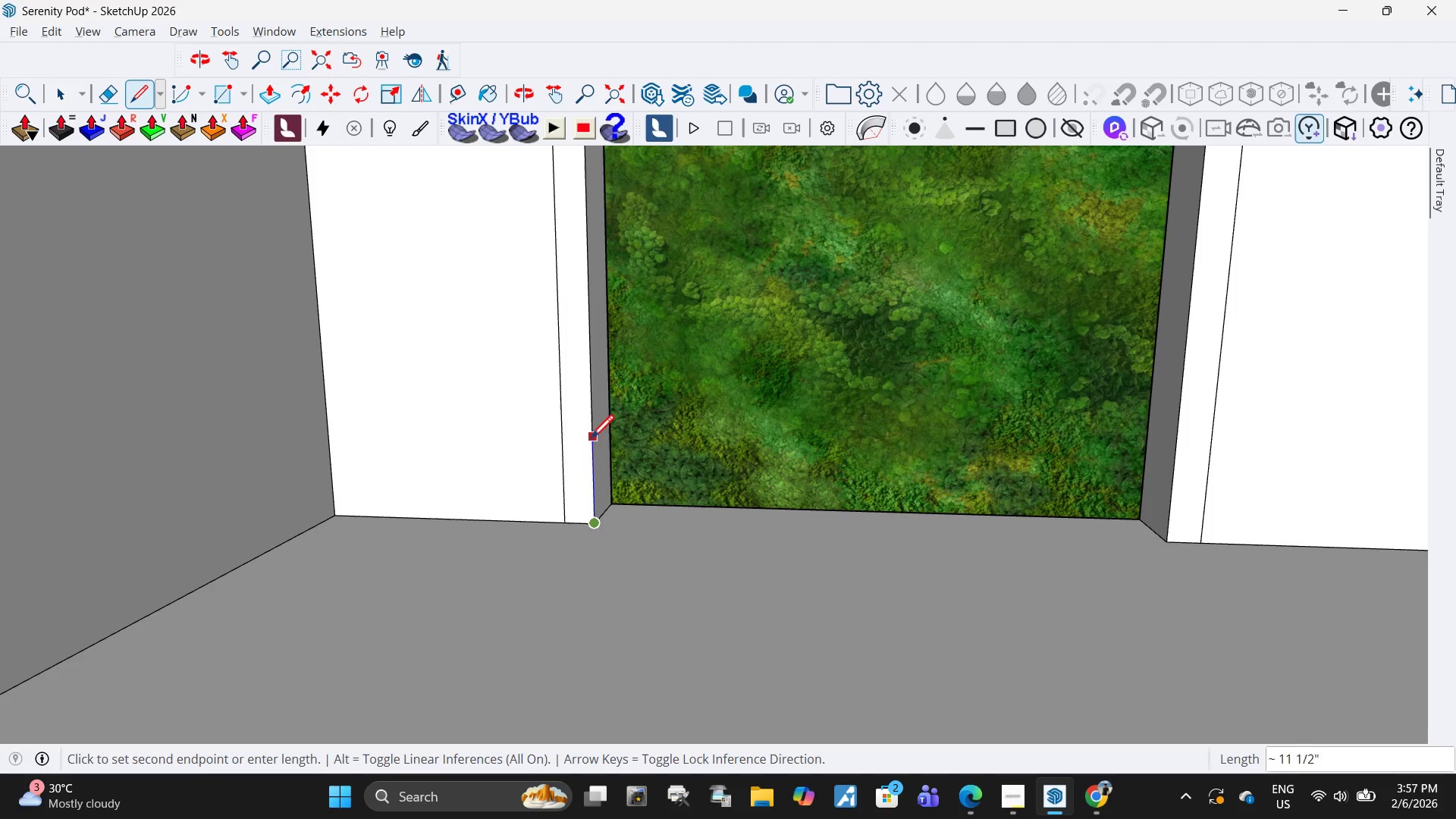 
left_click([592, 526])
 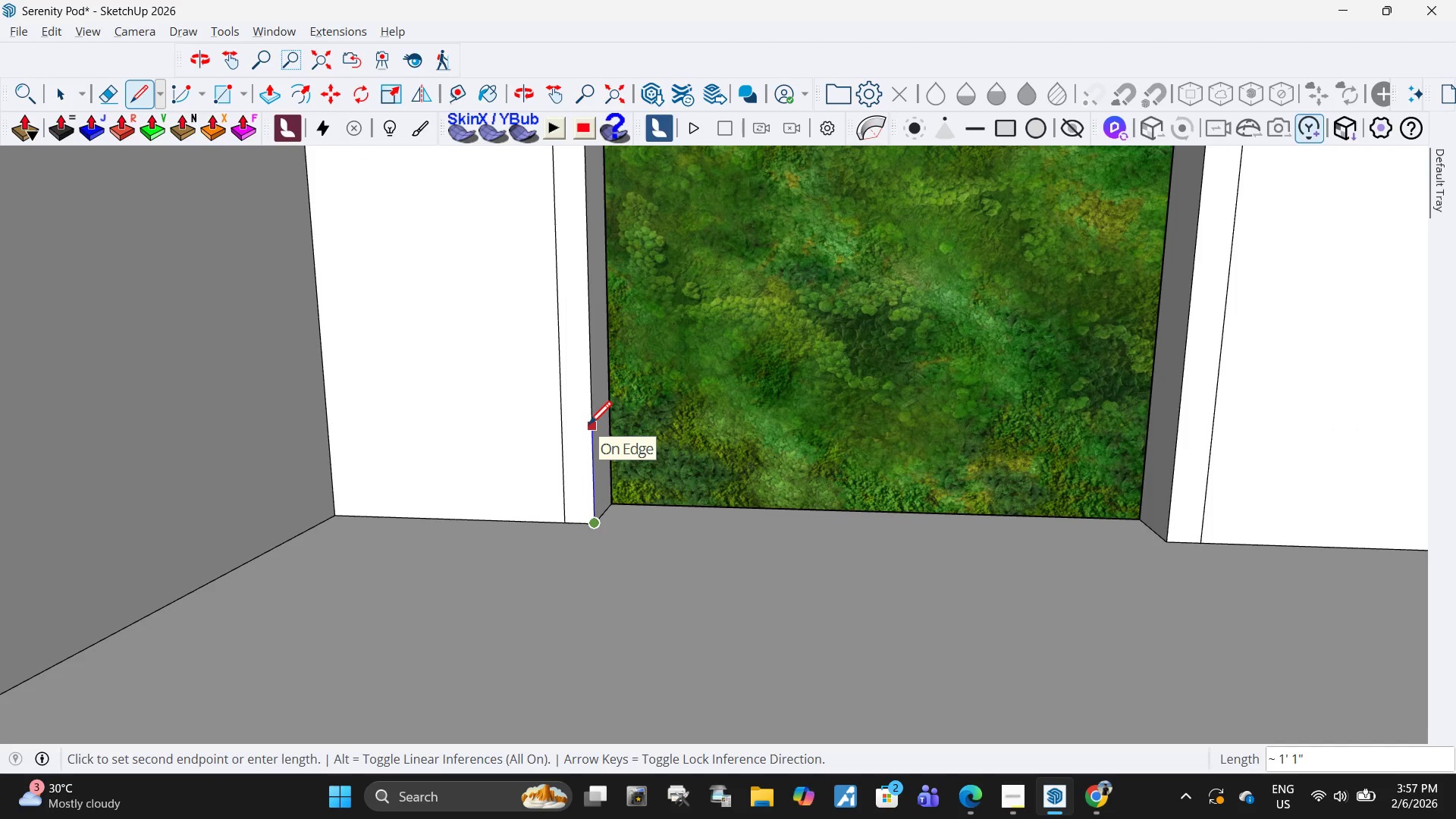 
key(1)
 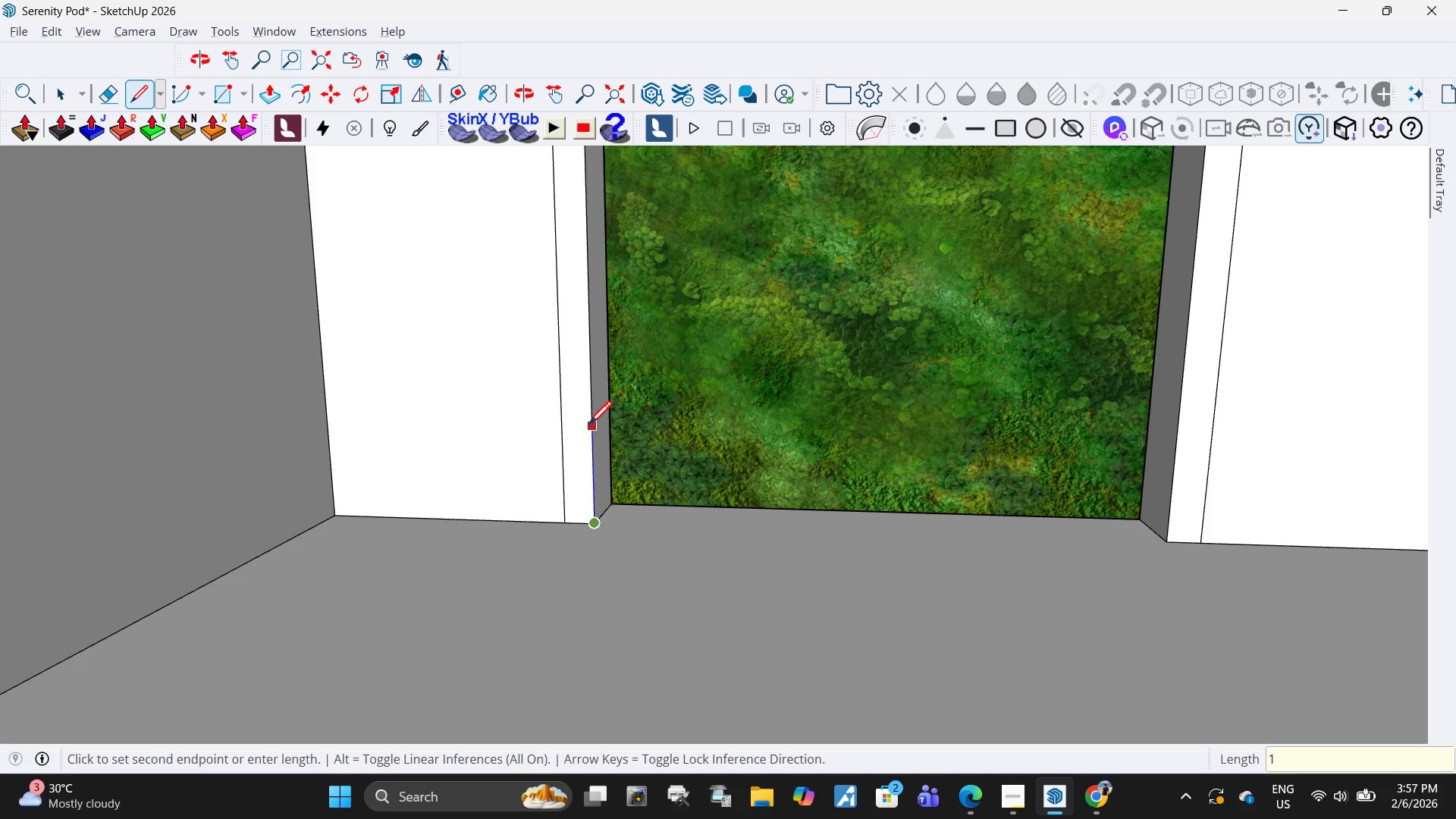 
key(Shift+ShiftRight)
 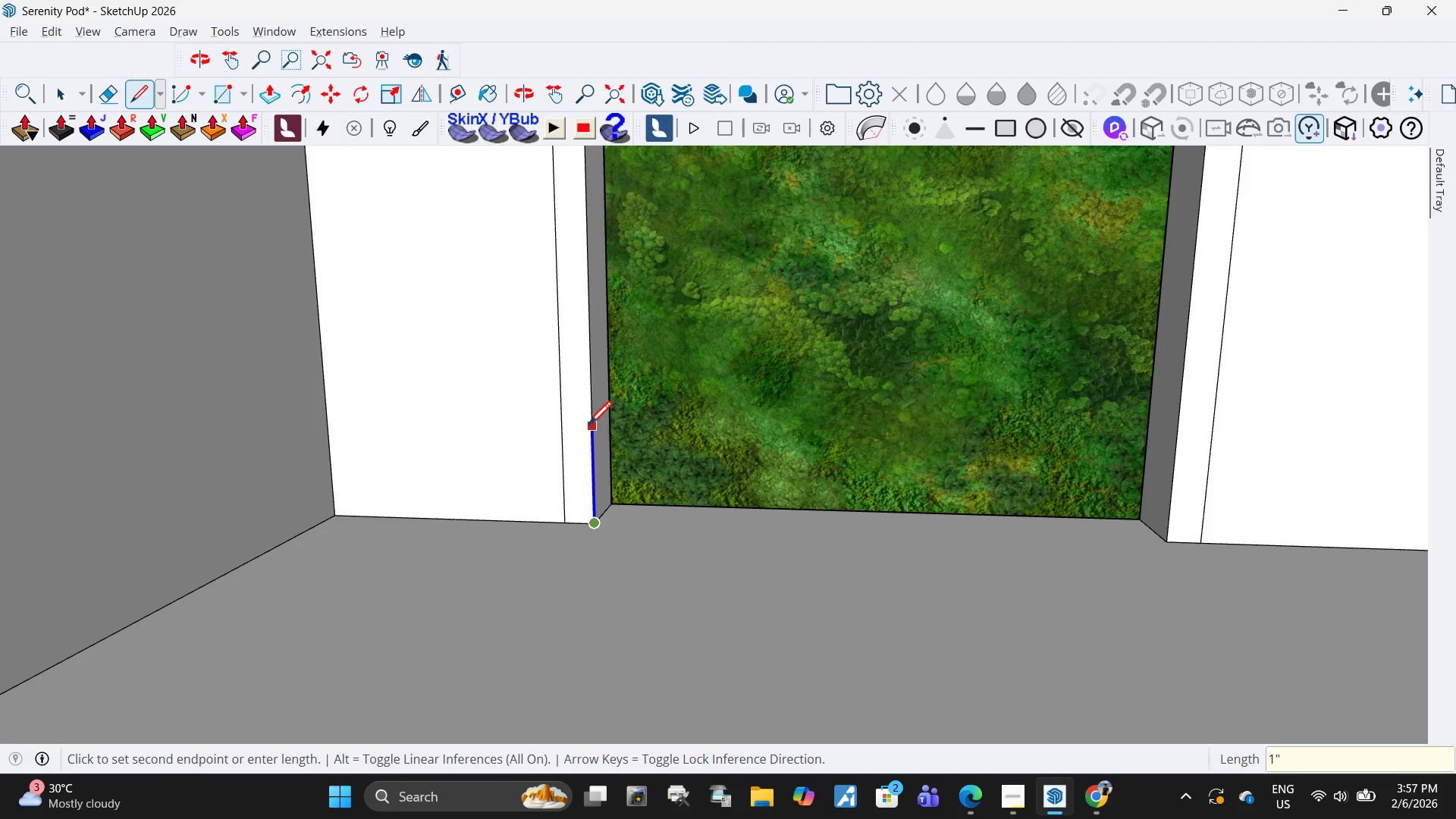 
key(Shift+Quote)
 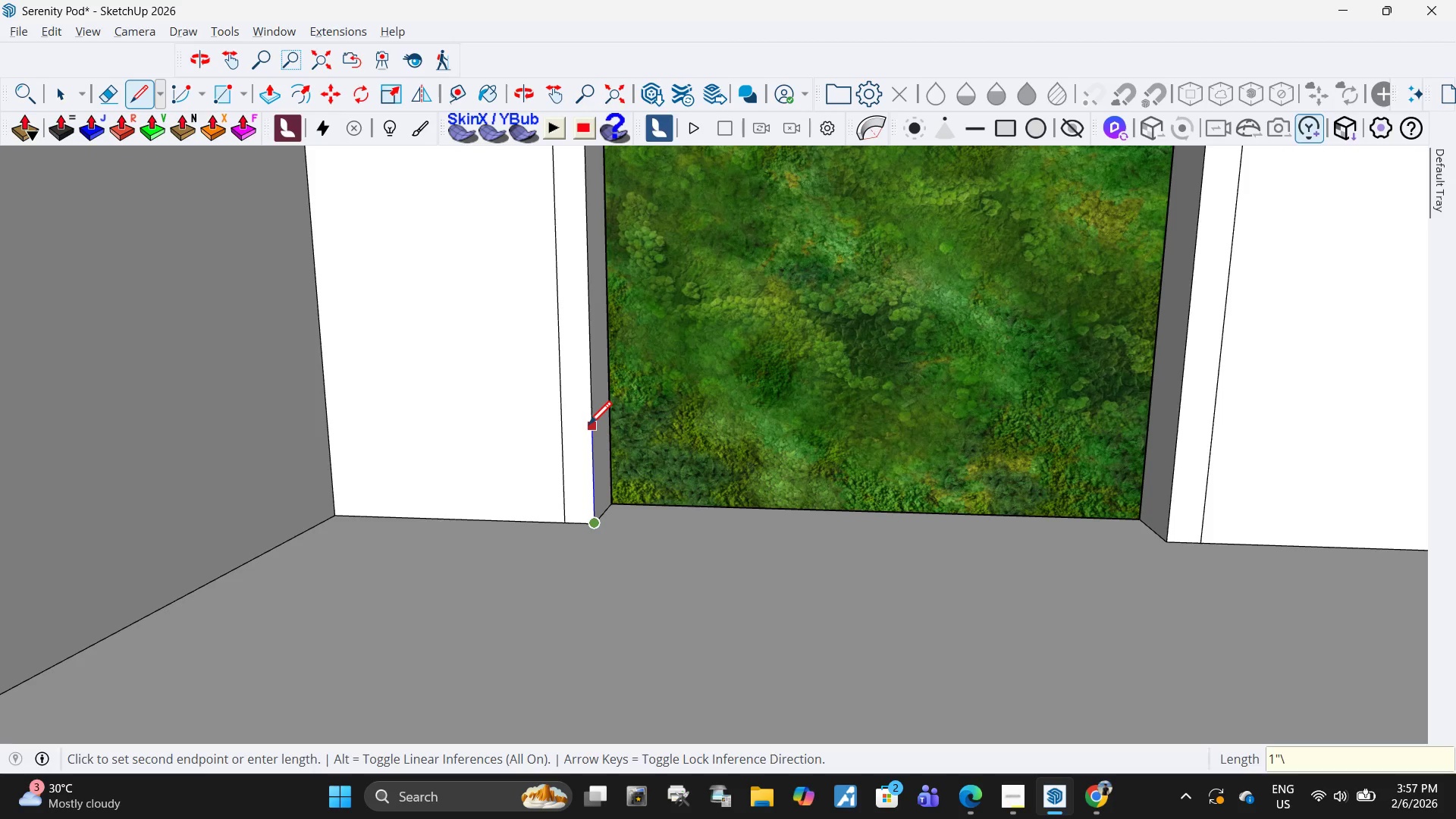 
key(Backslash)
 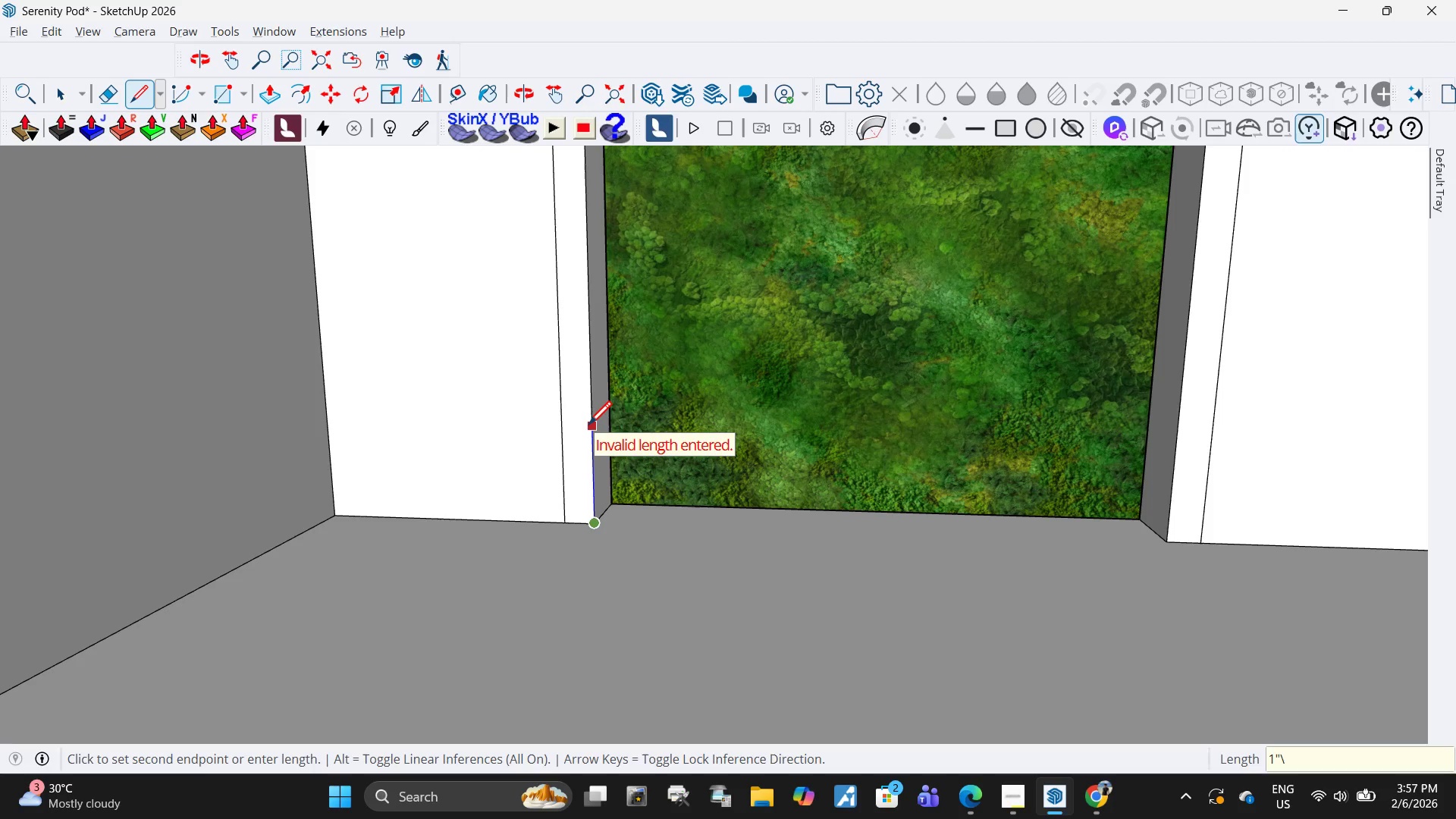 
key(Enter)
 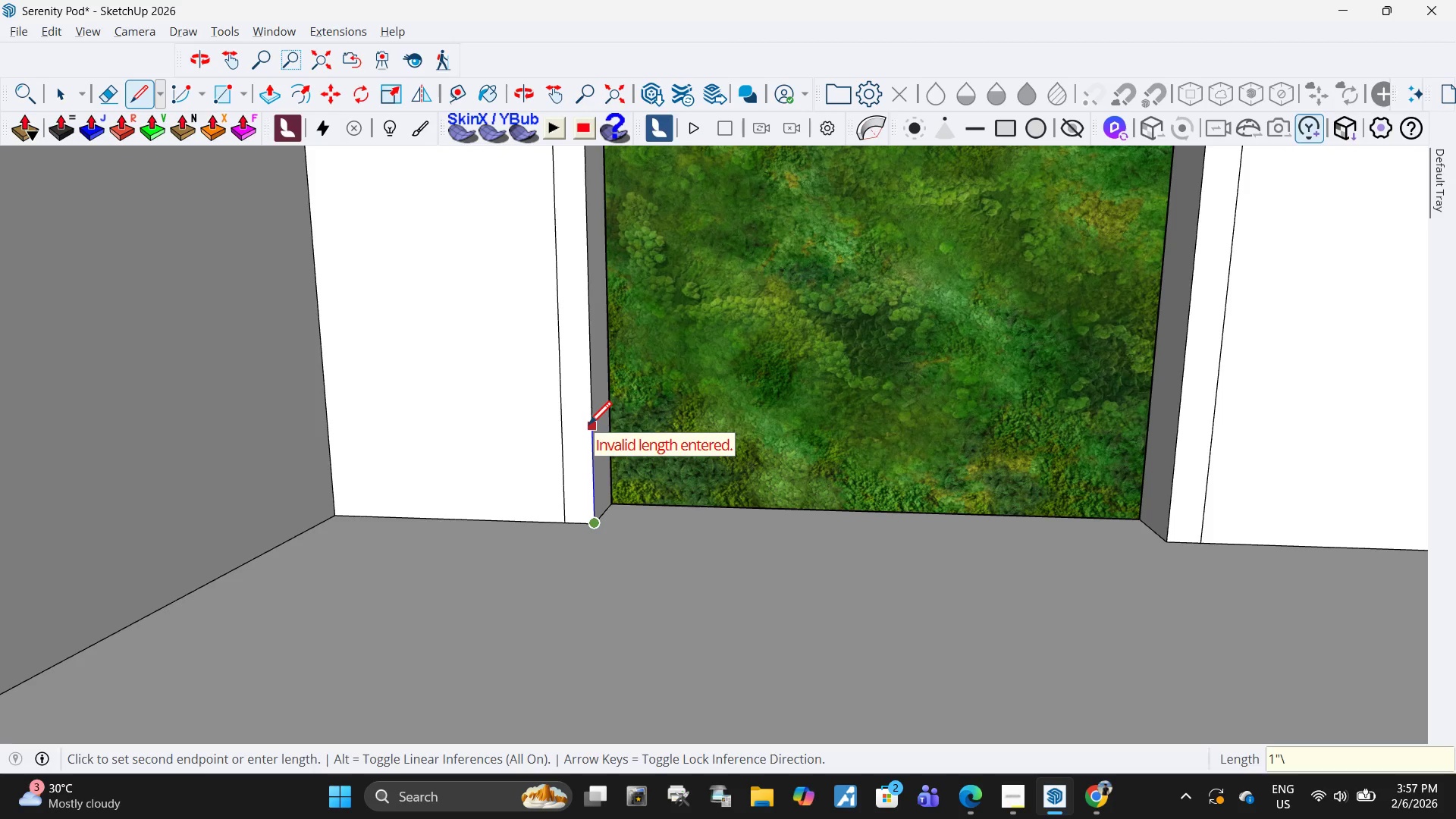 
key(Backspace)
 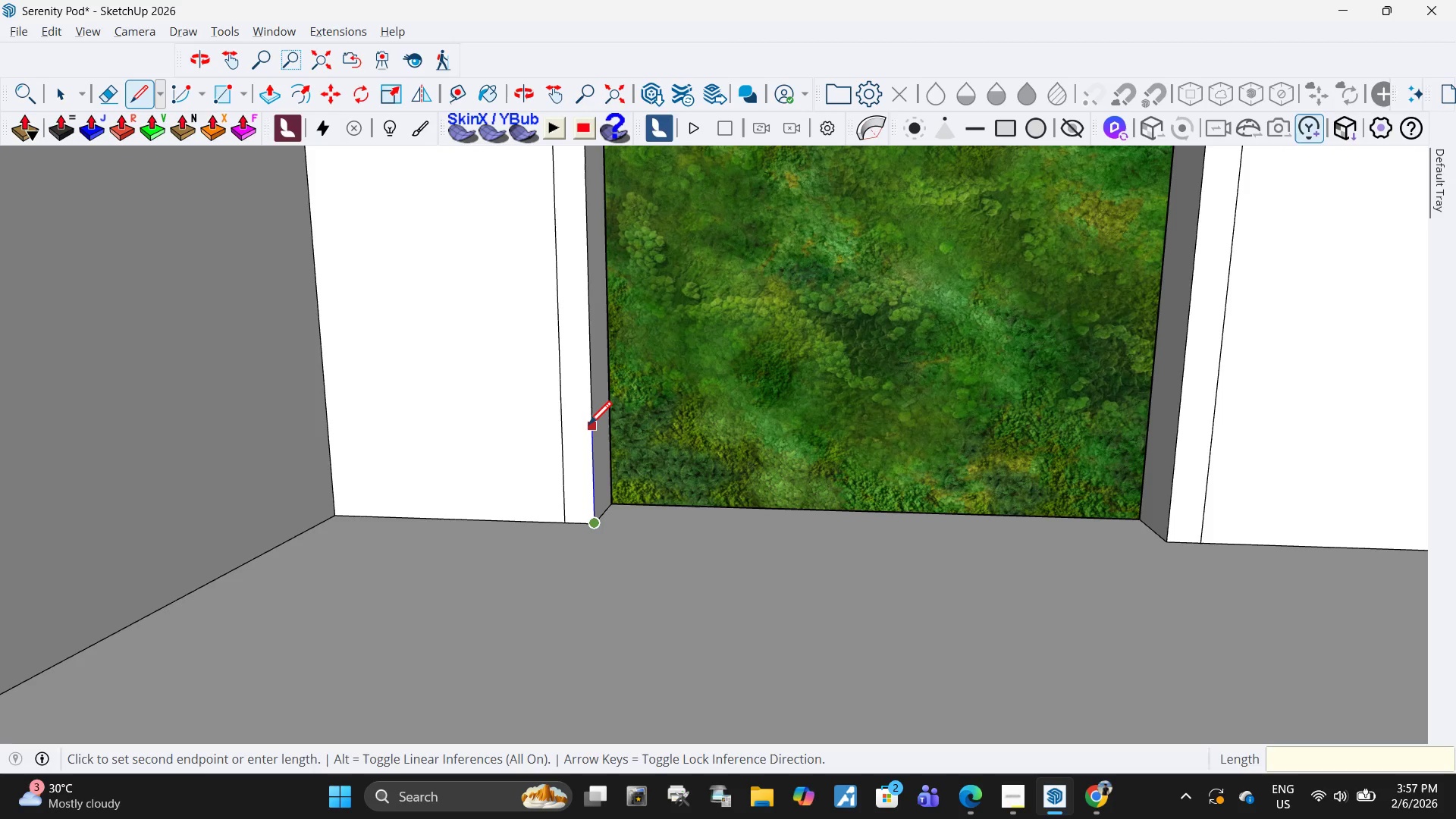 
key(Enter)
 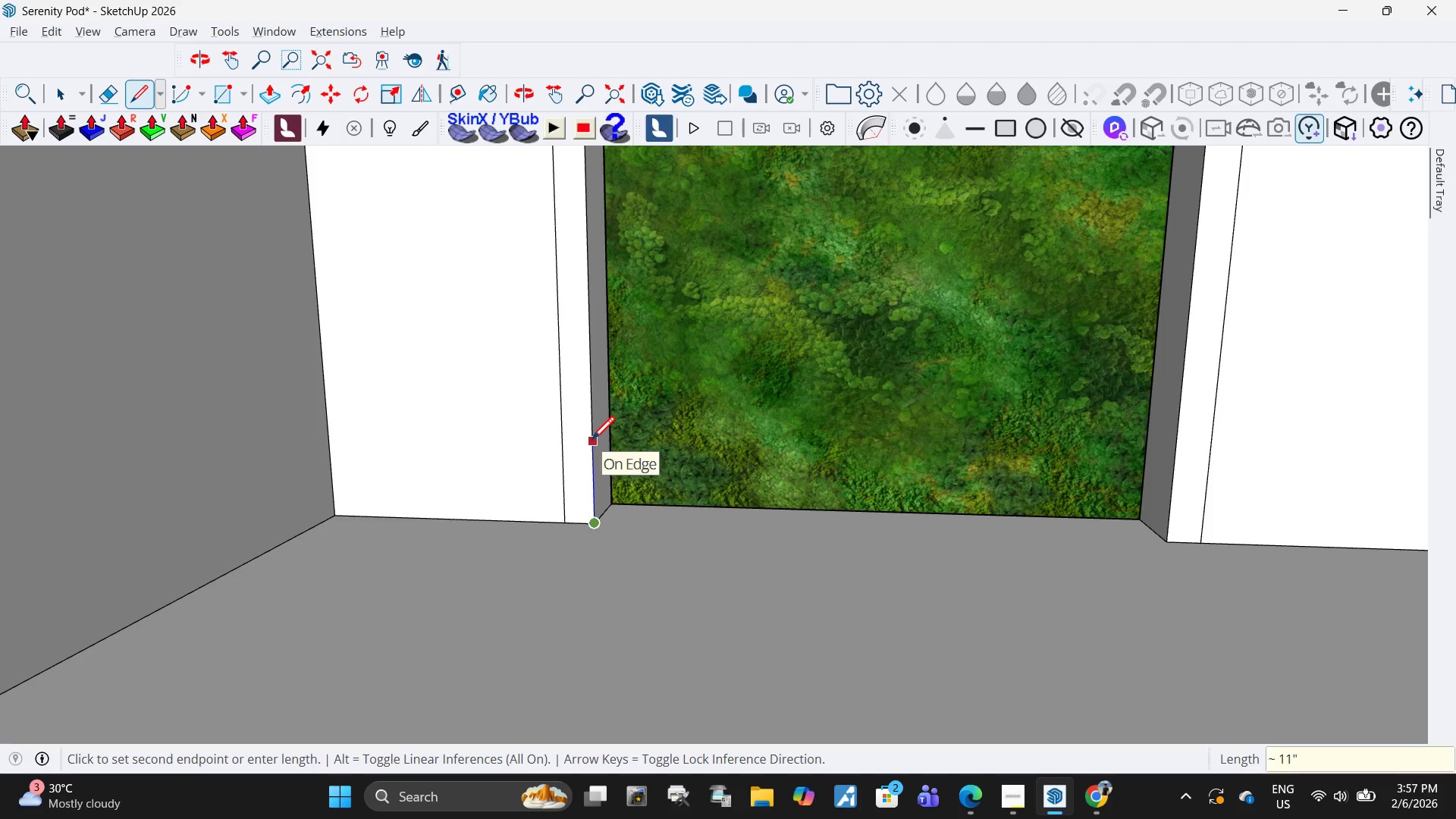 
wait(9.7)
 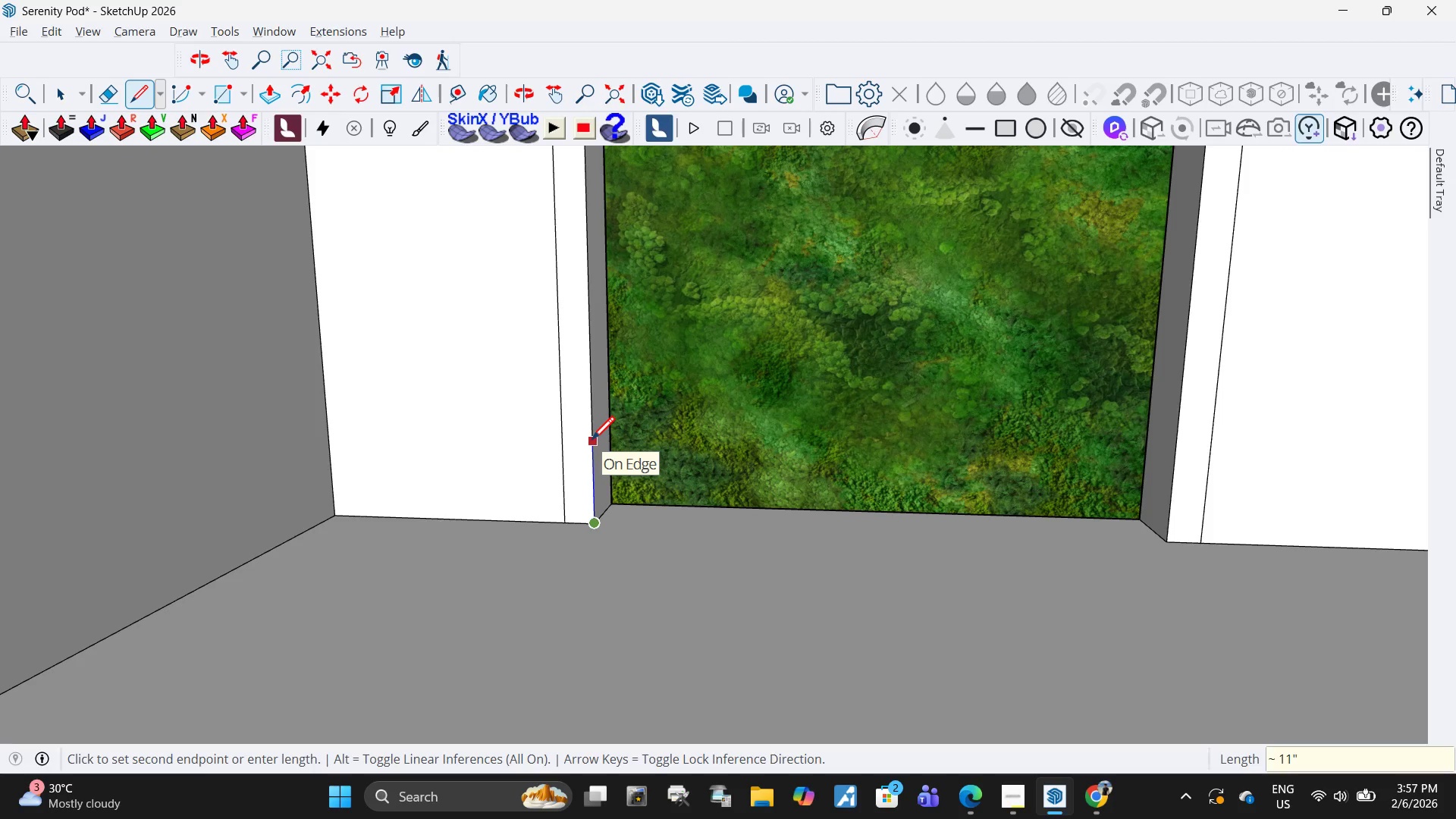 
key(1)
 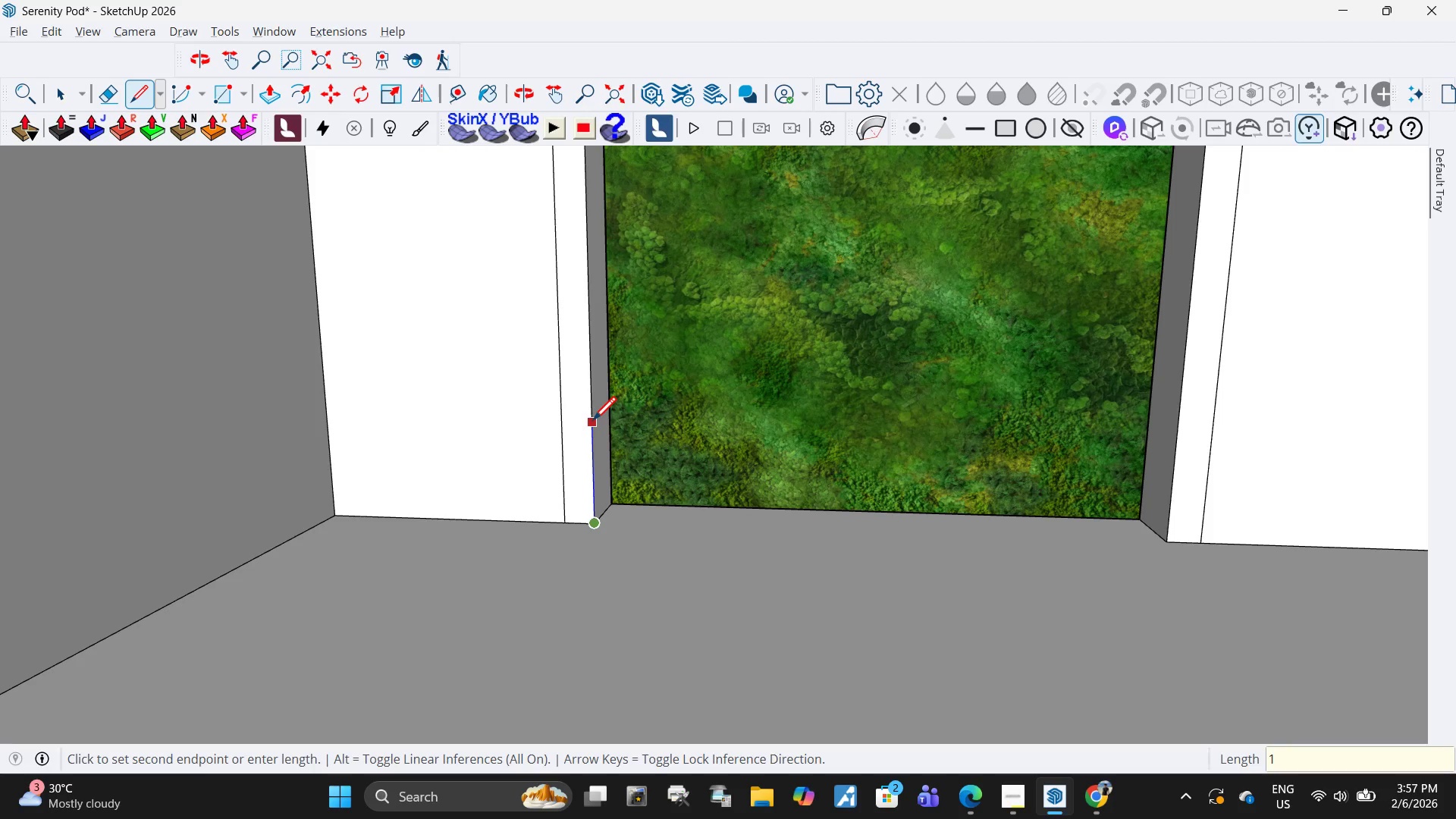 
key(Shift+ShiftRight)
 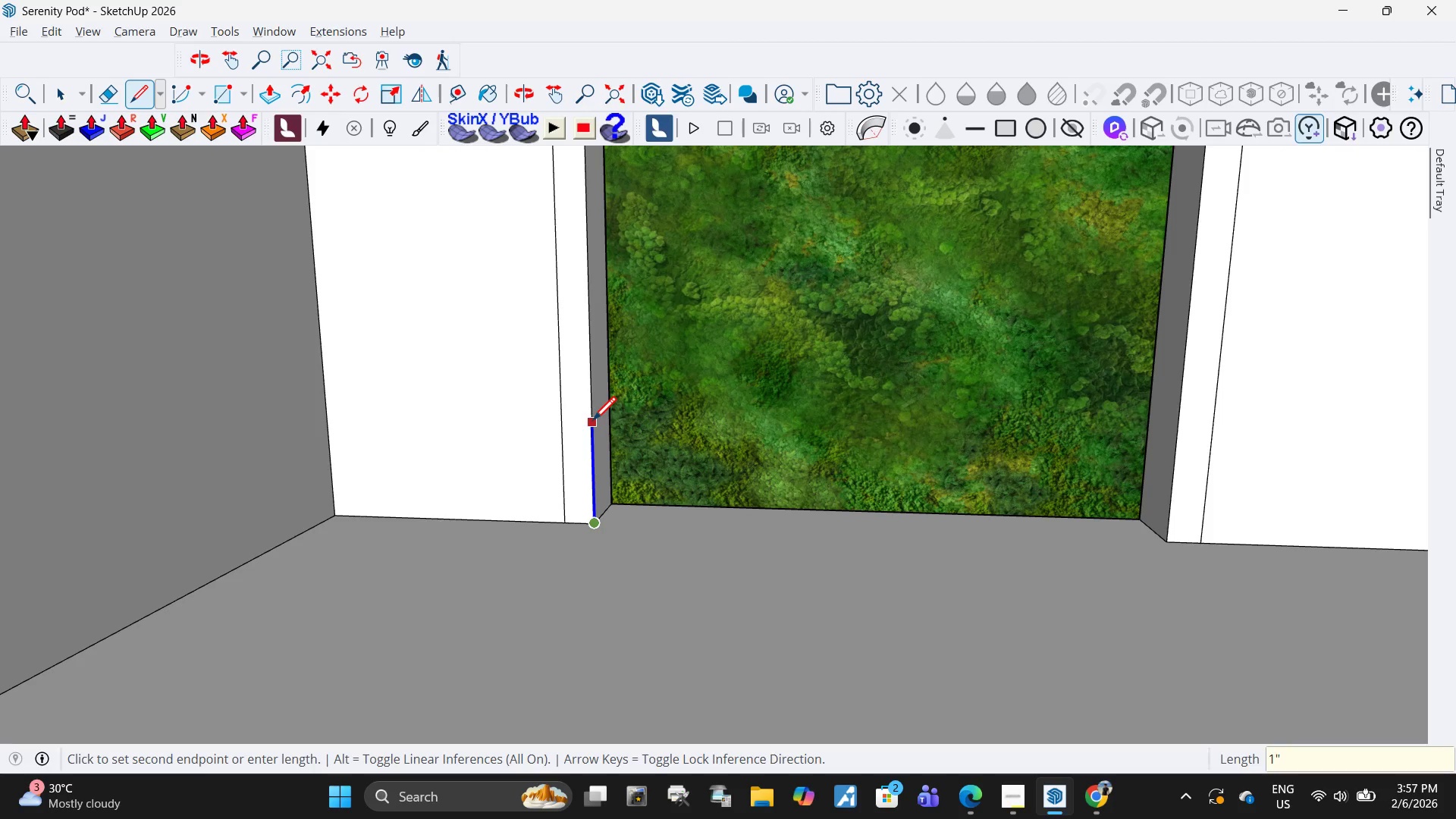 
key(Shift+Quote)
 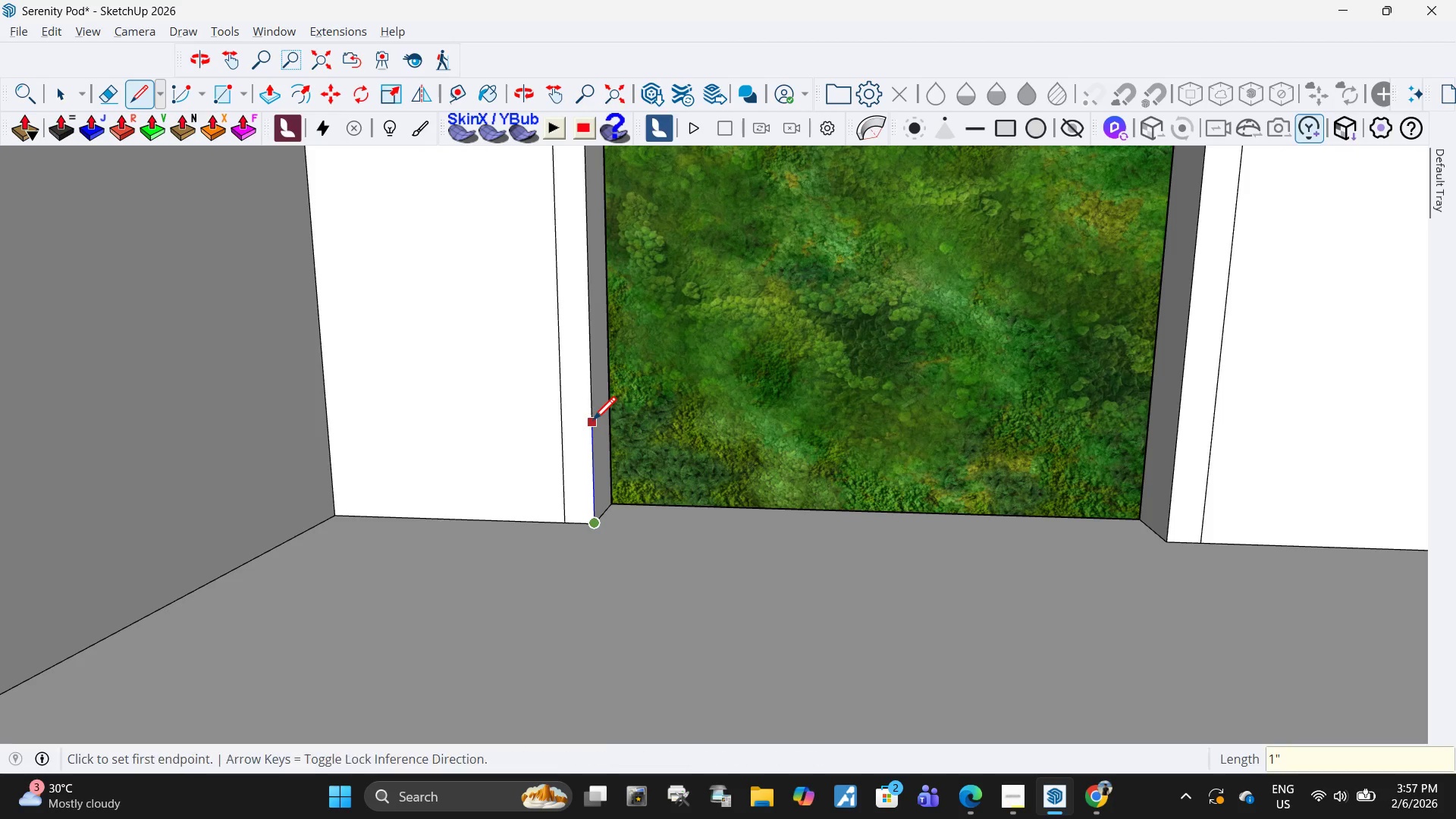 
key(Enter)
 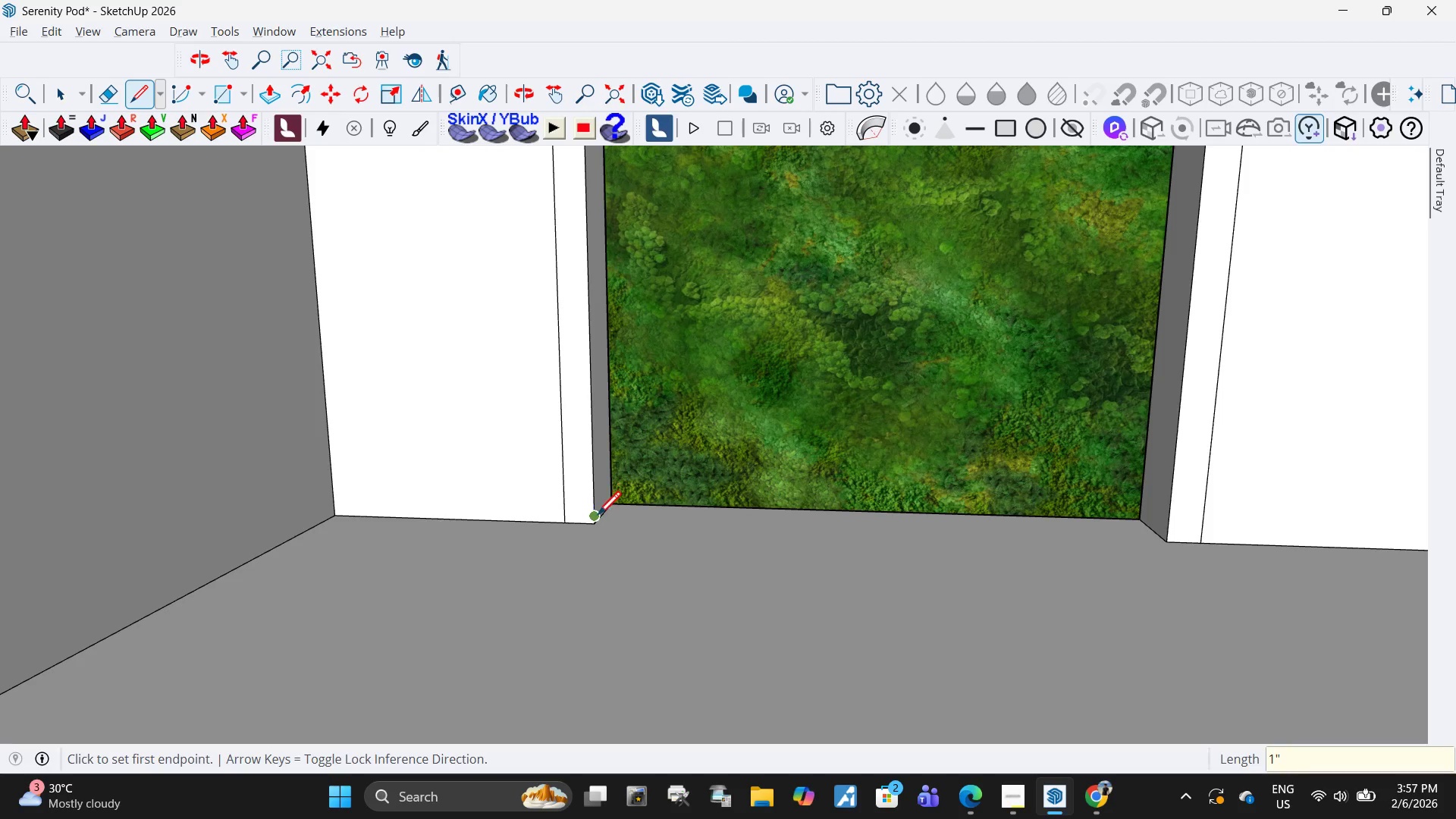 
scroll: coordinate [610, 511], scroll_direction: up, amount: 4.0
 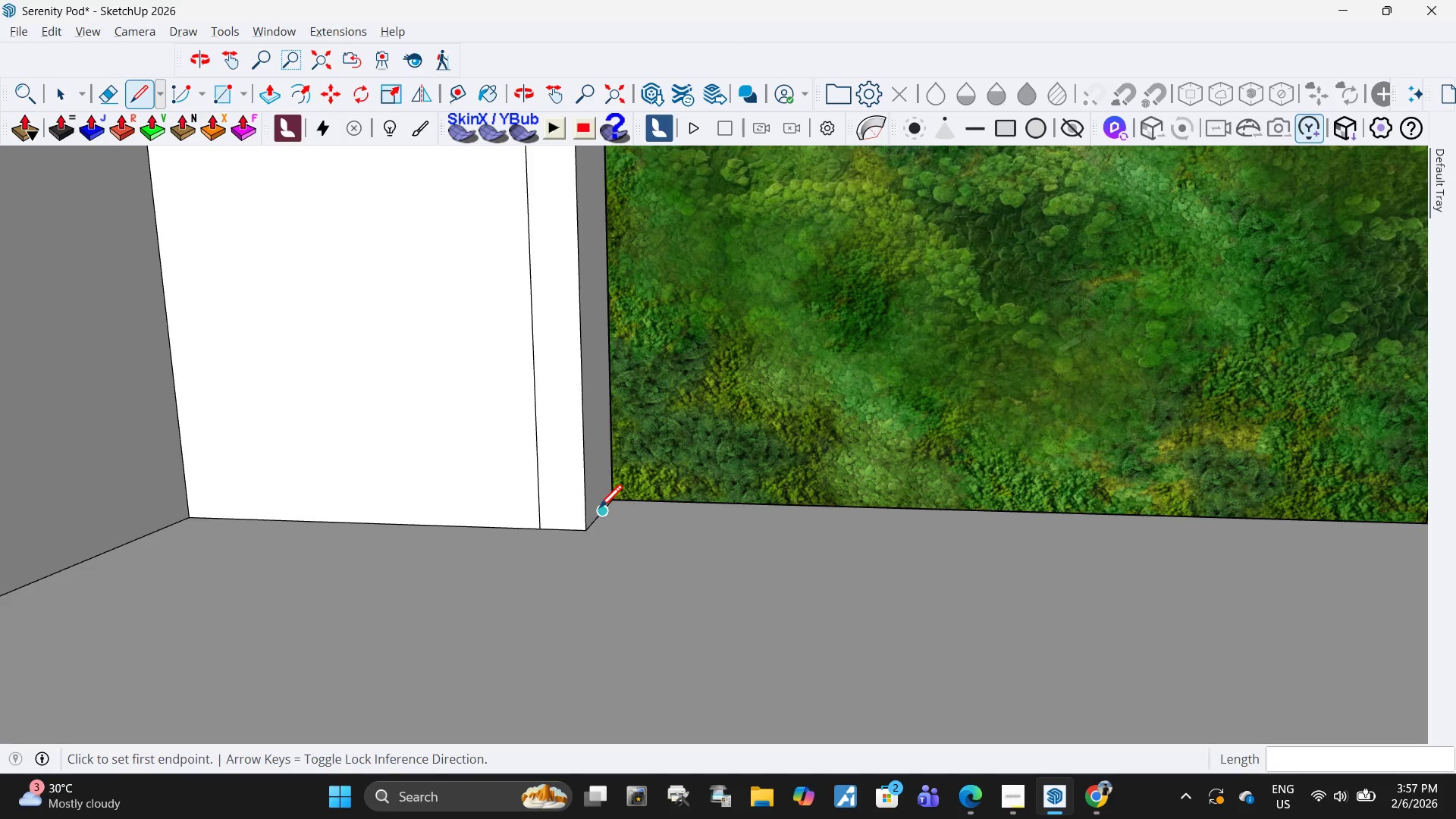 
left_click_drag(start_coordinate=[599, 510], to_coordinate=[598, 504])
 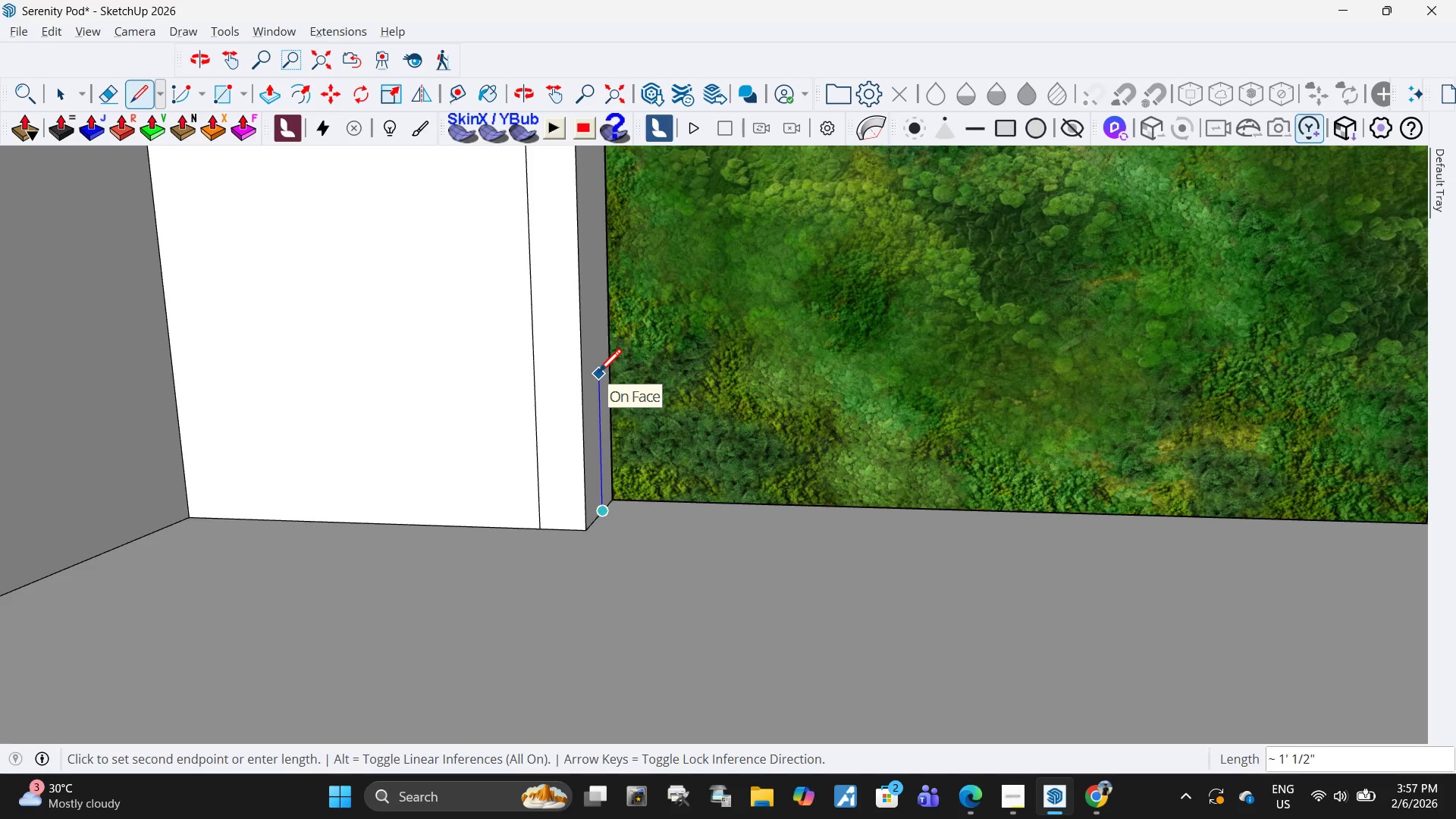 
key(1)
 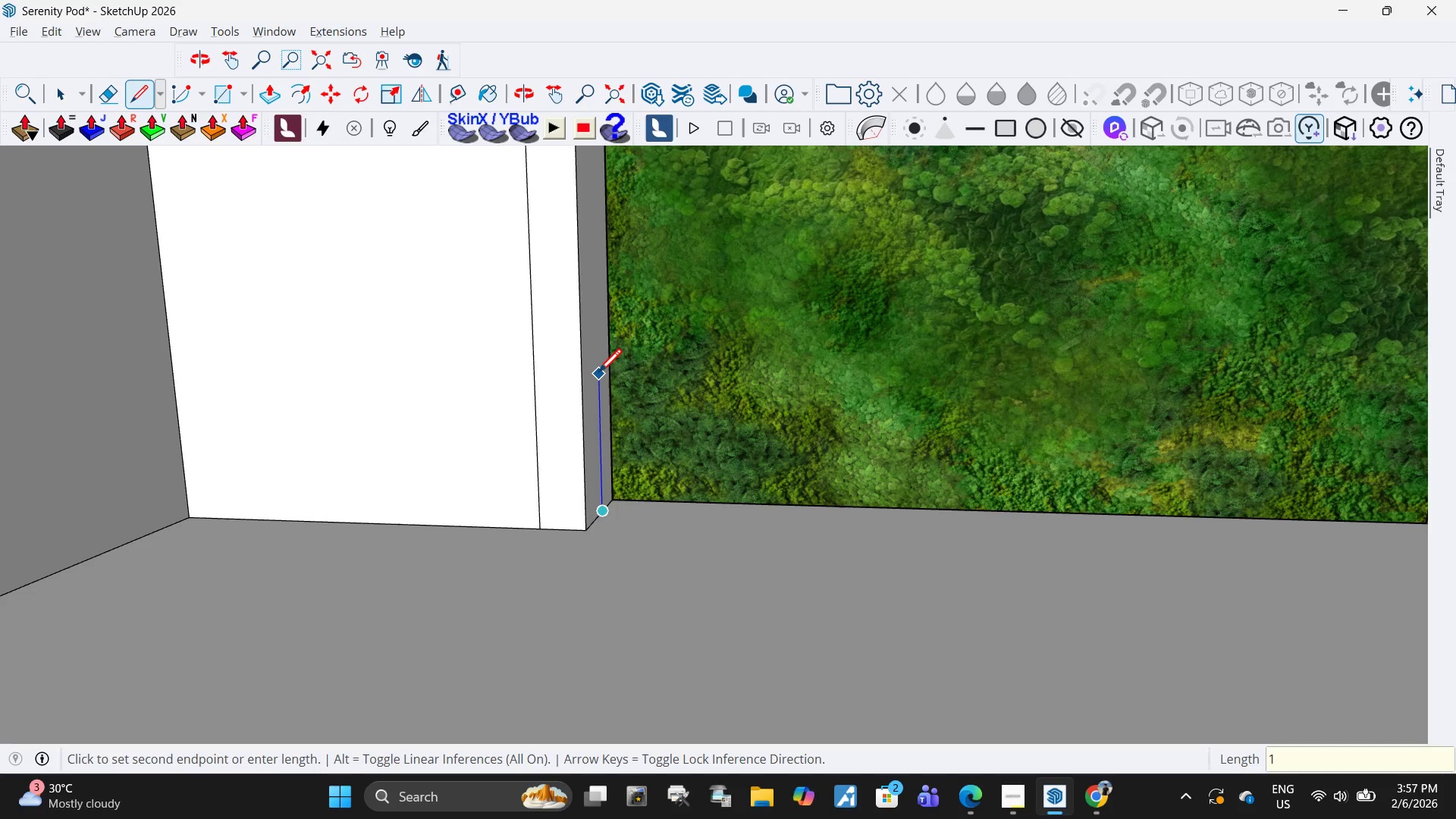 
key(Shift+ShiftRight)
 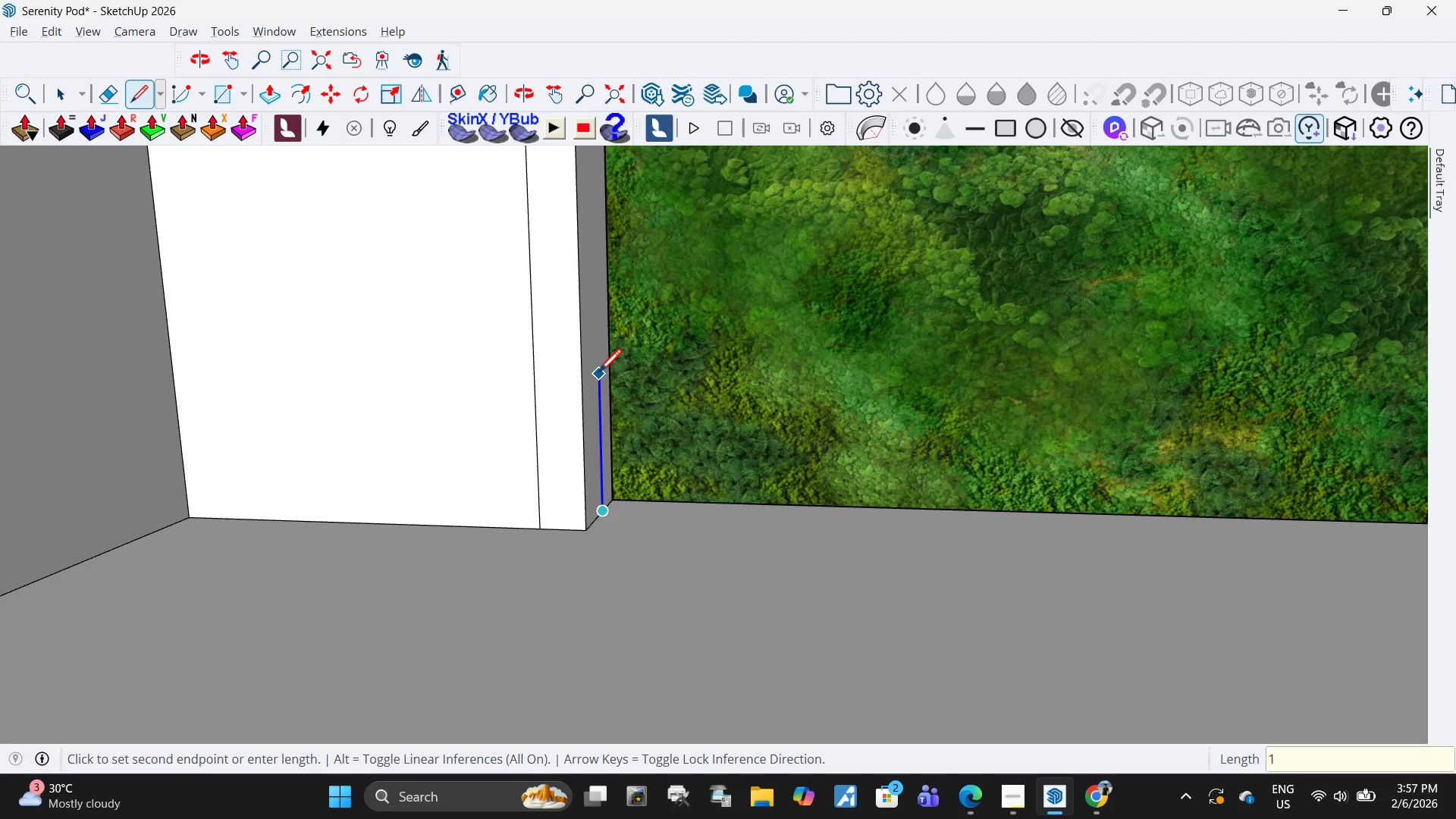 
key(Shift+Quote)
 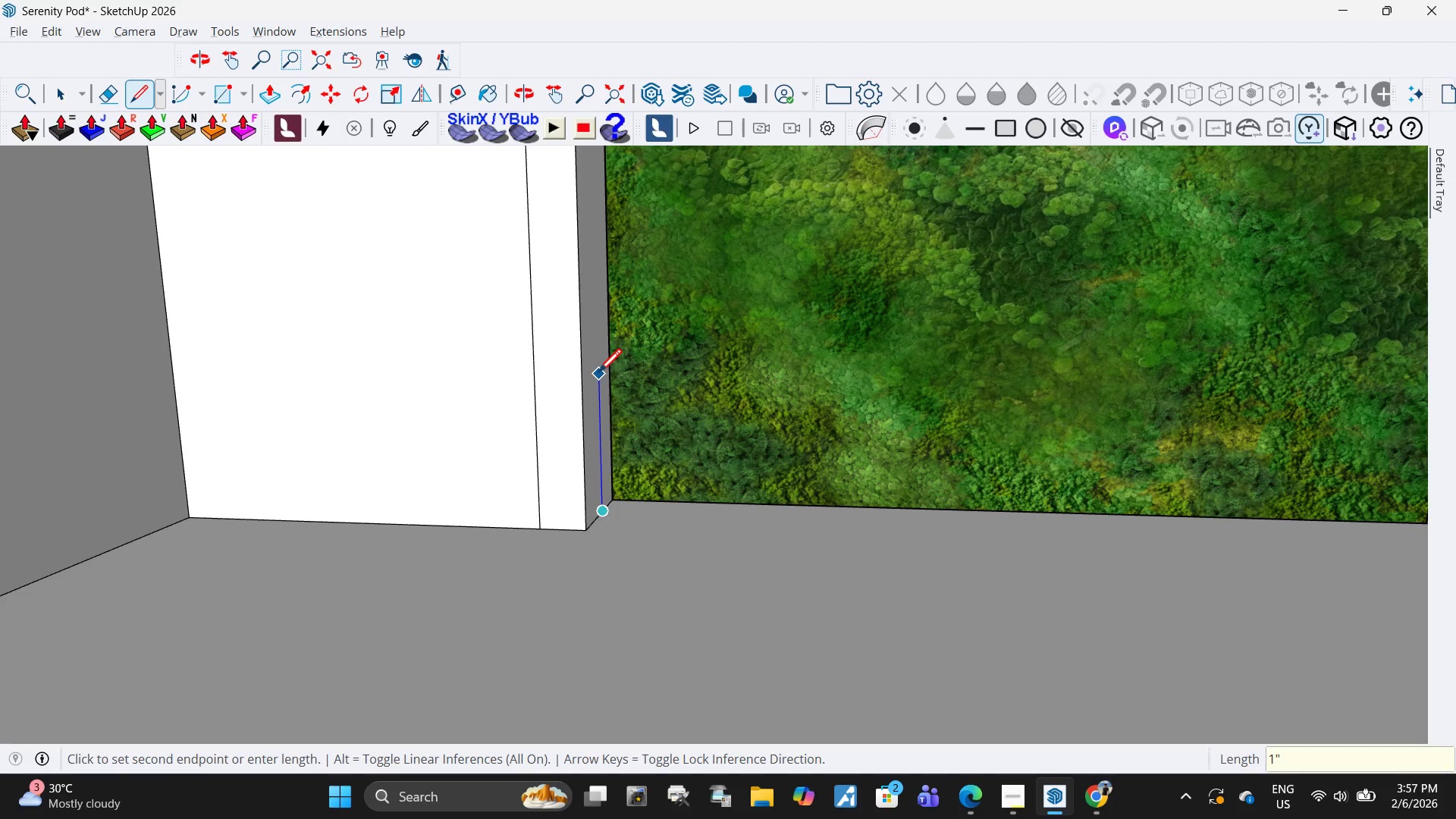 
key(Backspace)
 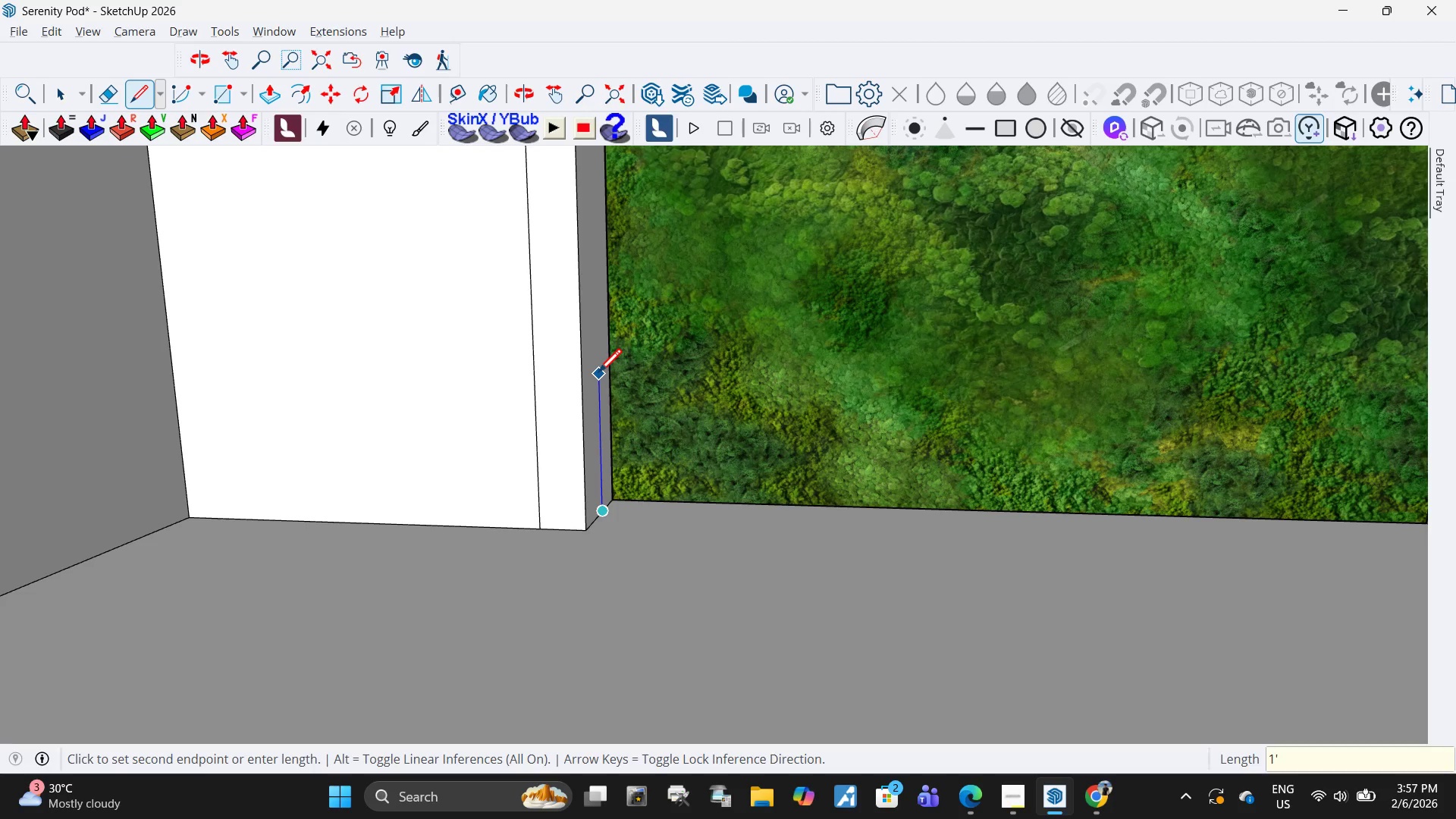 
key(Quote)
 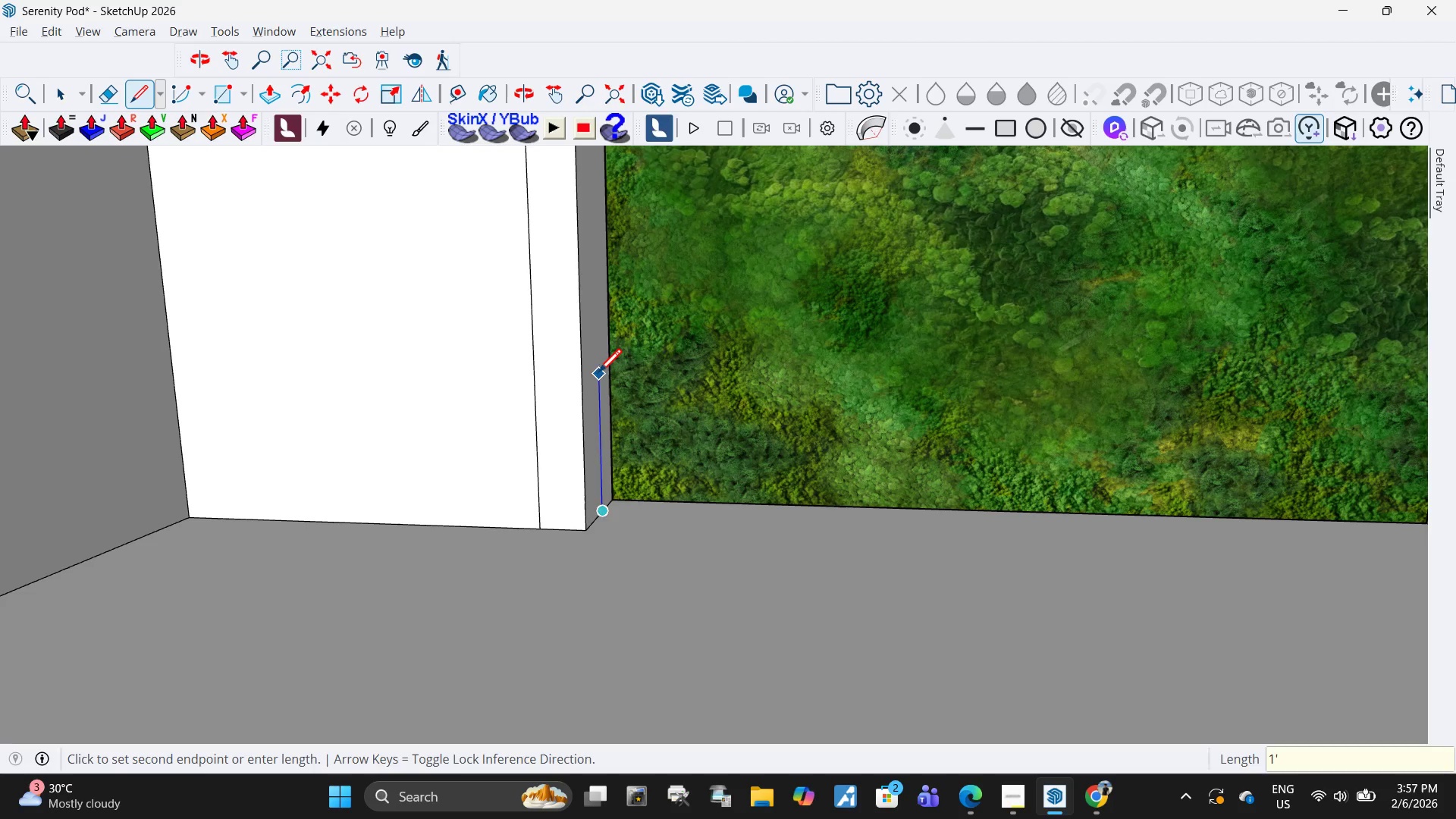 
key(Enter)
 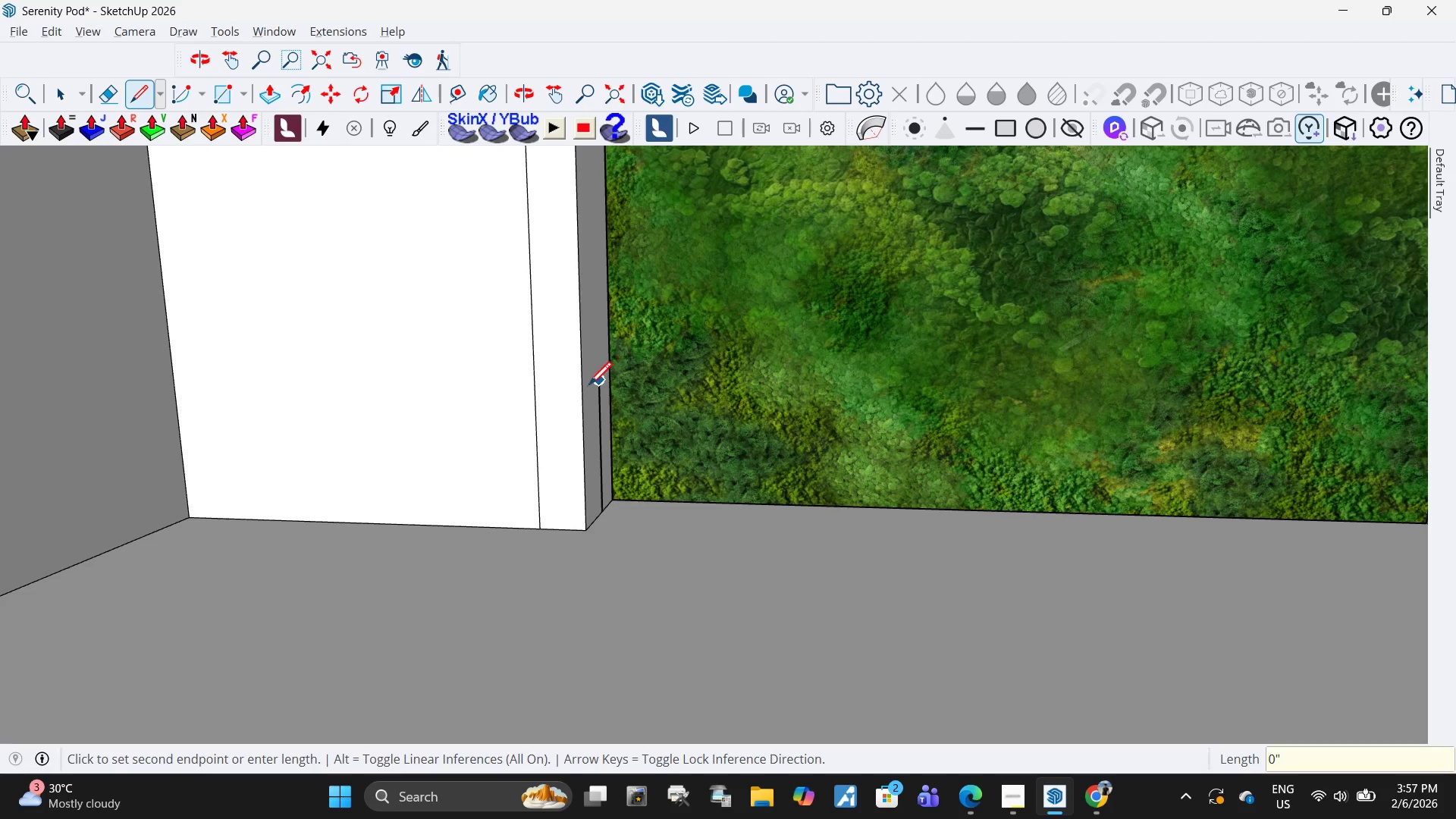 
left_click([579, 392])
 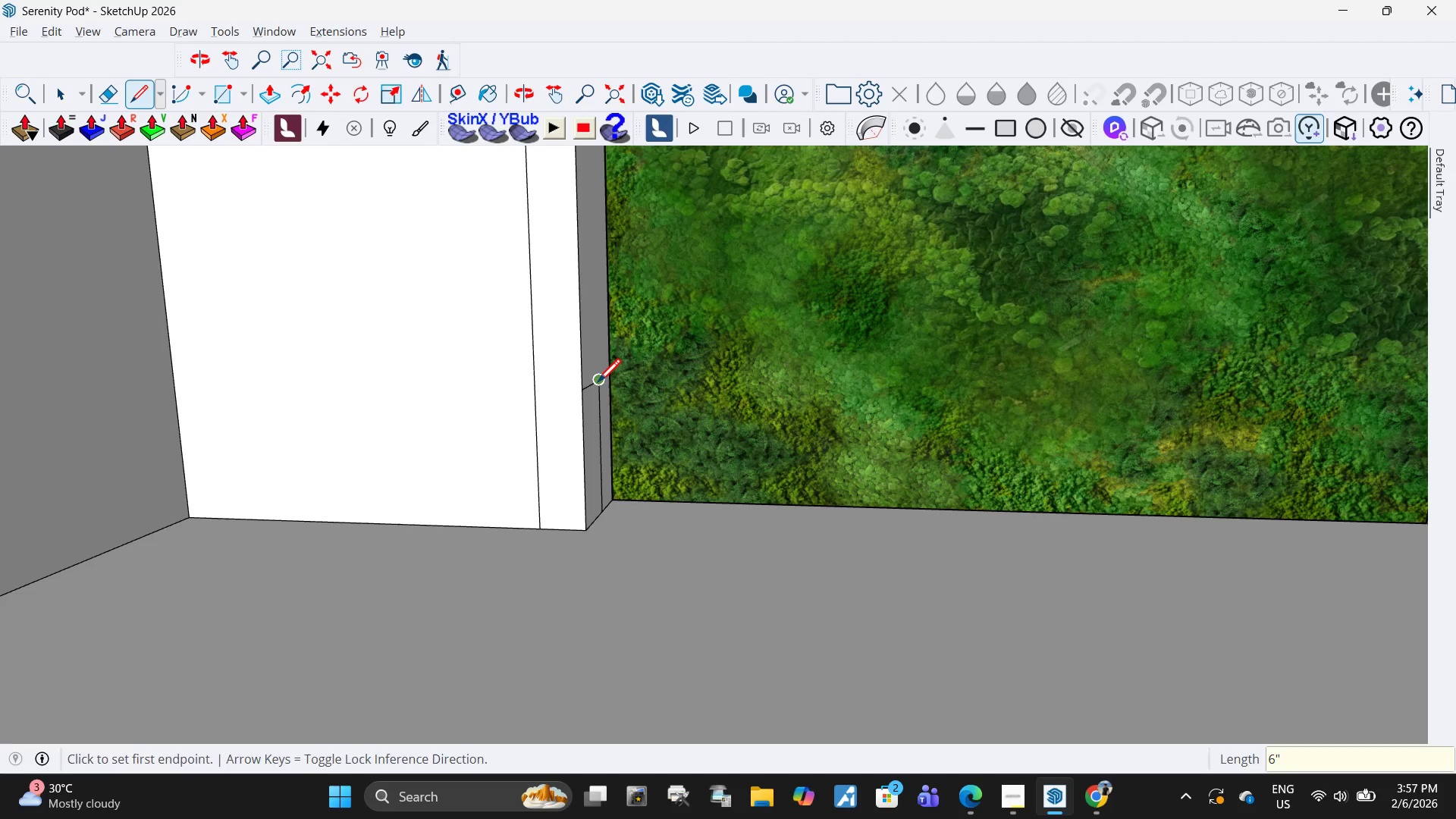 
left_click([598, 384])
 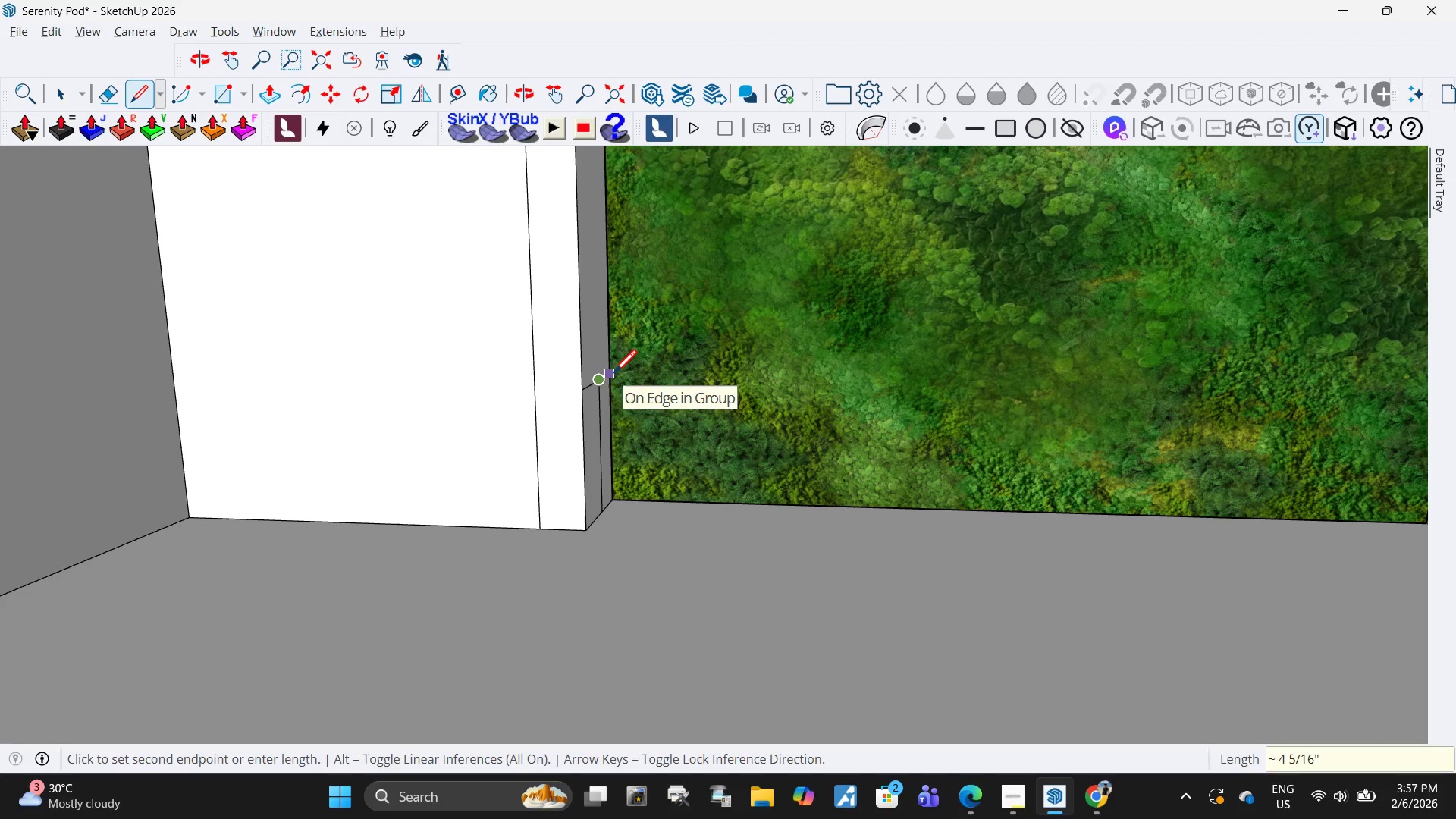 
left_click([613, 375])
 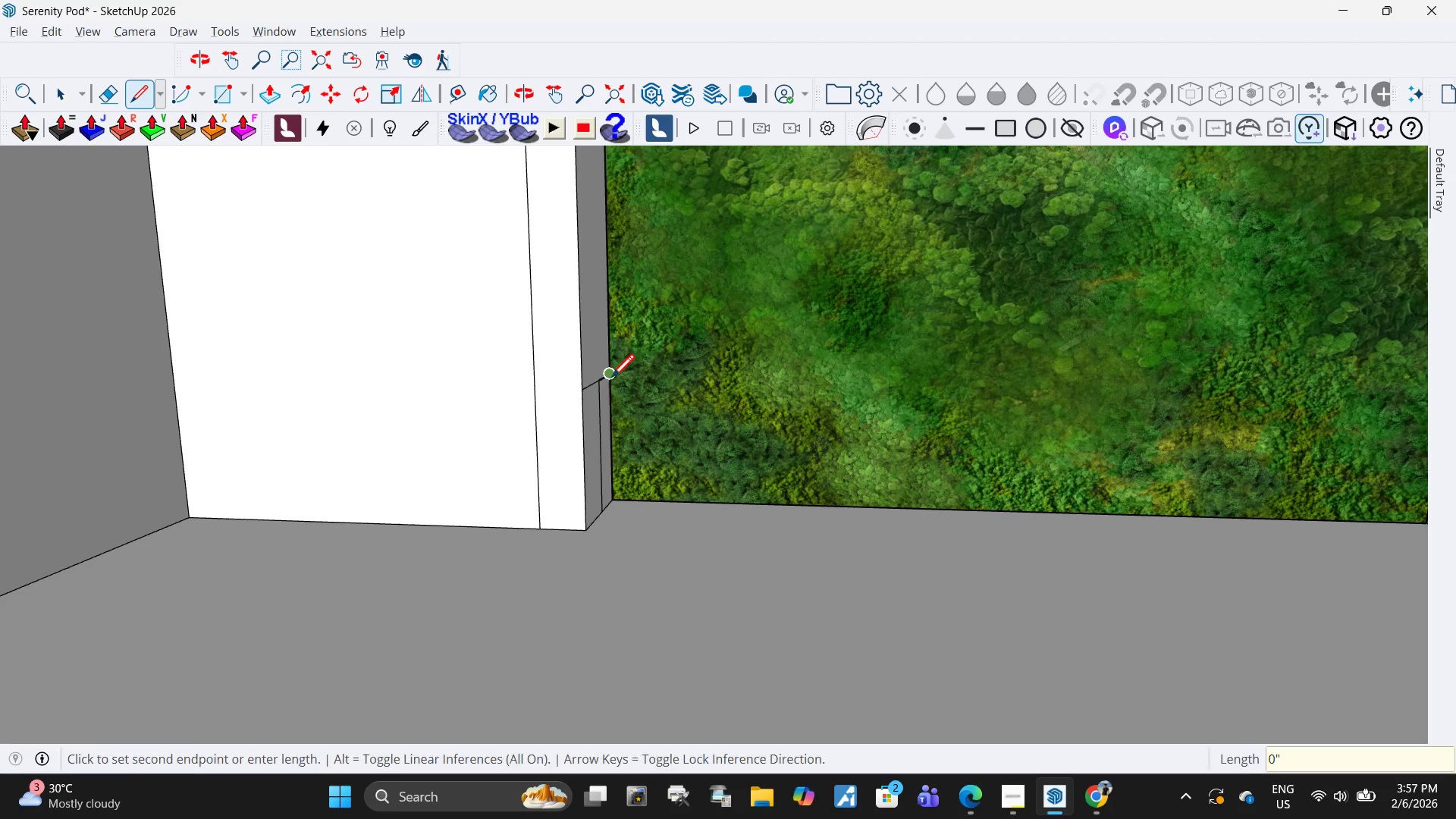 
key(Space)
 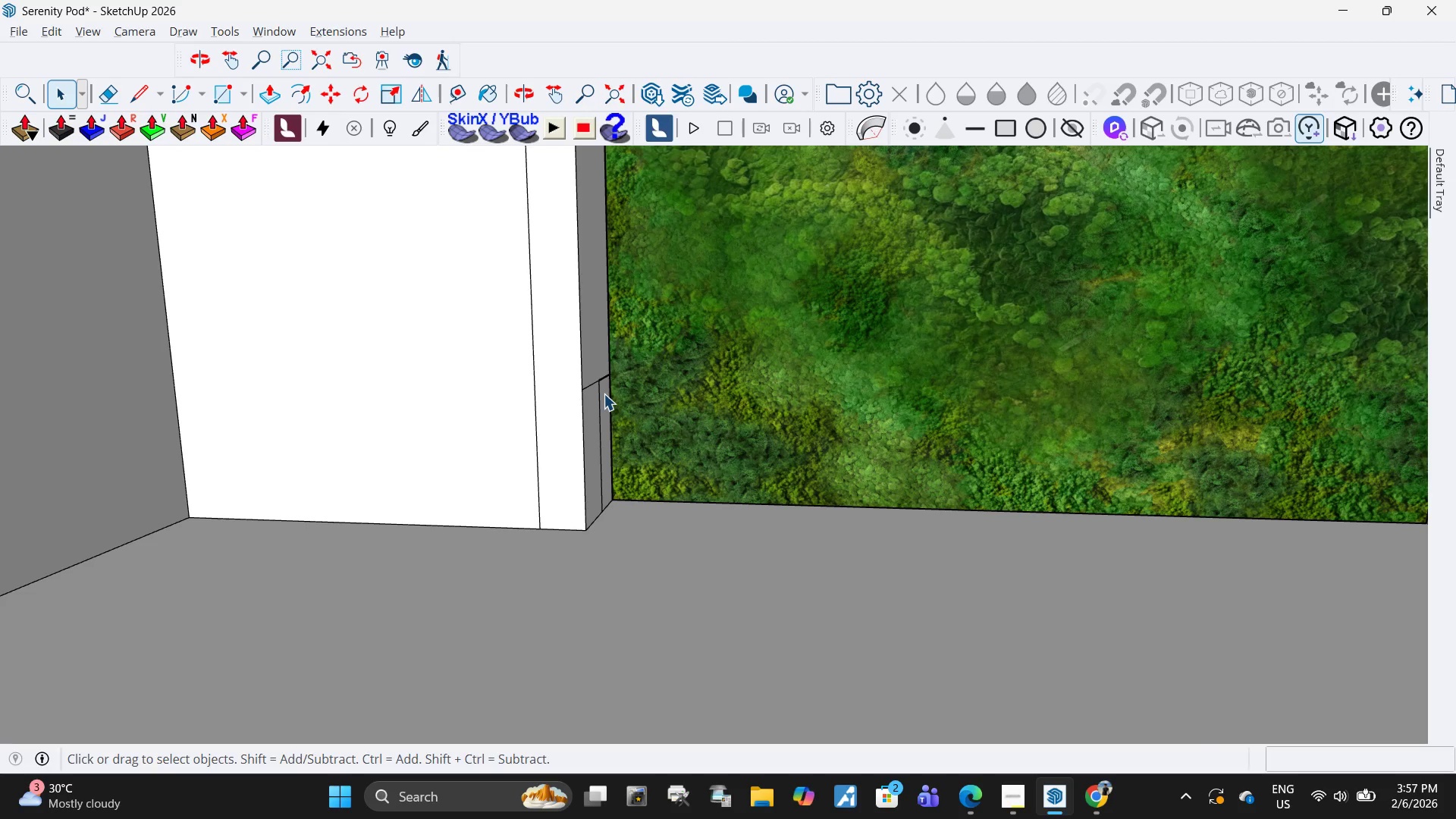 
left_click([604, 394])
 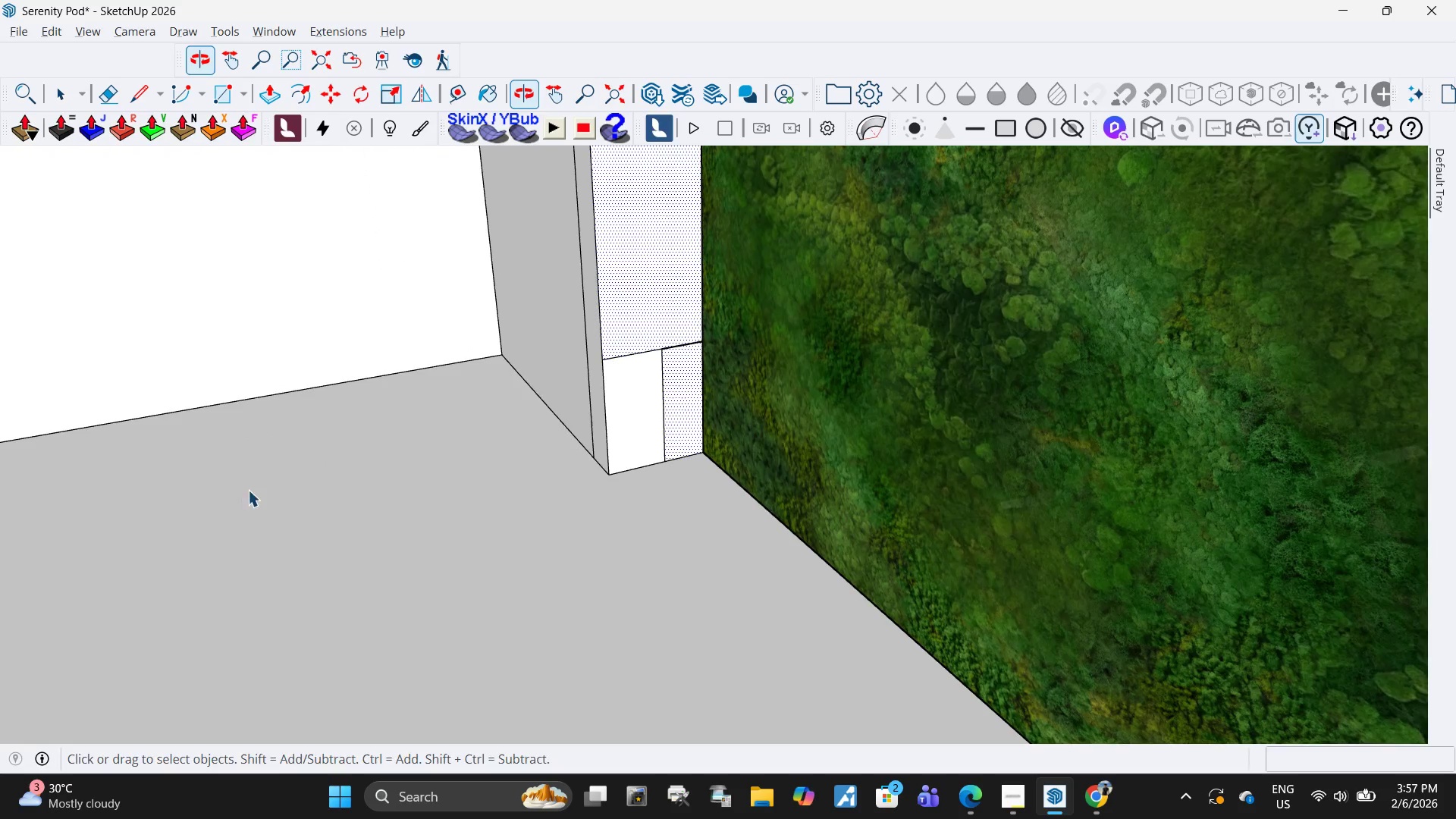 
key(L)
 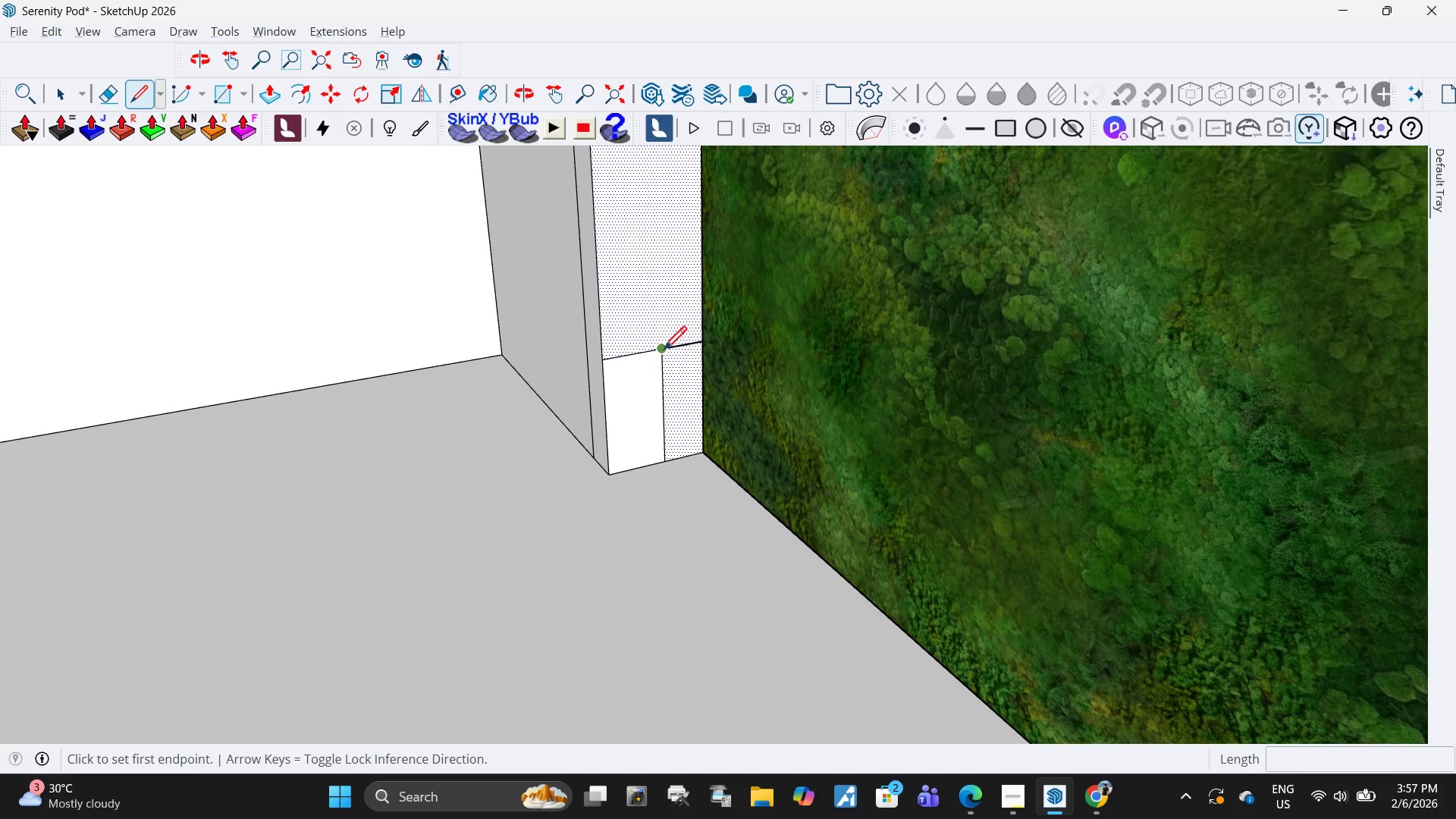 
left_click([662, 352])
 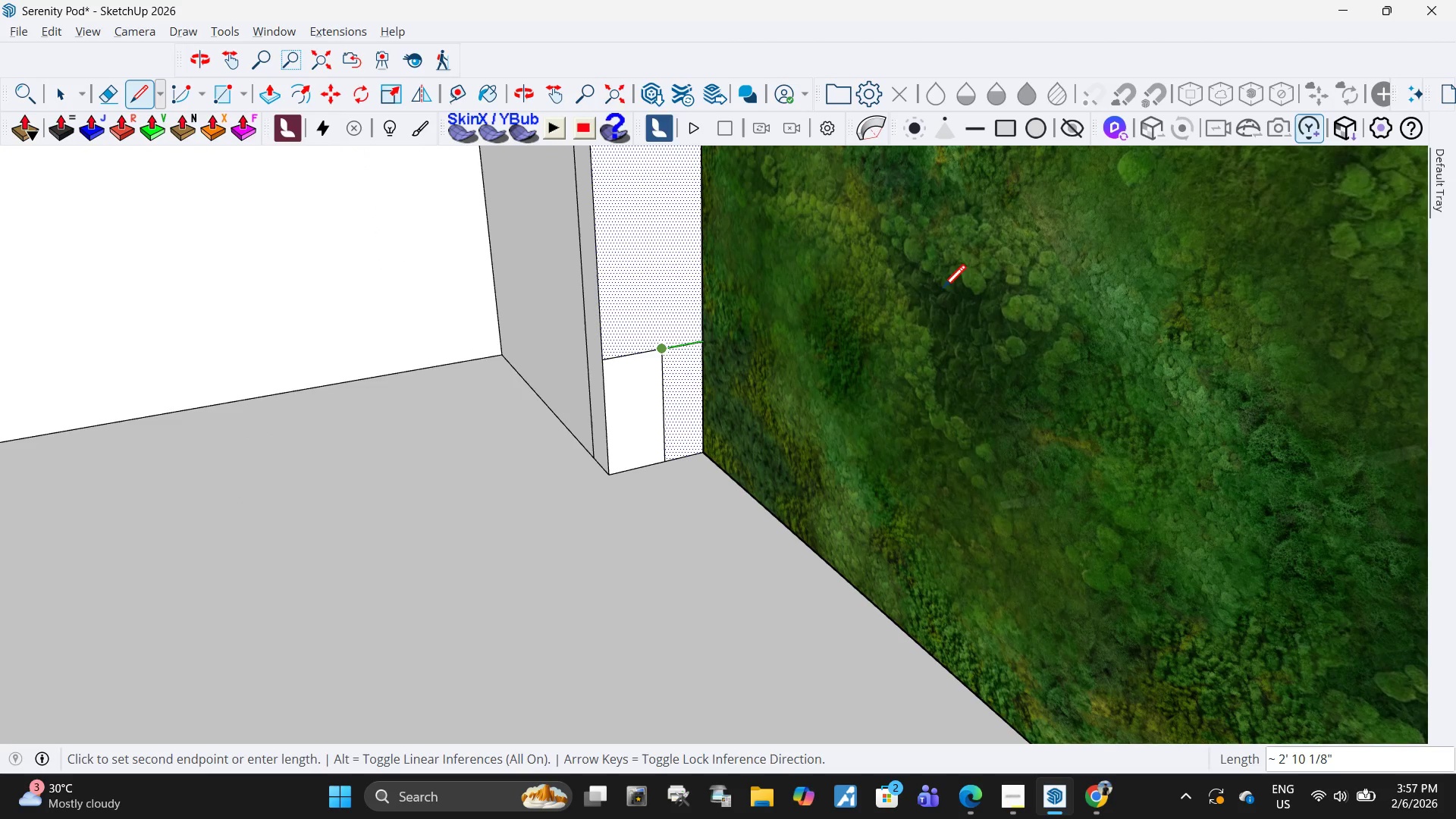 
left_click([931, 297])
 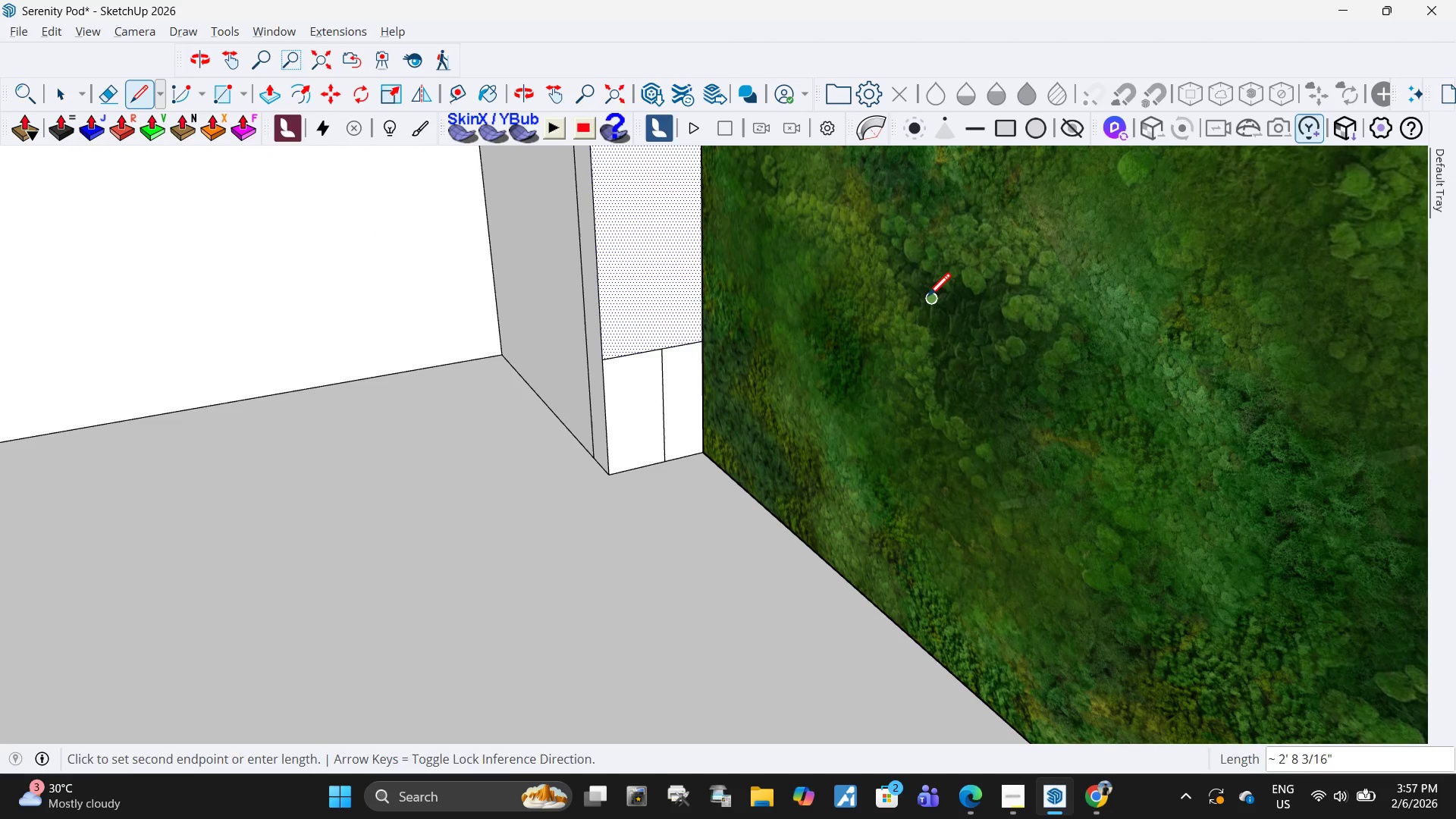 
key(Space)
 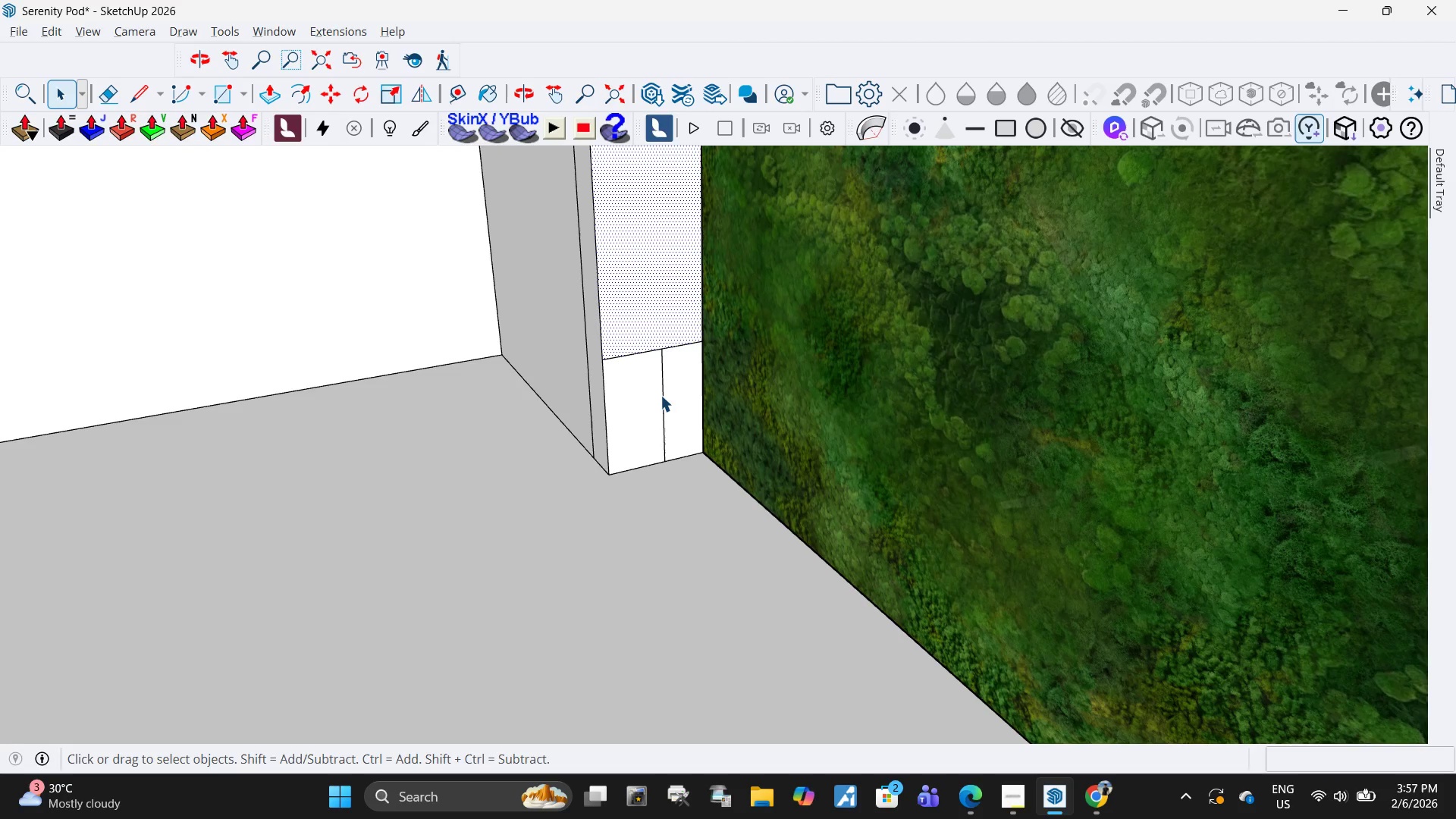 
left_click([662, 396])
 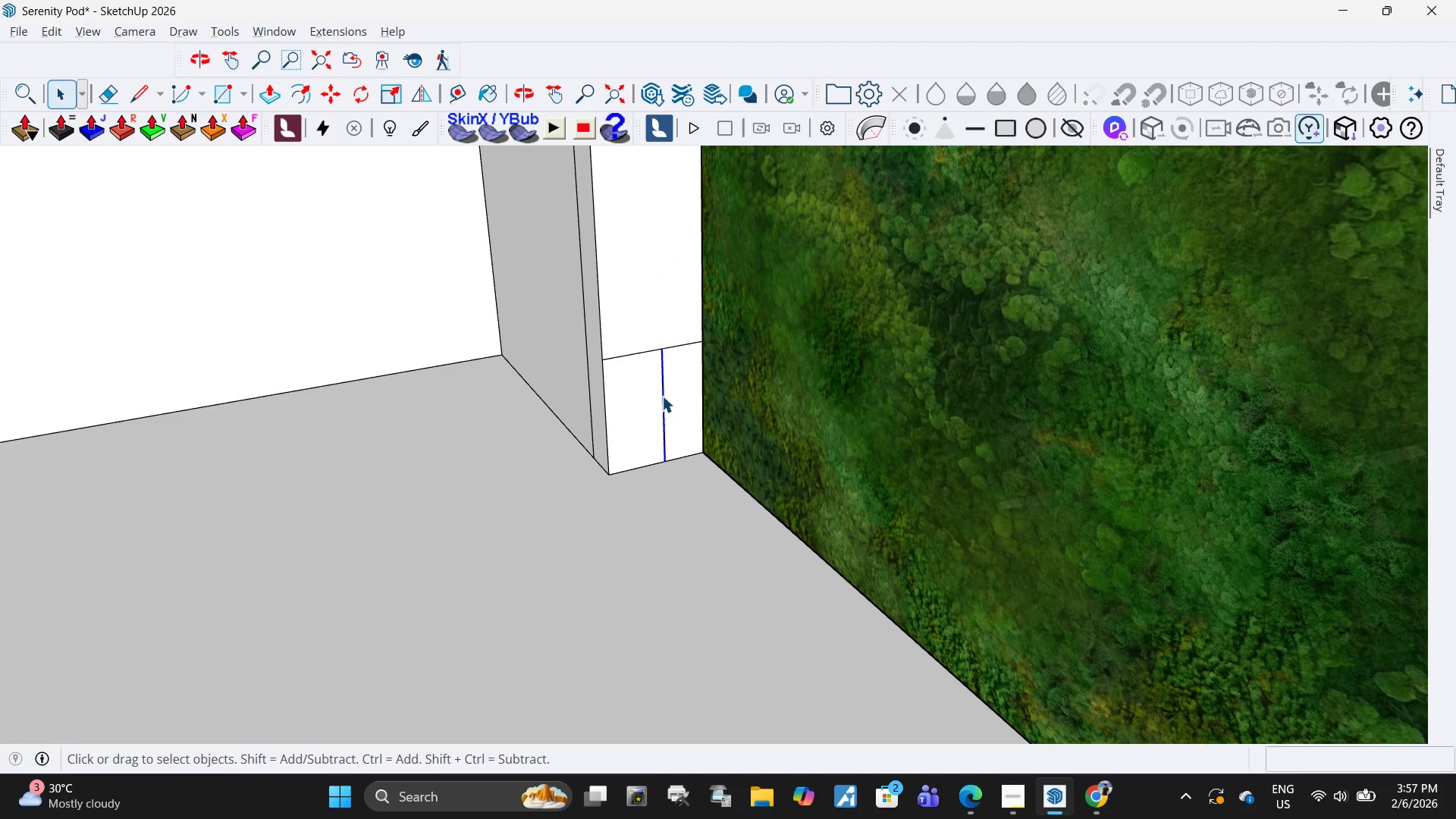 
key(Delete)
 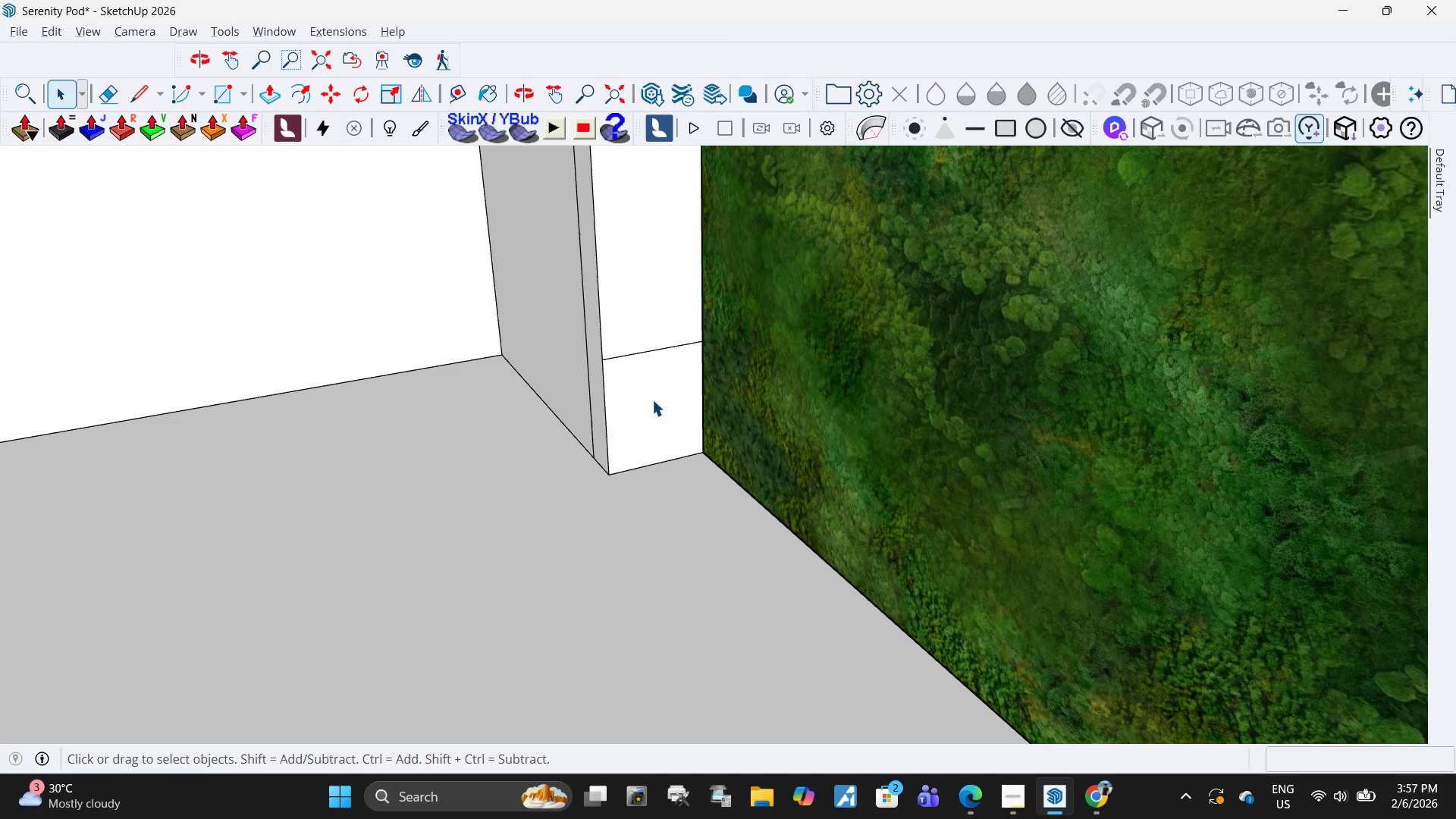 
left_click([652, 400])
 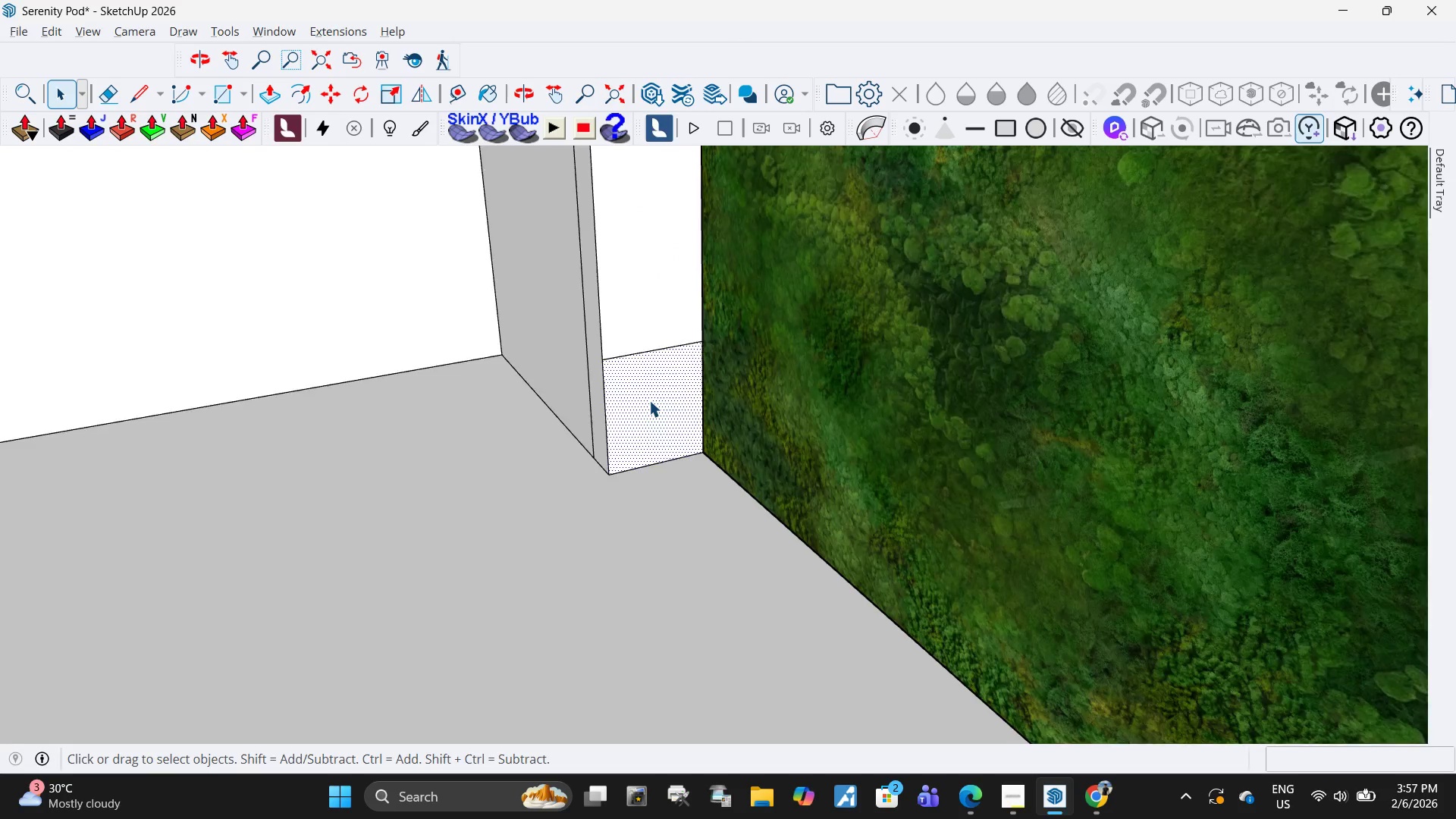 
scroll: coordinate [649, 400], scroll_direction: down, amount: 3.0
 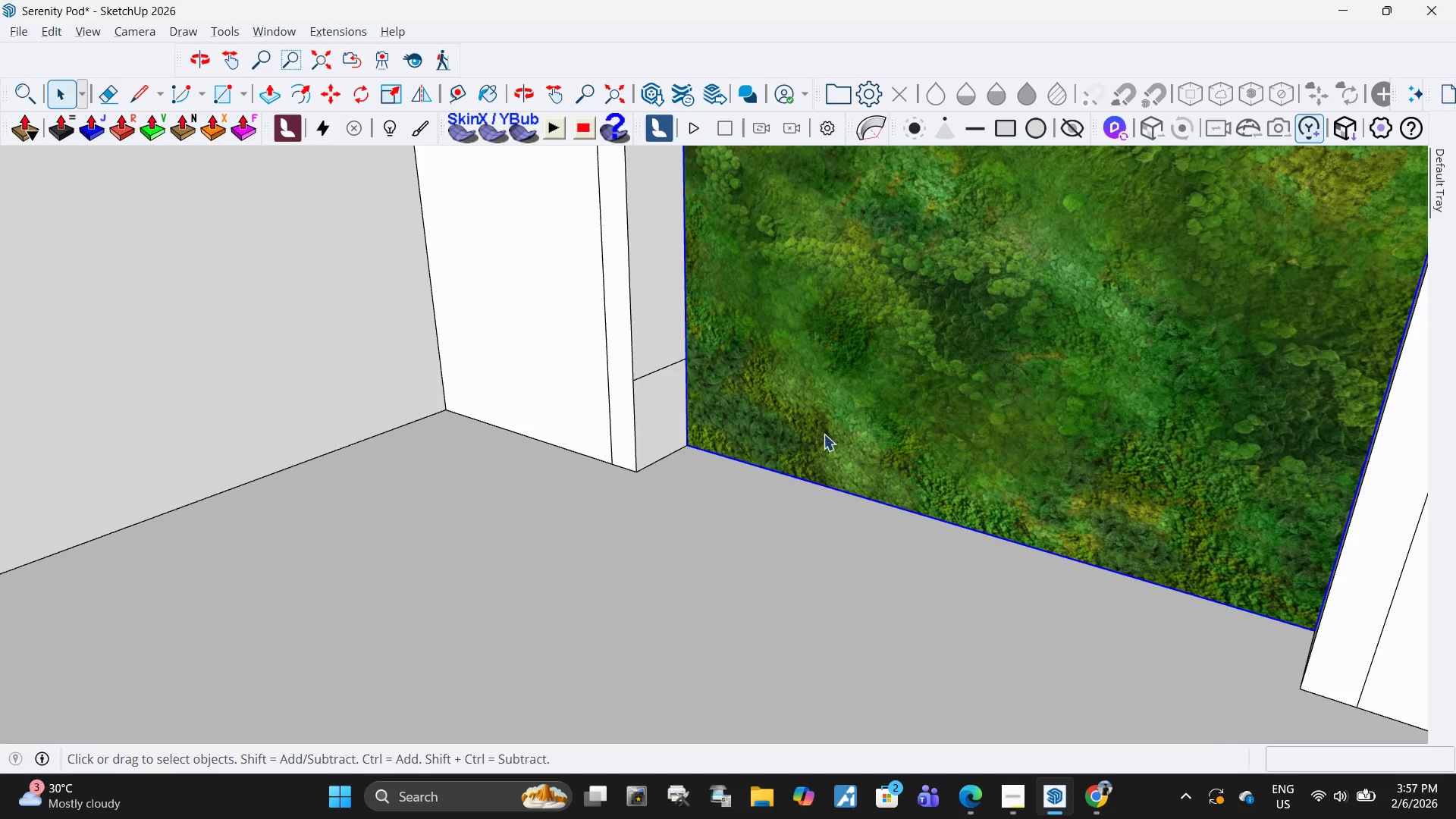 
key(S)
 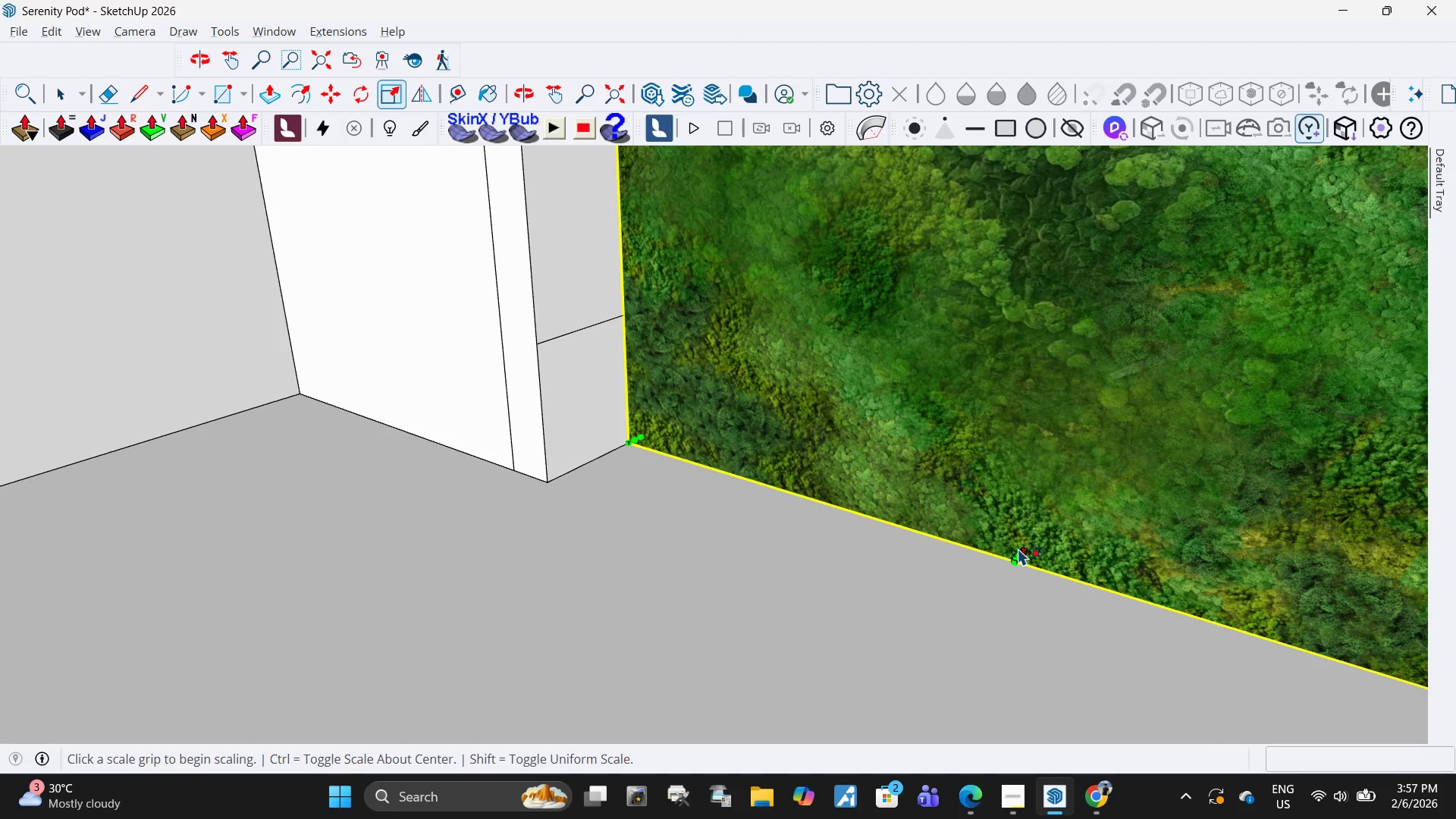 
scroll: coordinate [821, 450], scroll_direction: up, amount: 4.0
 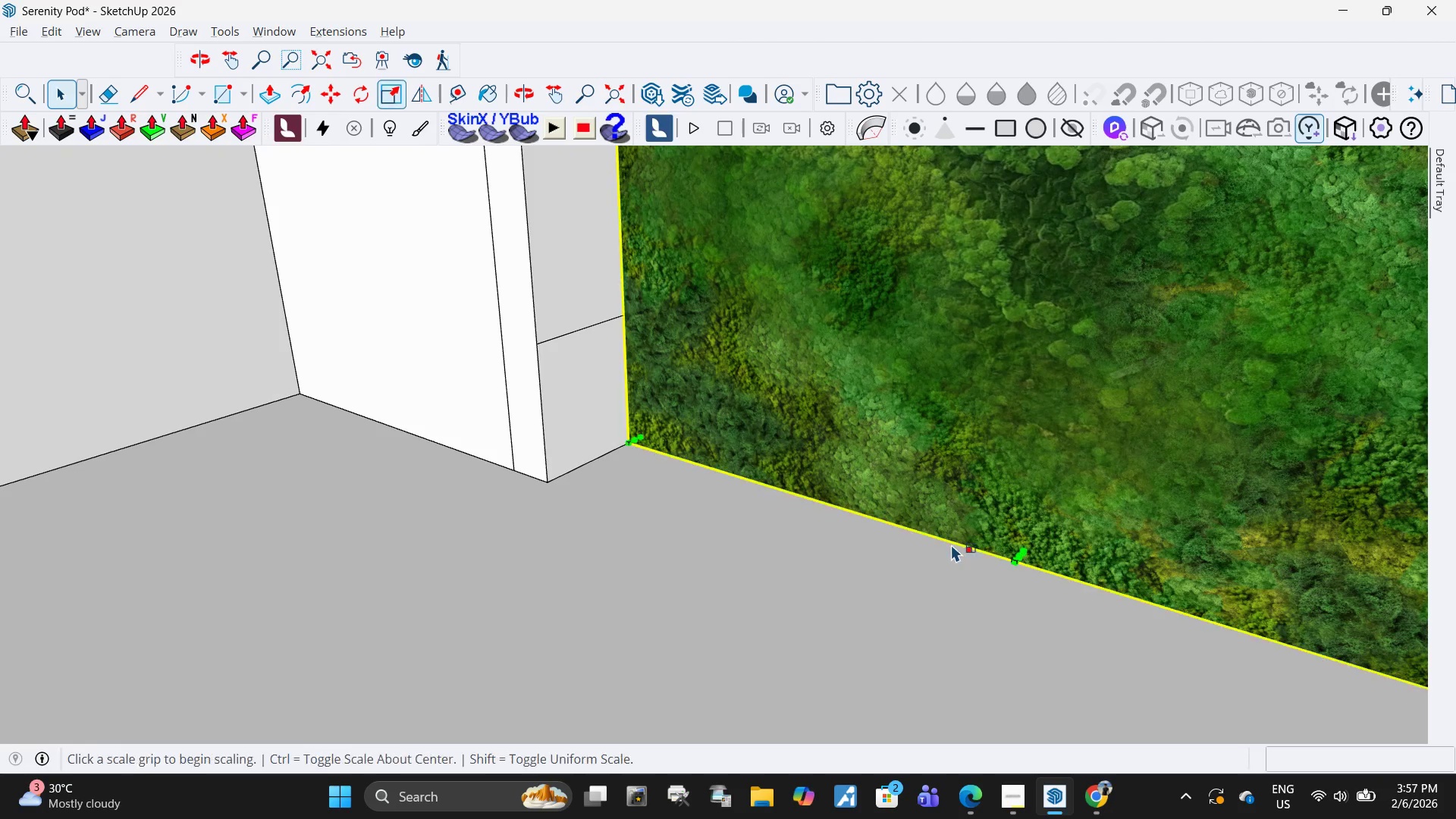 
left_click([1019, 551])
 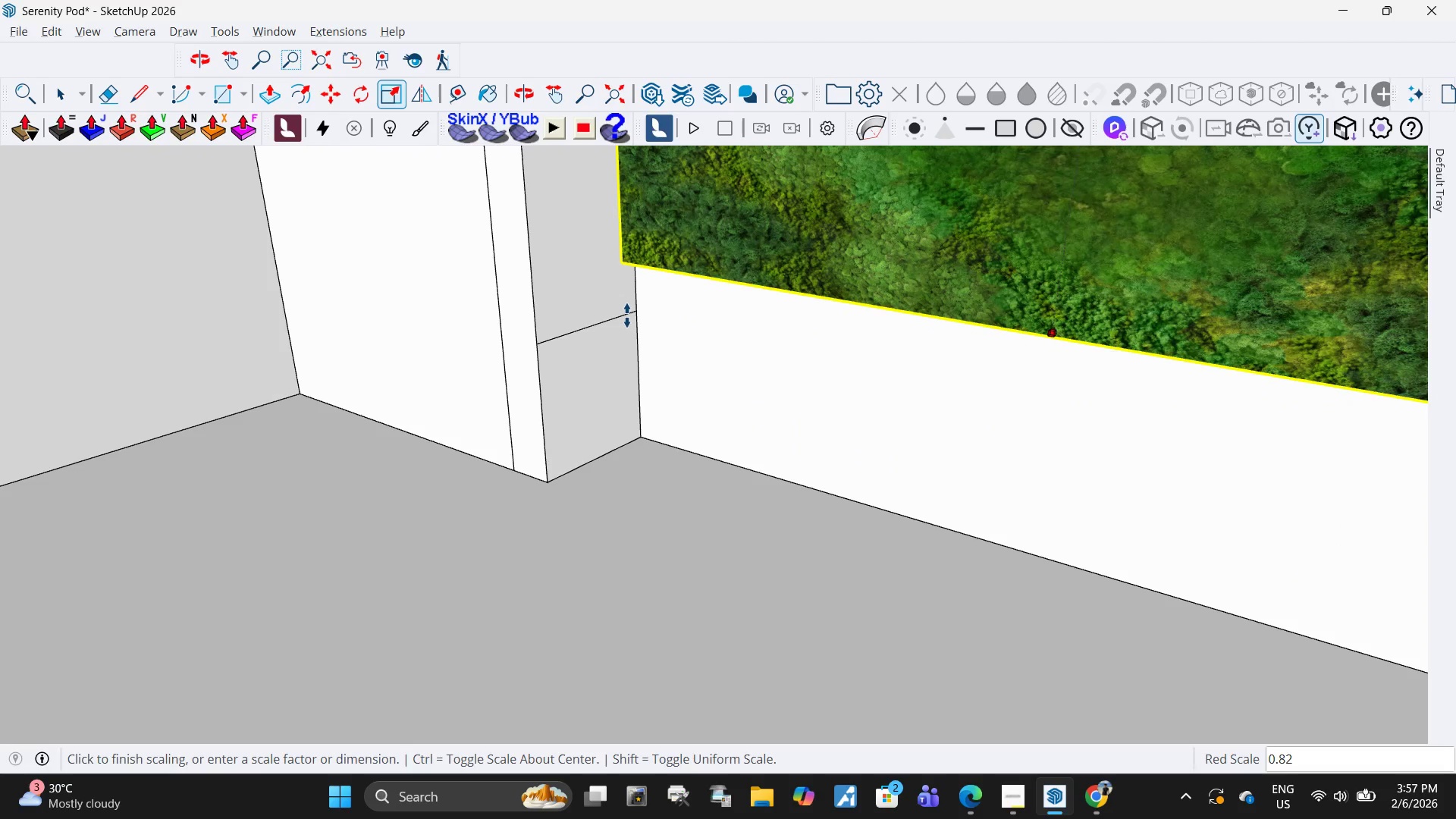 
left_click([615, 322])
 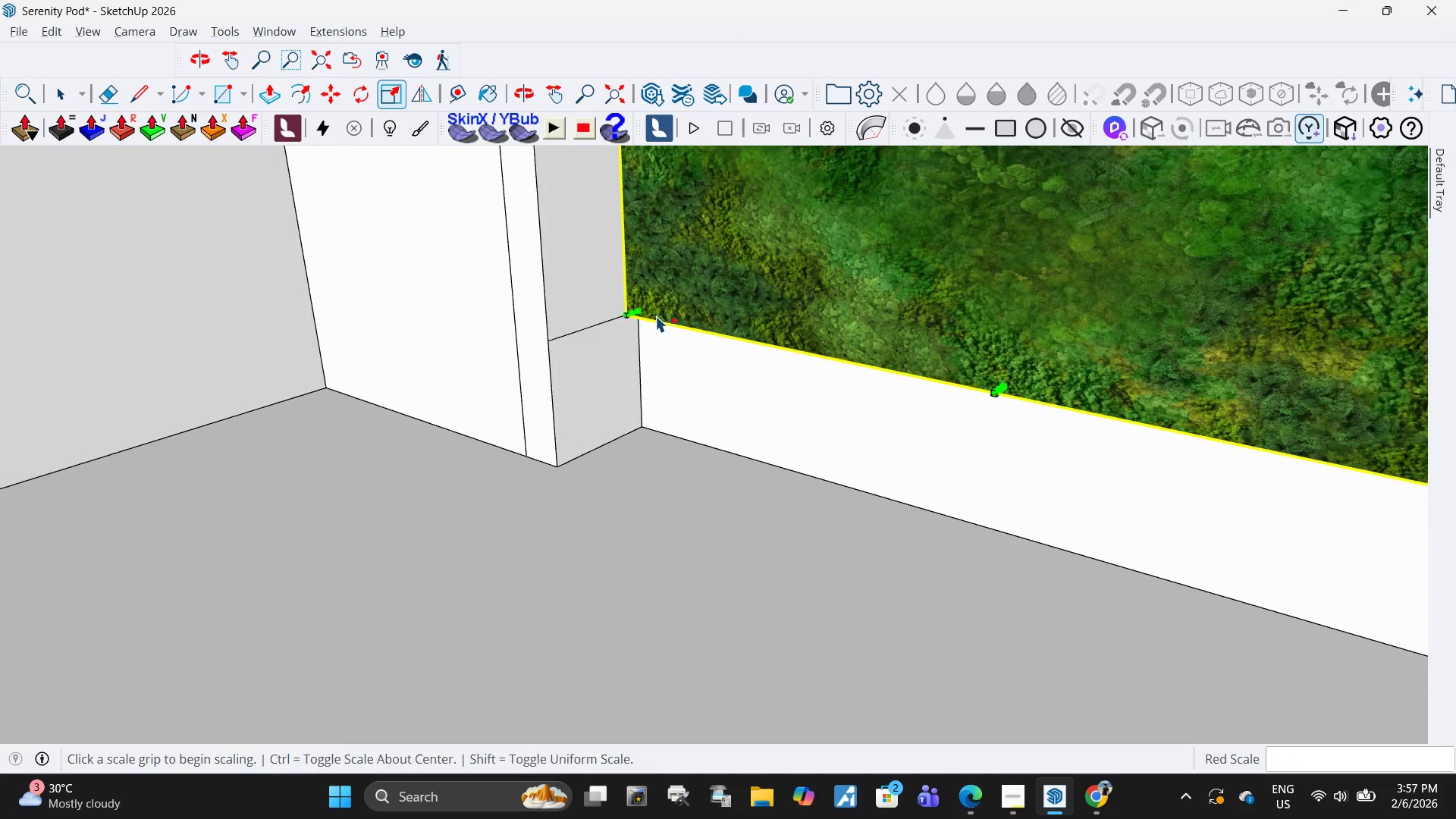 
key(Space)
 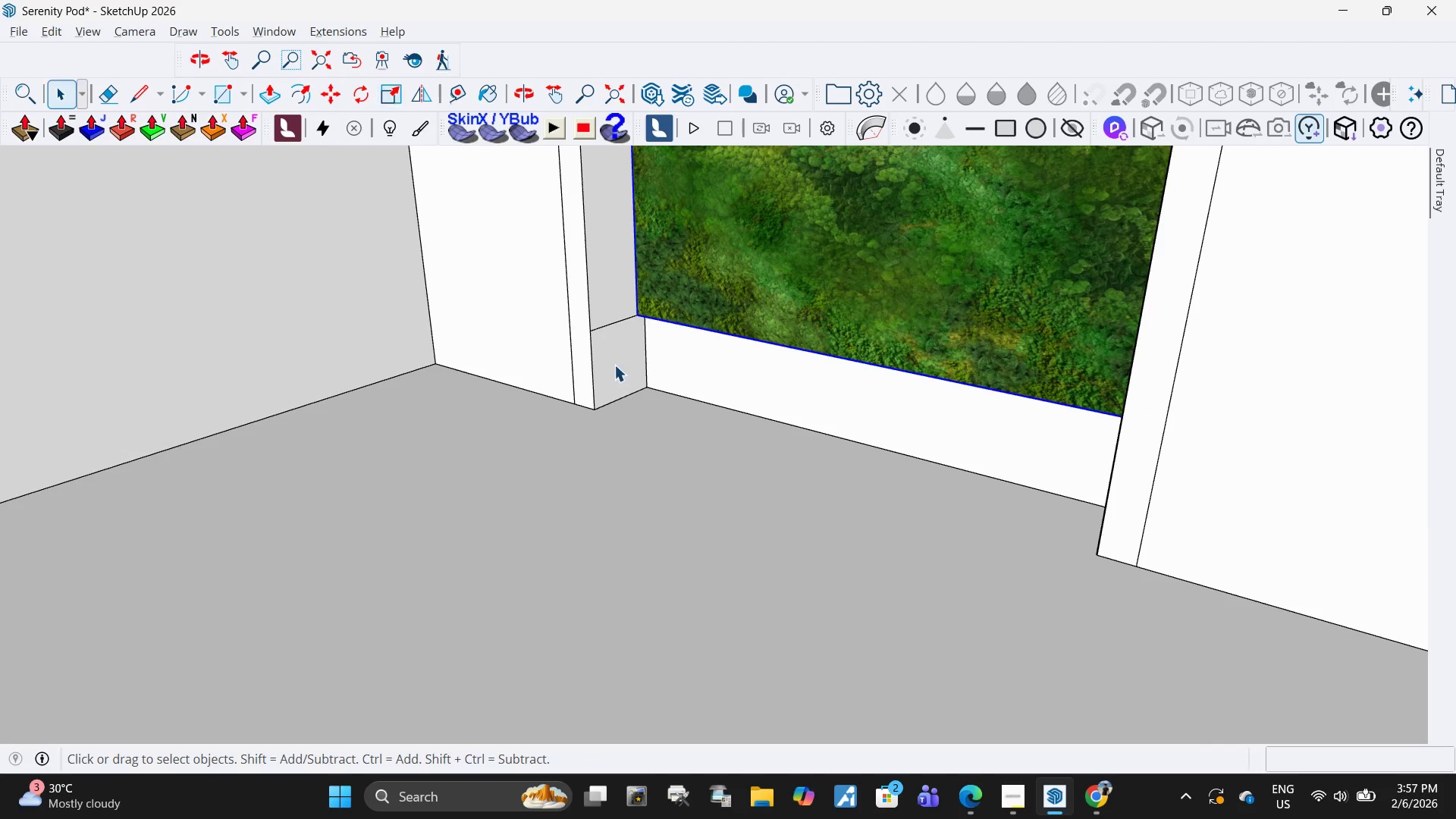 
scroll: coordinate [656, 315], scroll_direction: down, amount: 6.0
 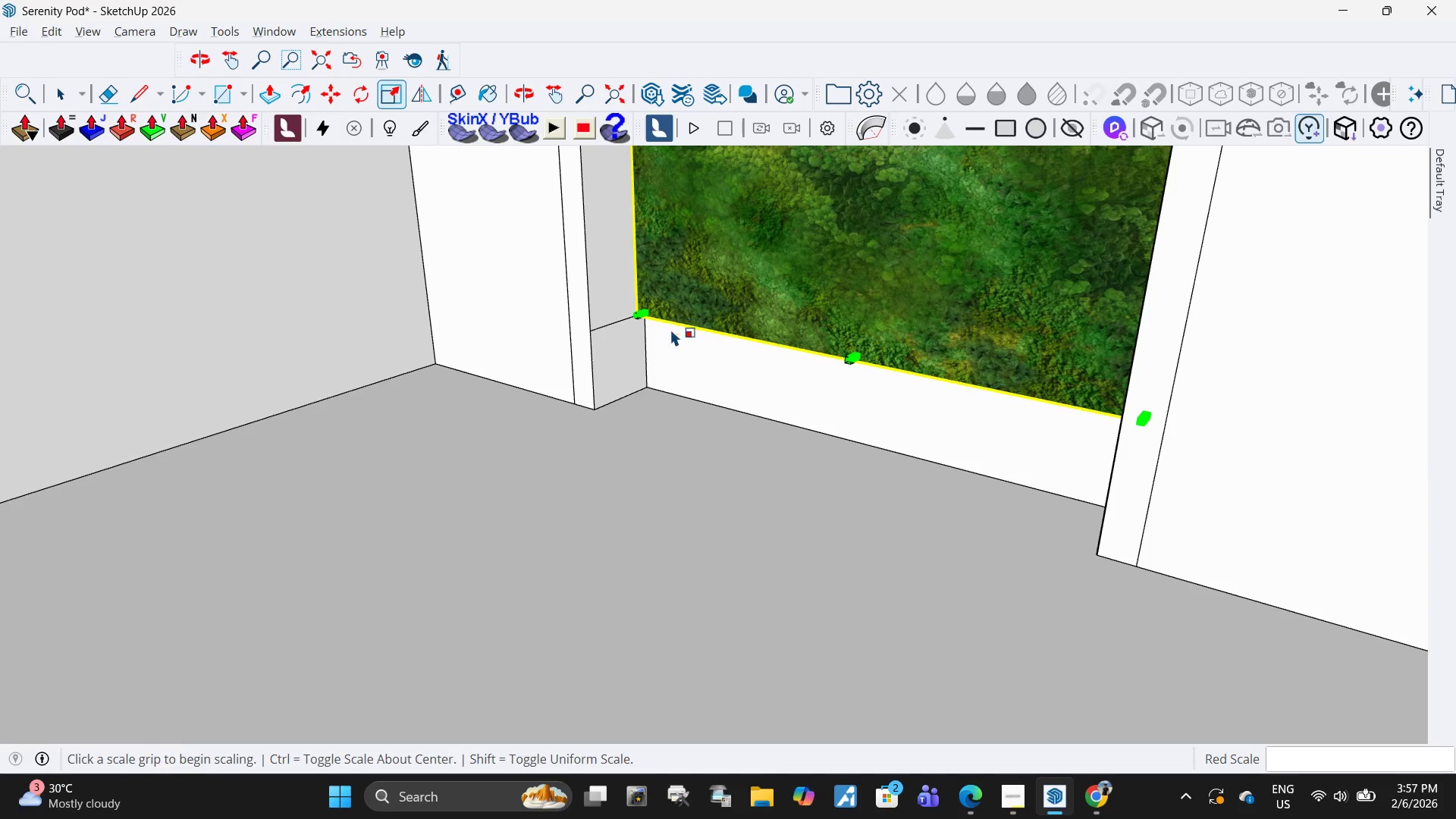 
left_click([614, 365])
 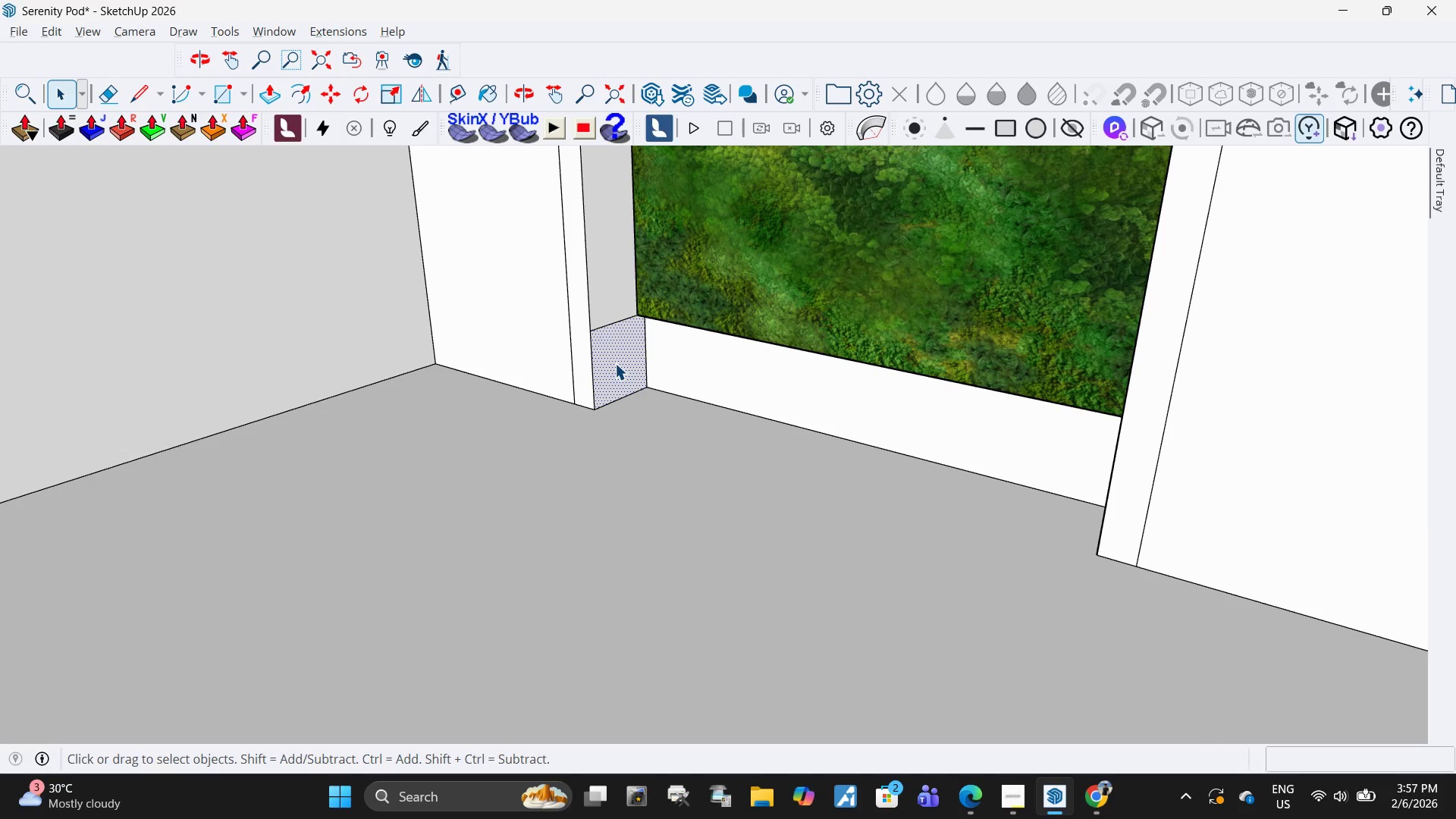 
key(P)
 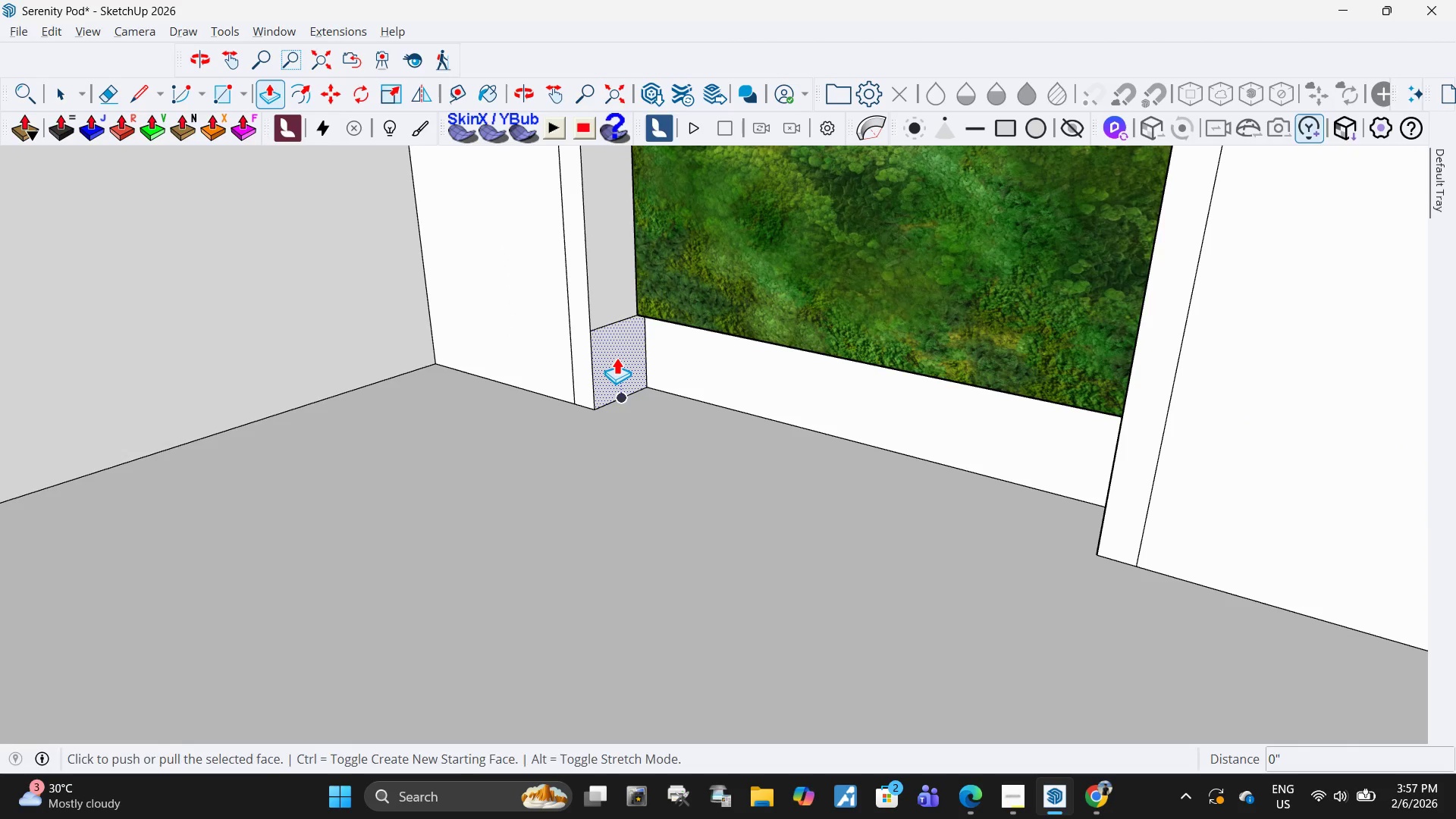 
left_click([617, 357])
 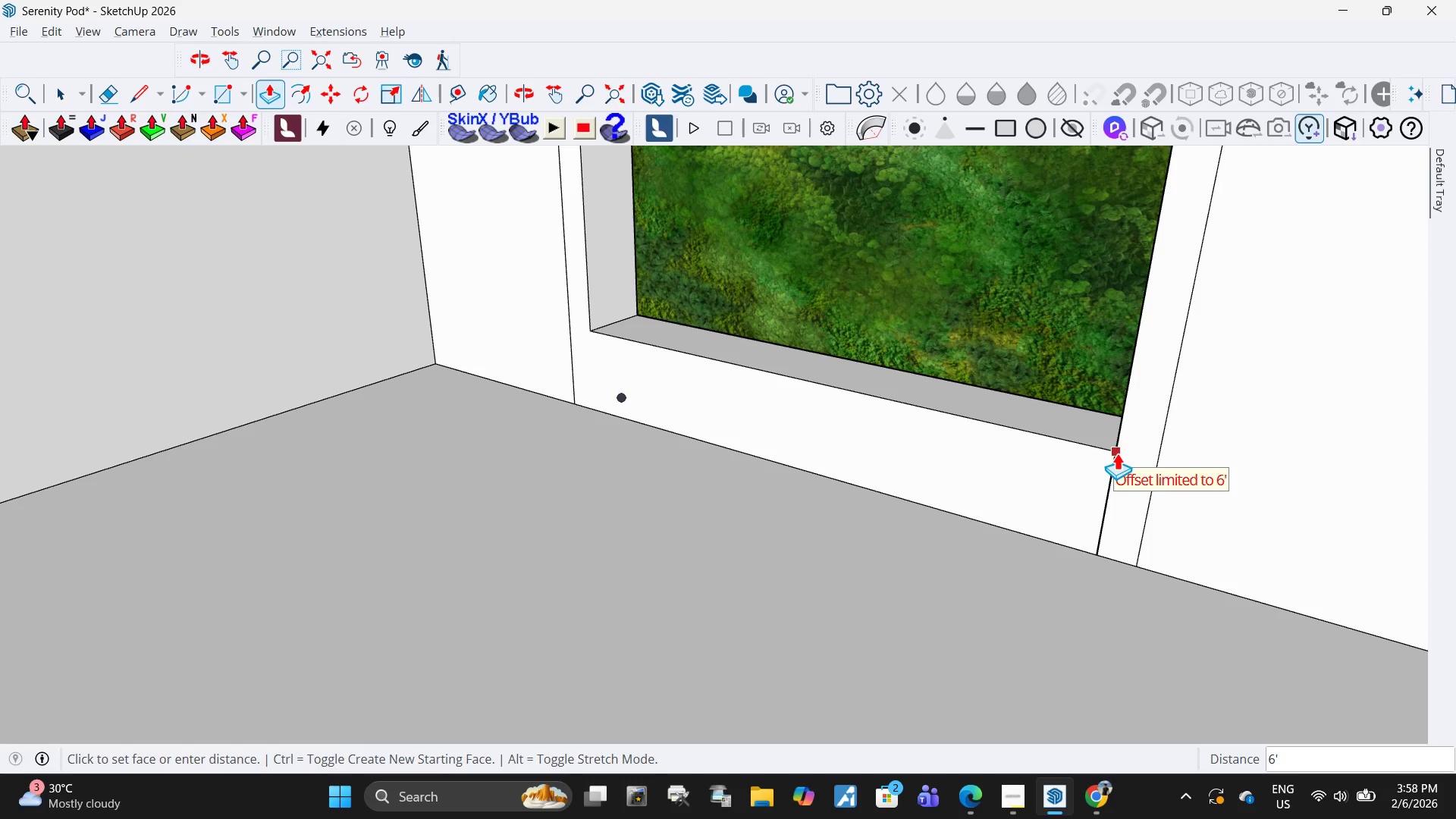 
key(Space)
 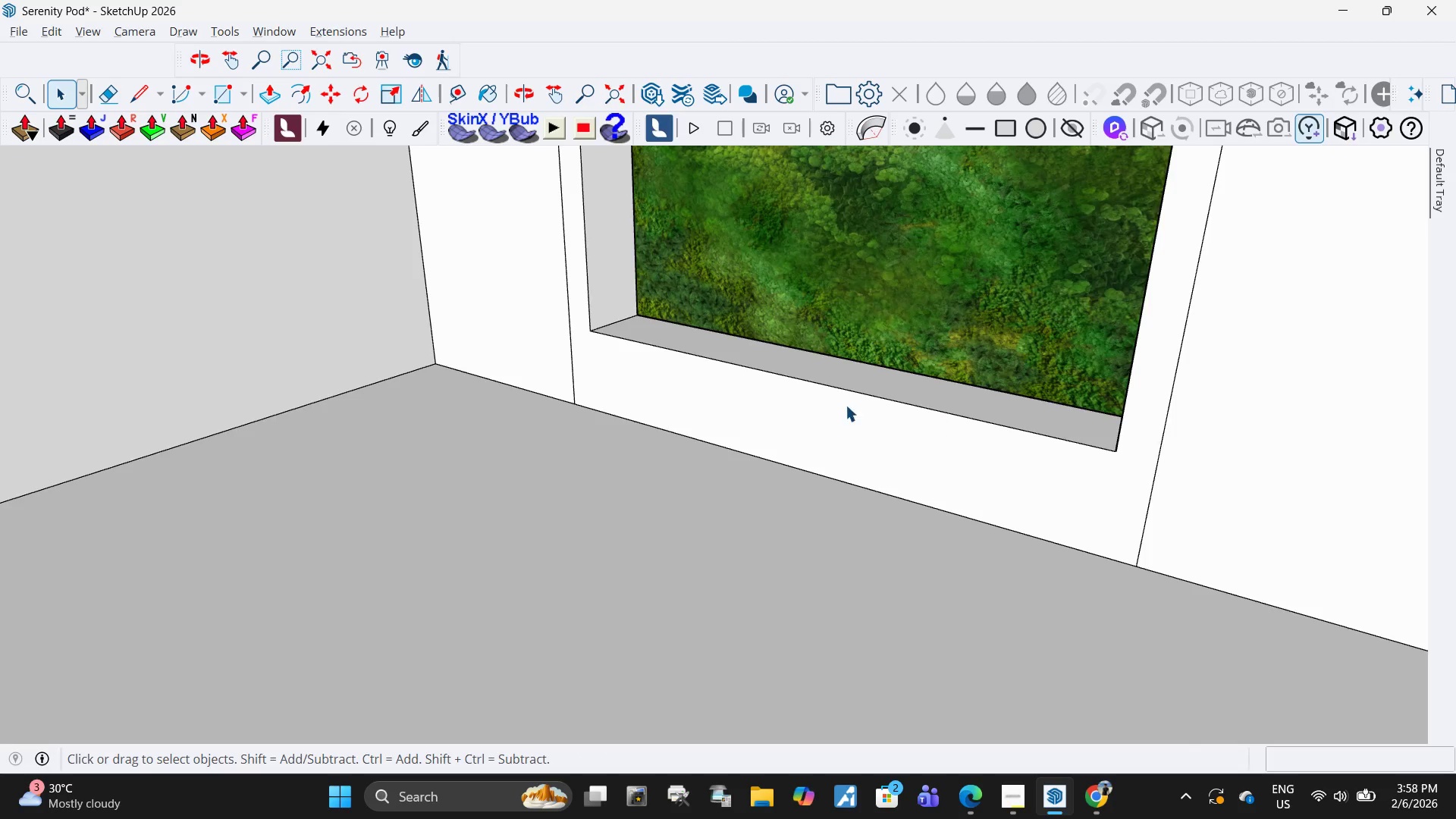 
scroll: coordinate [711, 346], scroll_direction: down, amount: 27.0
 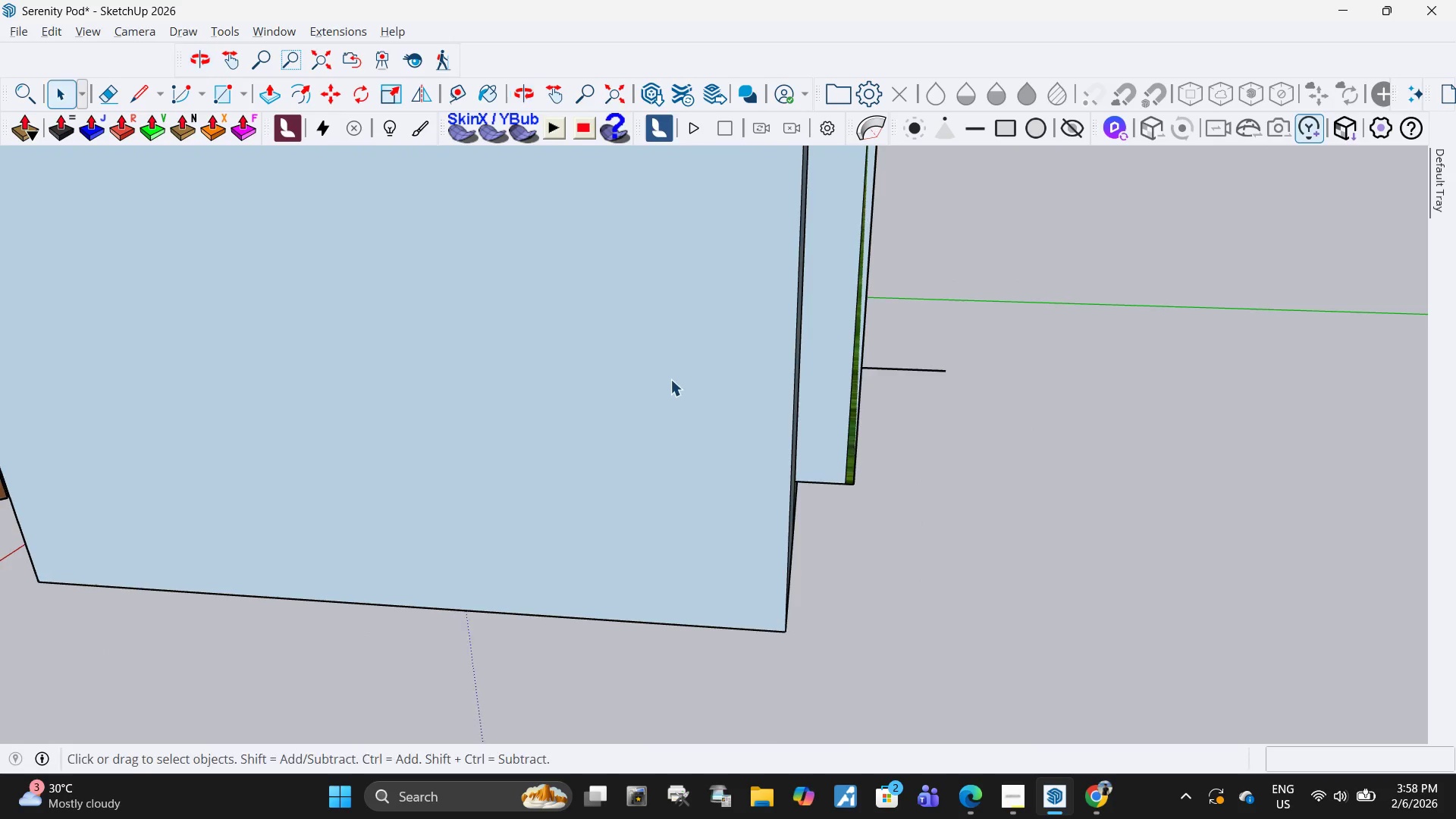 
left_click_drag(start_coordinate=[963, 436], to_coordinate=[842, 268])
 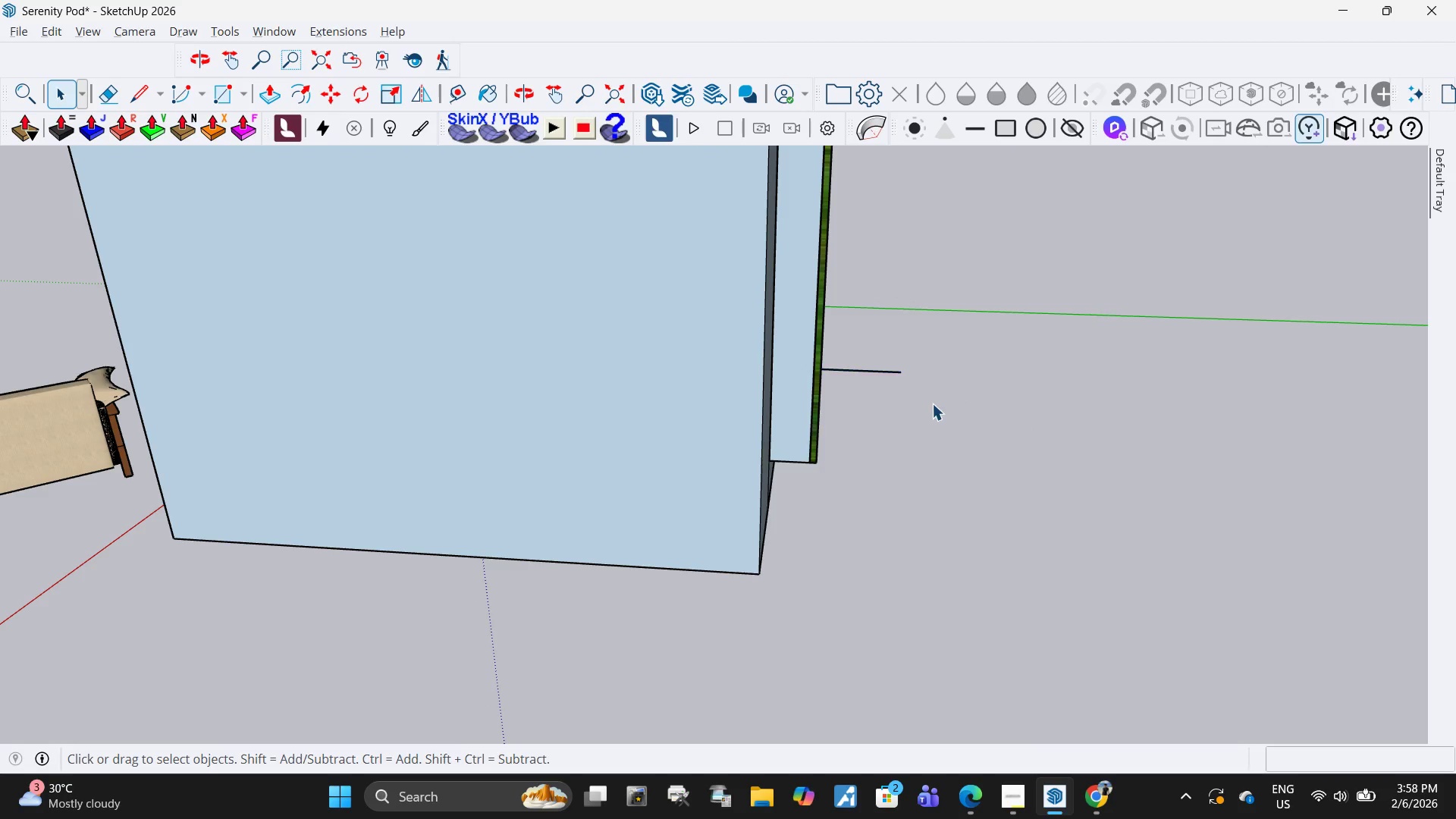 
scroll: coordinate [670, 379], scroll_direction: down, amount: 3.0
 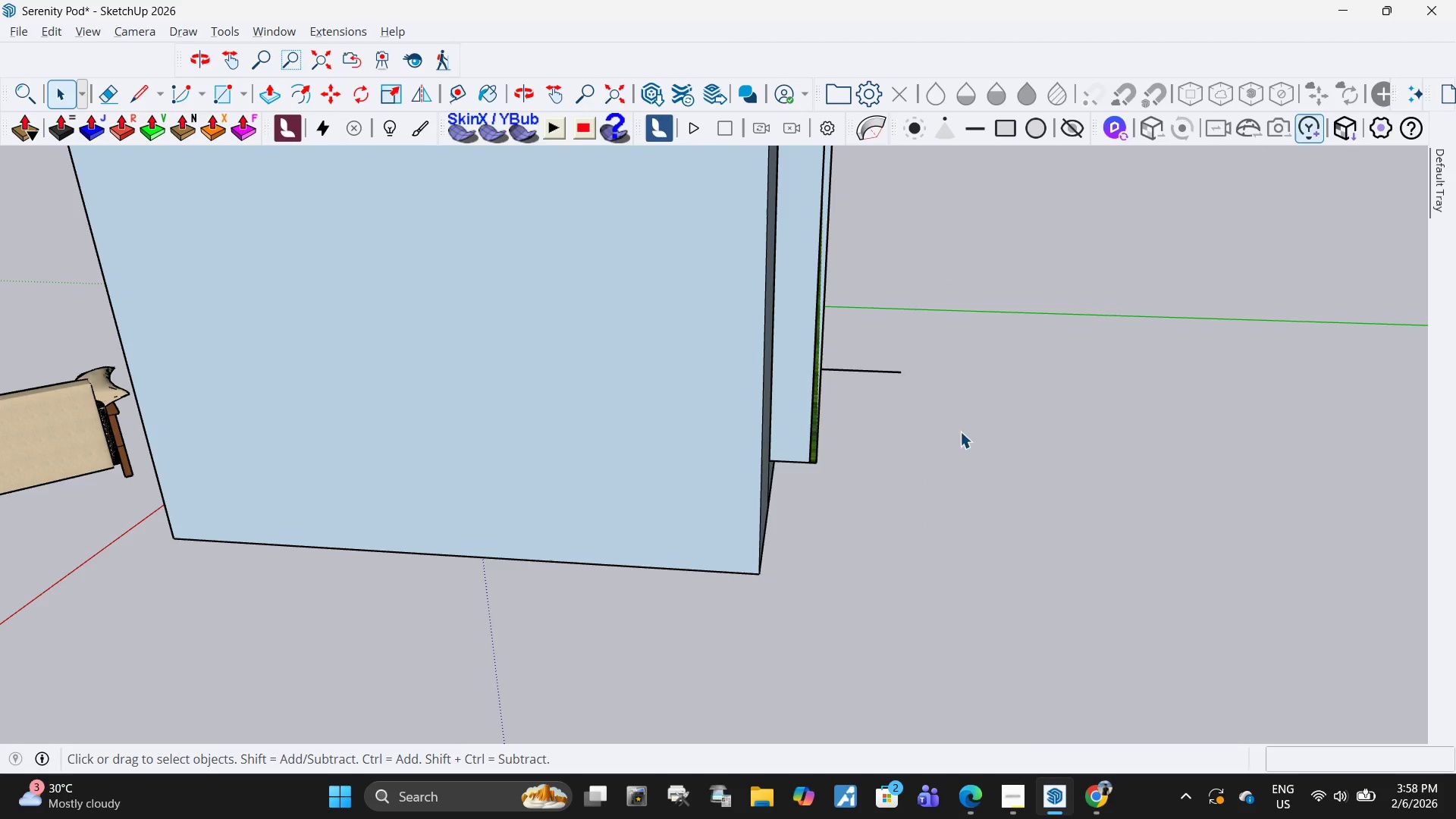 
key(Escape)
 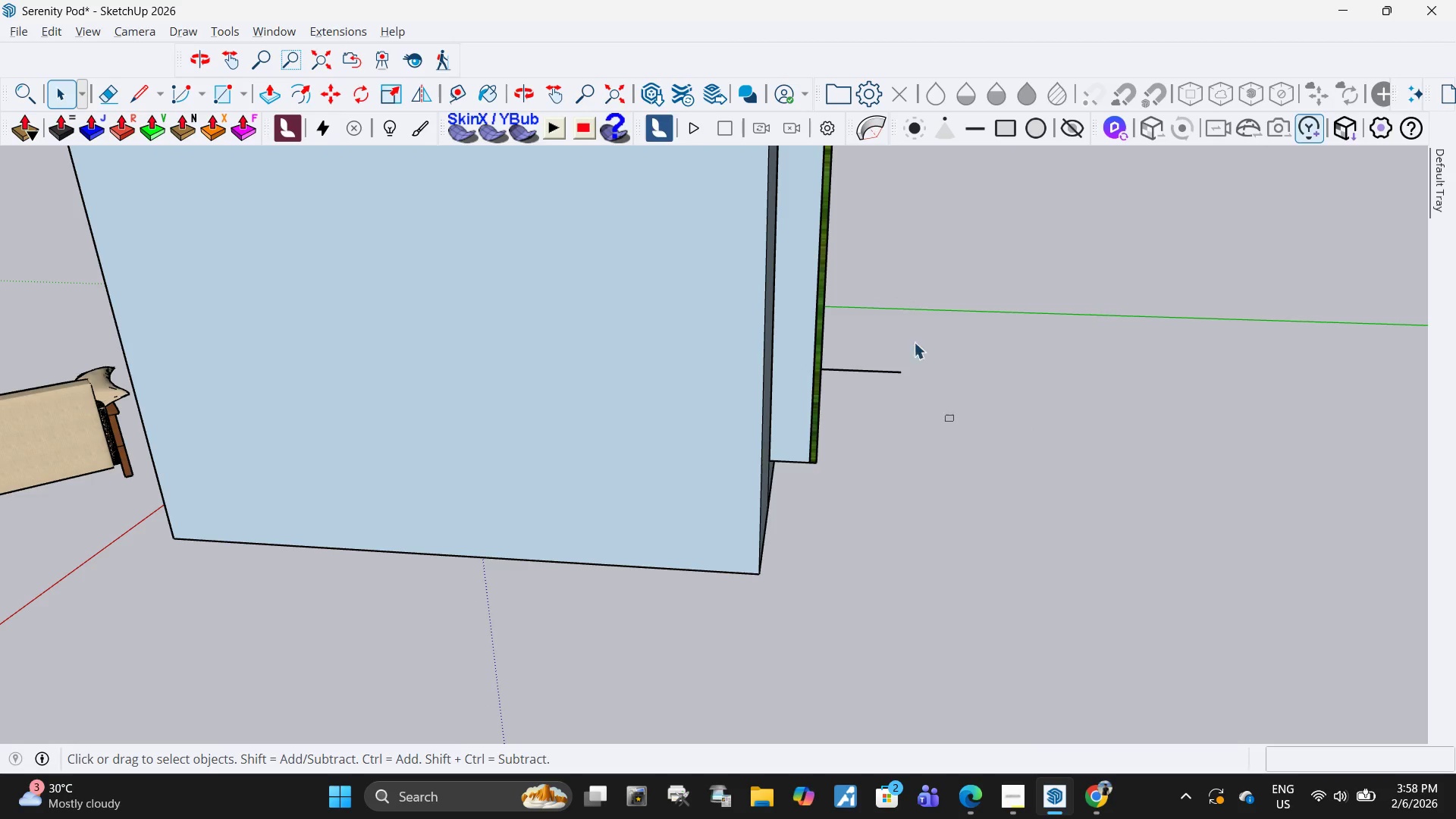 
left_click_drag(start_coordinate=[954, 422], to_coordinate=[894, 305])
 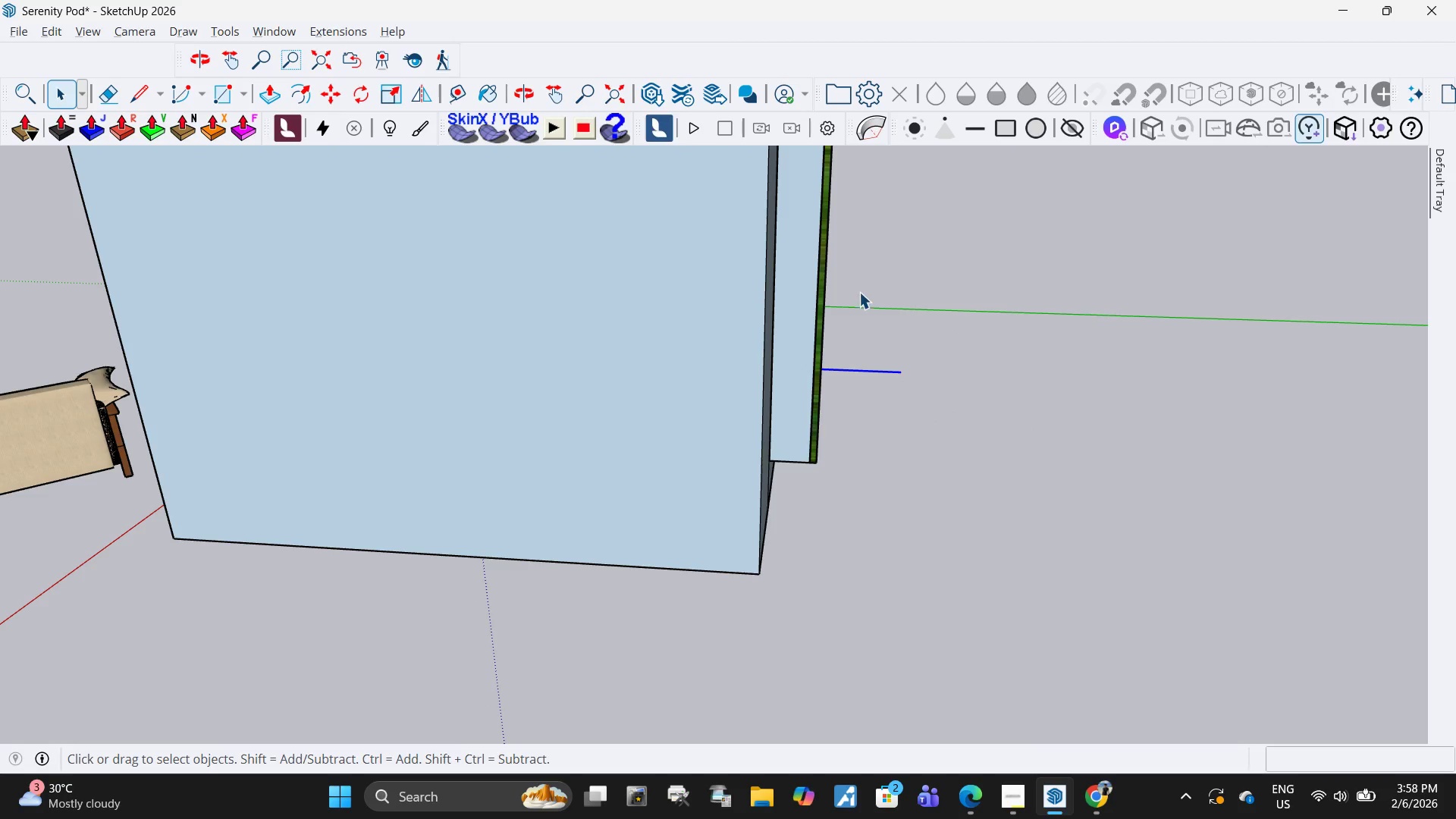 
key(Delete)
 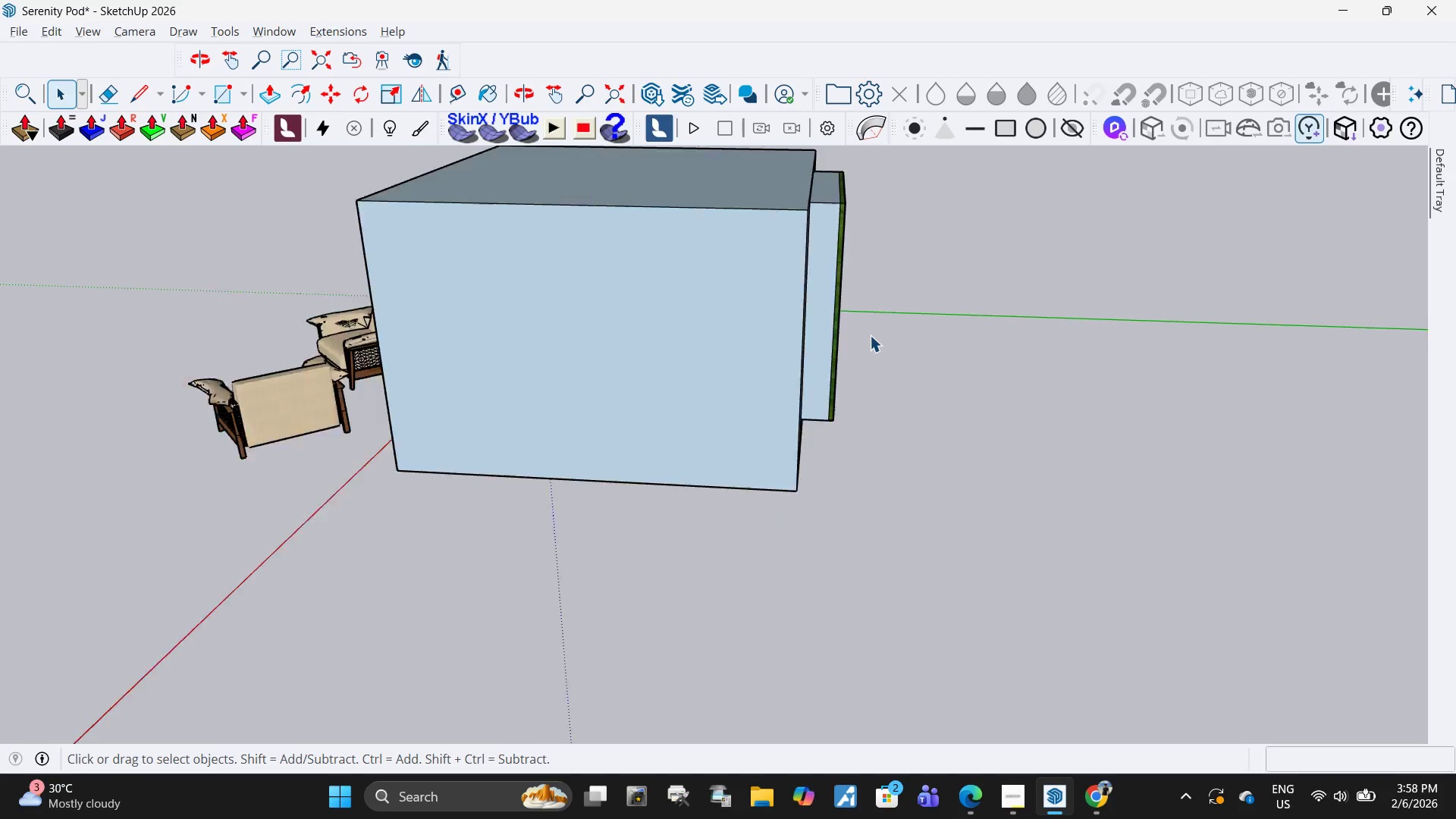 
scroll: coordinate [870, 335], scroll_direction: down, amount: 6.0
 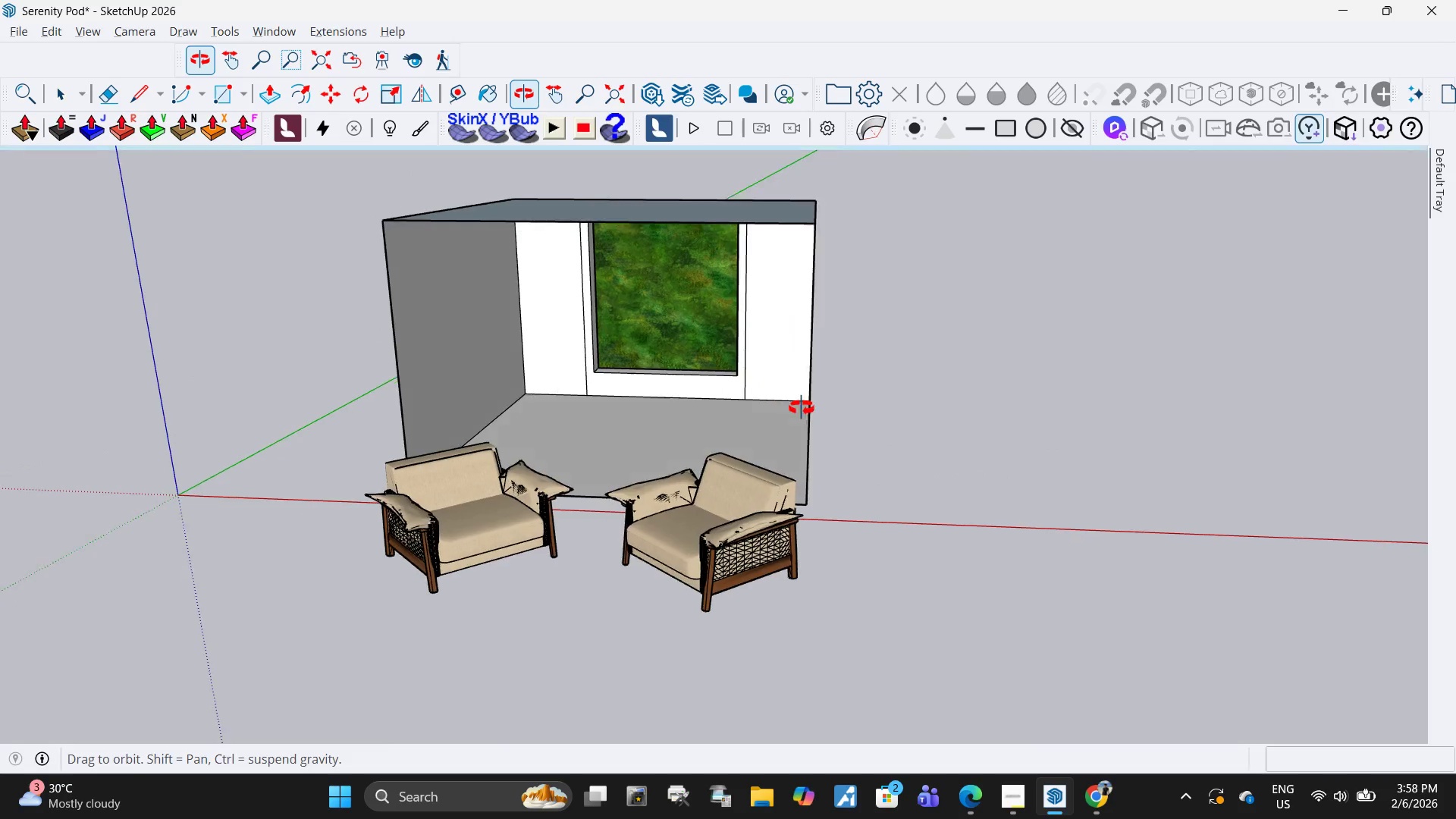 
scroll: coordinate [638, 290], scroll_direction: up, amount: 4.0
 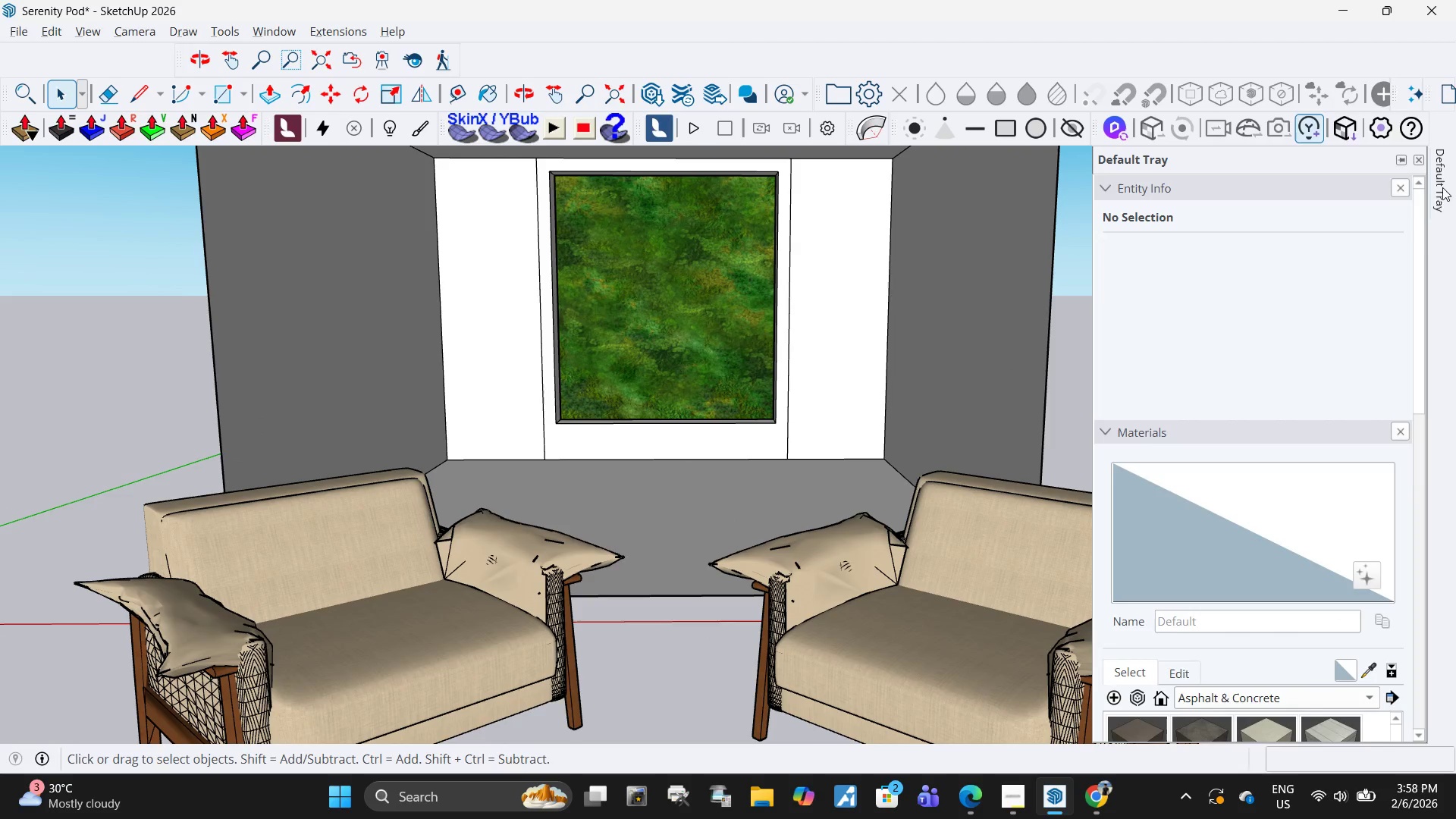 
scroll: coordinate [1171, 594], scroll_direction: down, amount: 7.0
 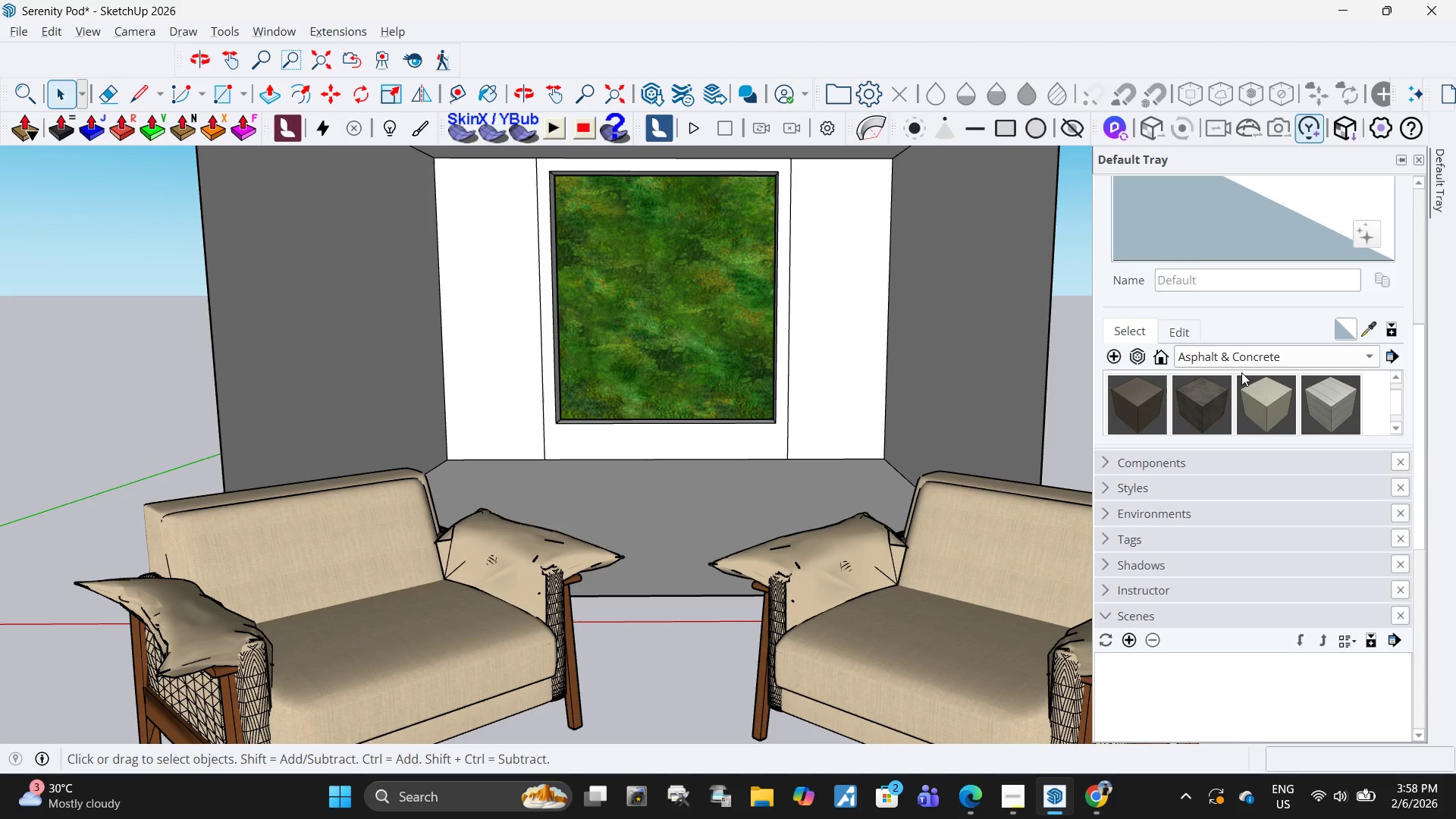 
left_click([1289, 360])
 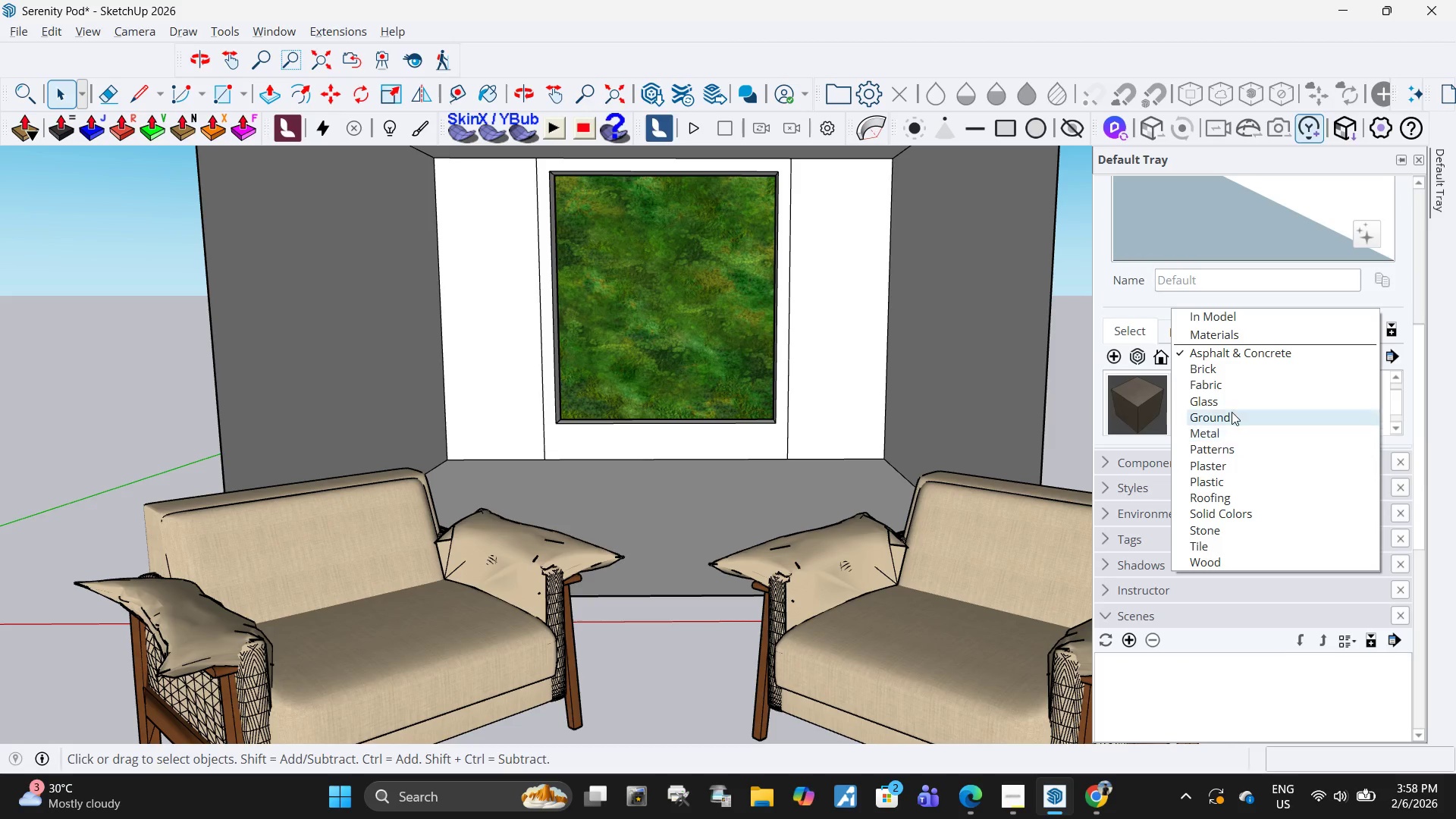 
scroll: coordinate [1230, 475], scroll_direction: down, amount: 5.0
 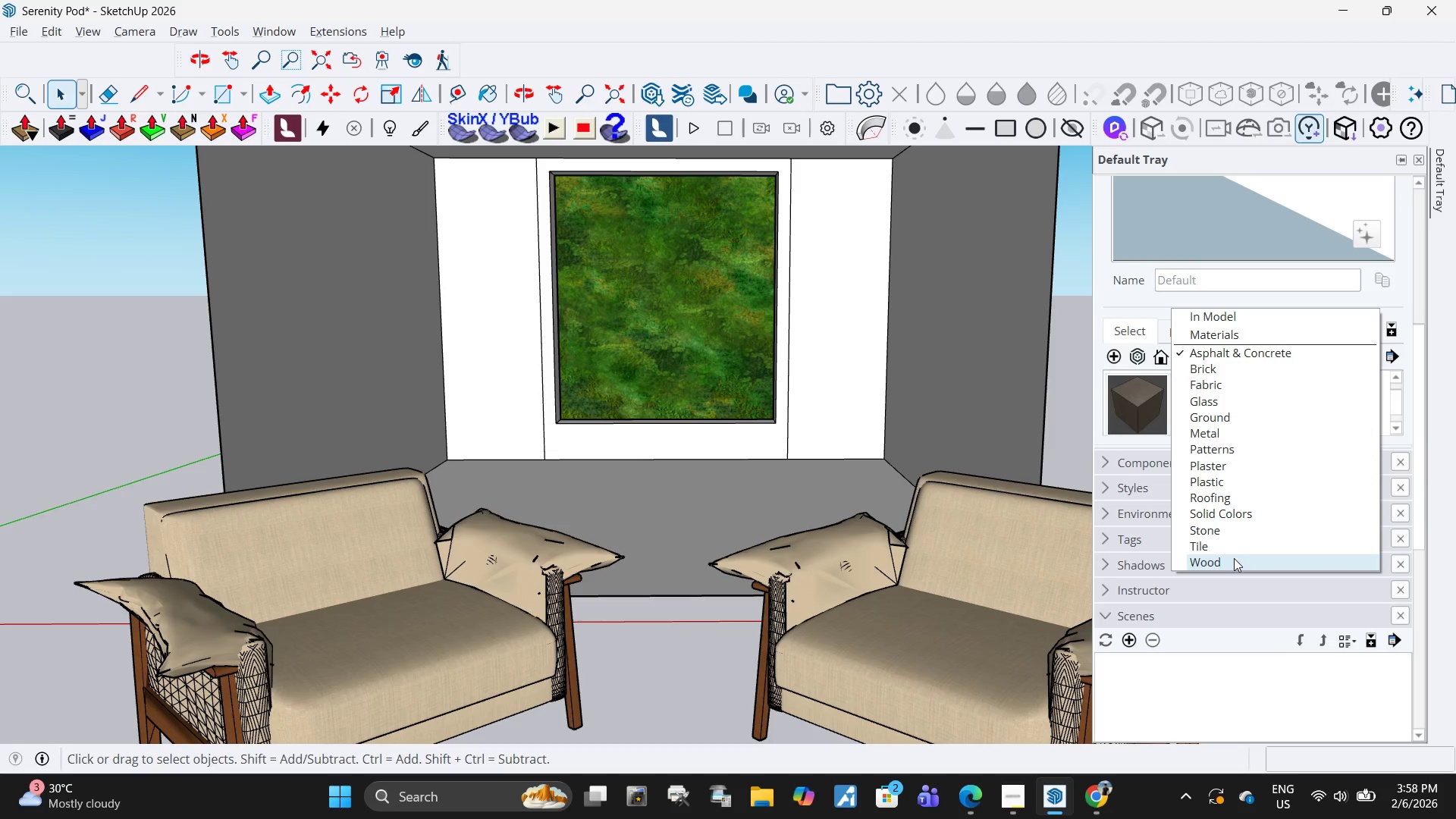 
left_click([1234, 558])
 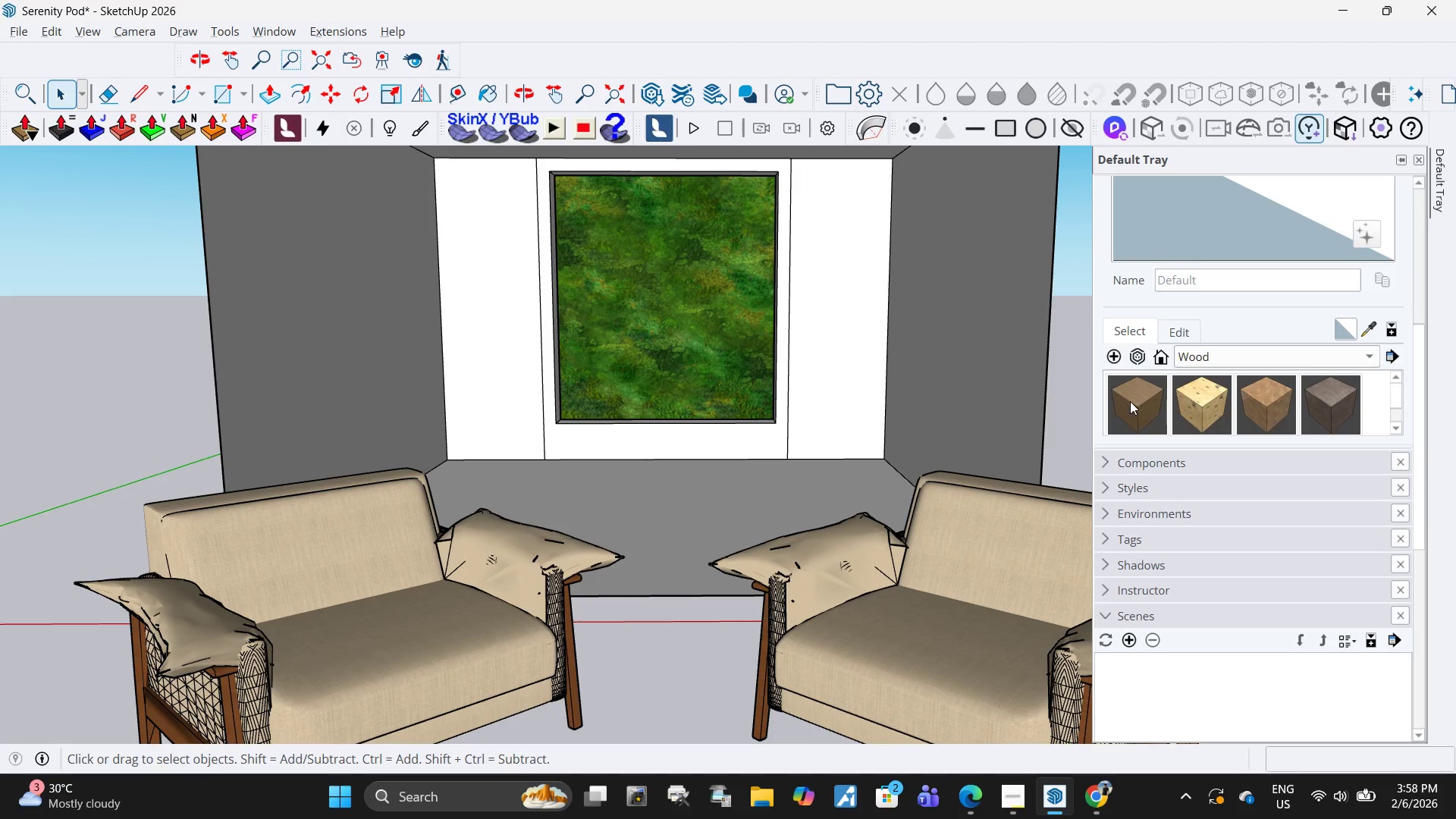 
left_click([1141, 415])
 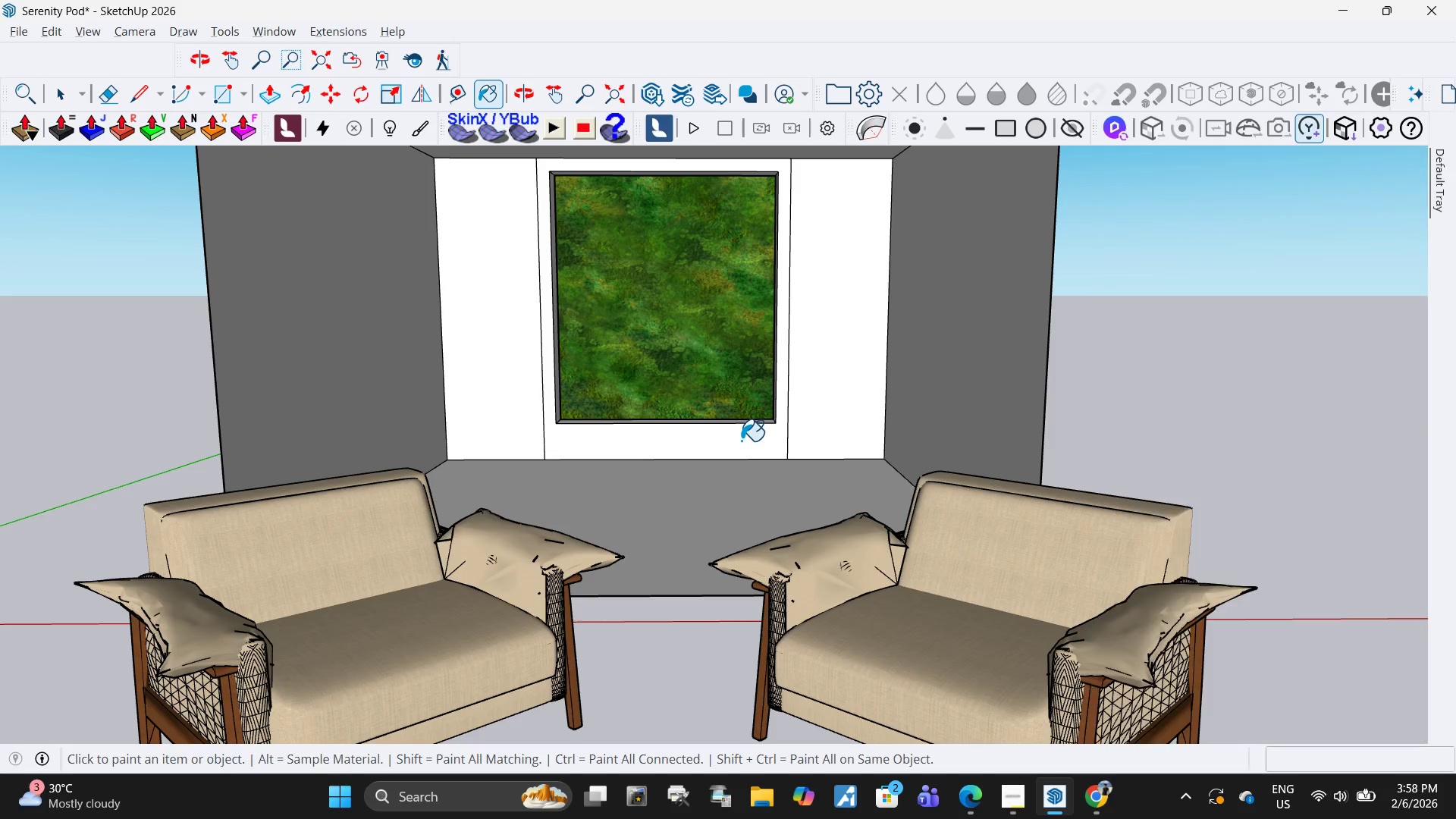 
scroll: coordinate [624, 450], scroll_direction: up, amount: 8.0
 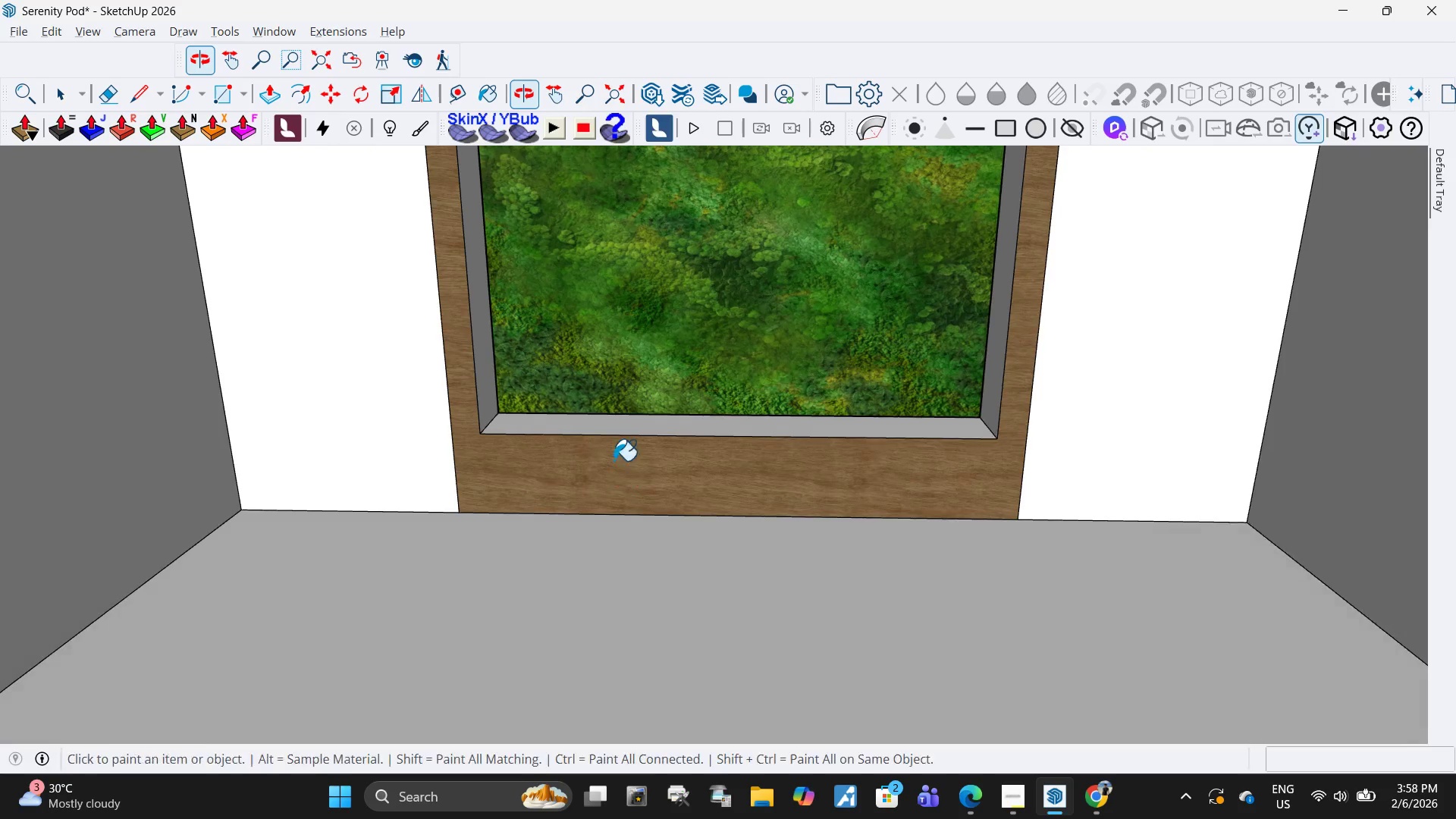 
left_click_drag(start_coordinate=[594, 417], to_coordinate=[598, 421])
 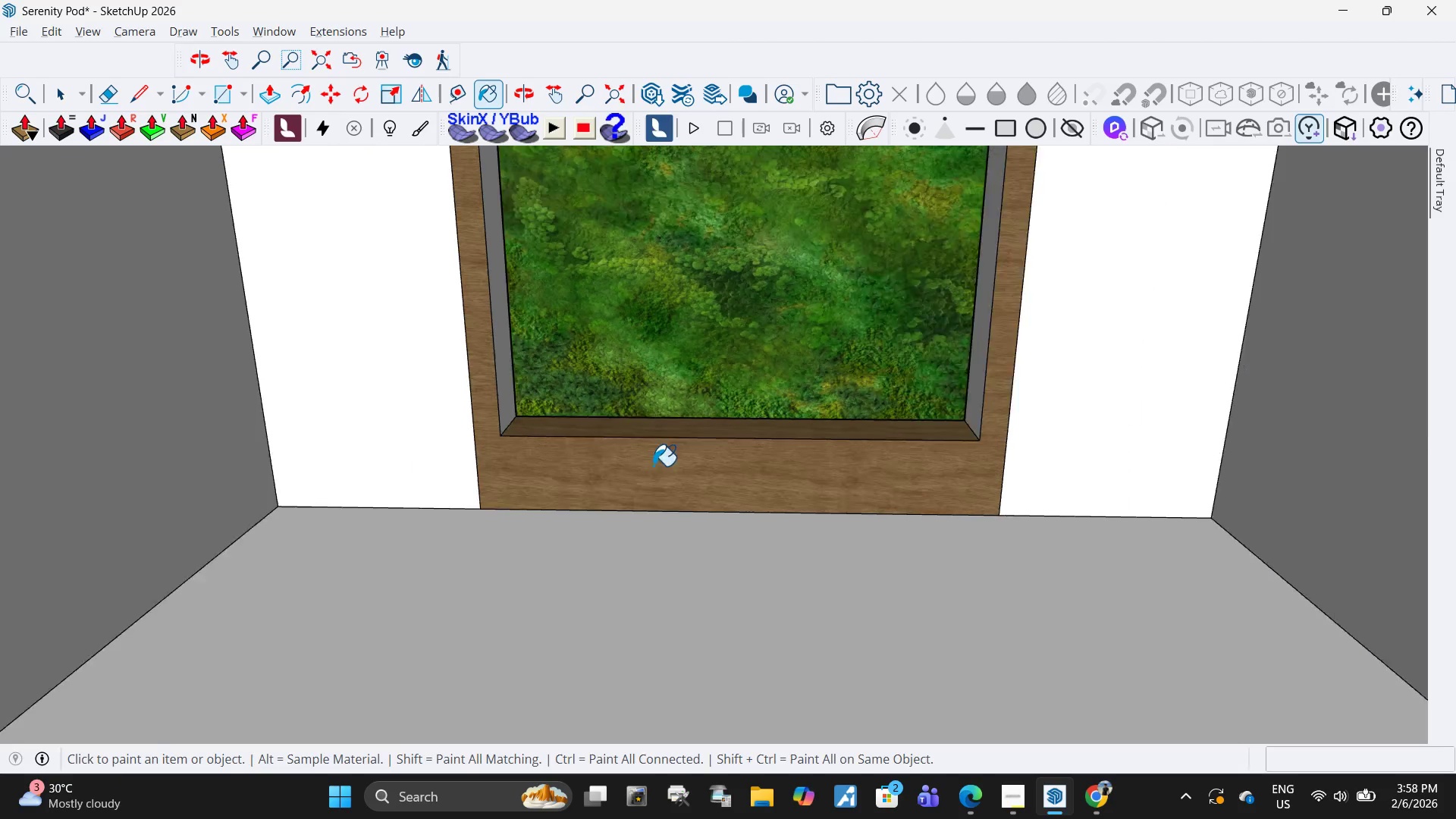 
scroll: coordinate [600, 431], scroll_direction: up, amount: 2.0
 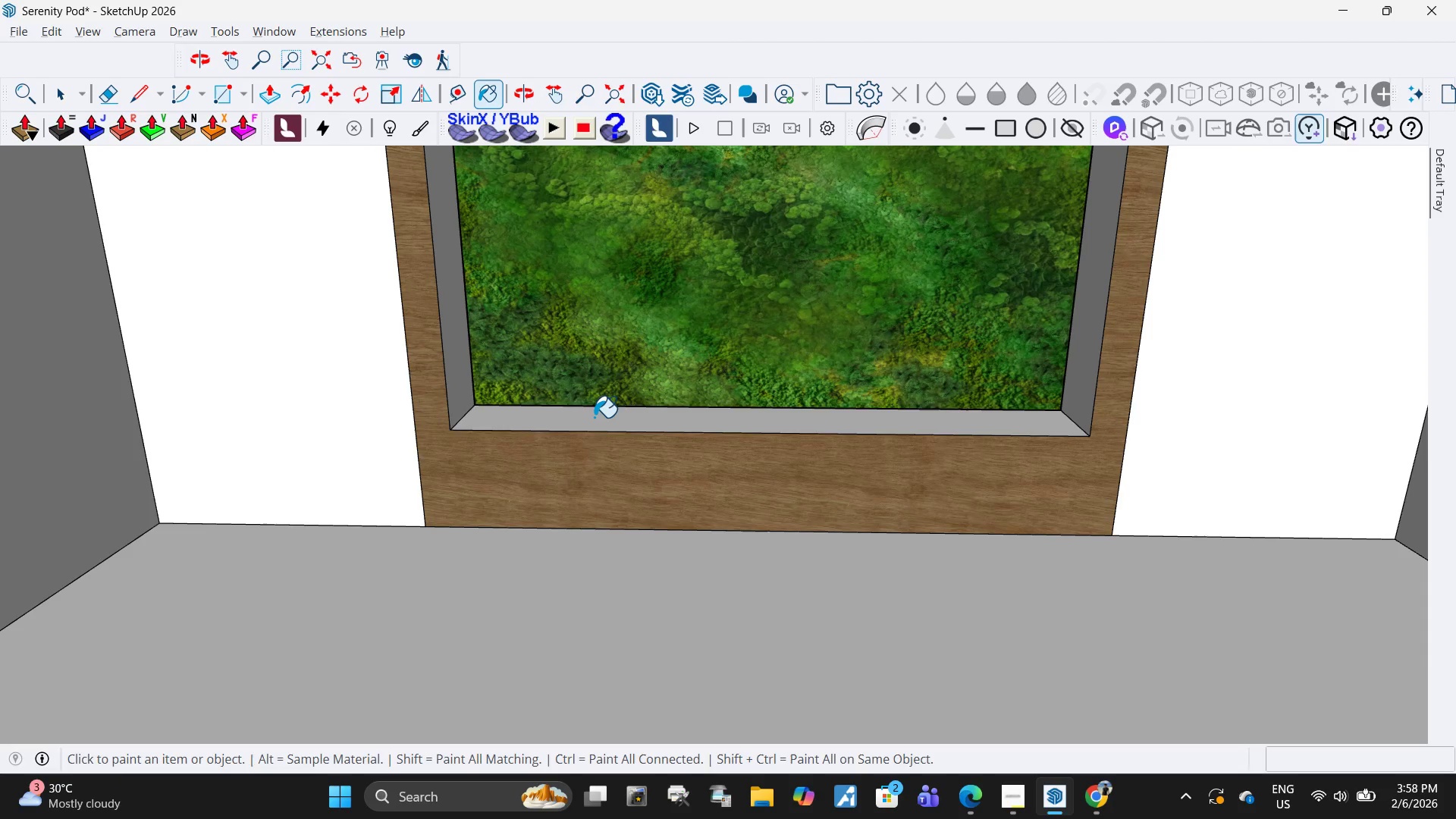 
scroll: coordinate [682, 506], scroll_direction: down, amount: 17.0
 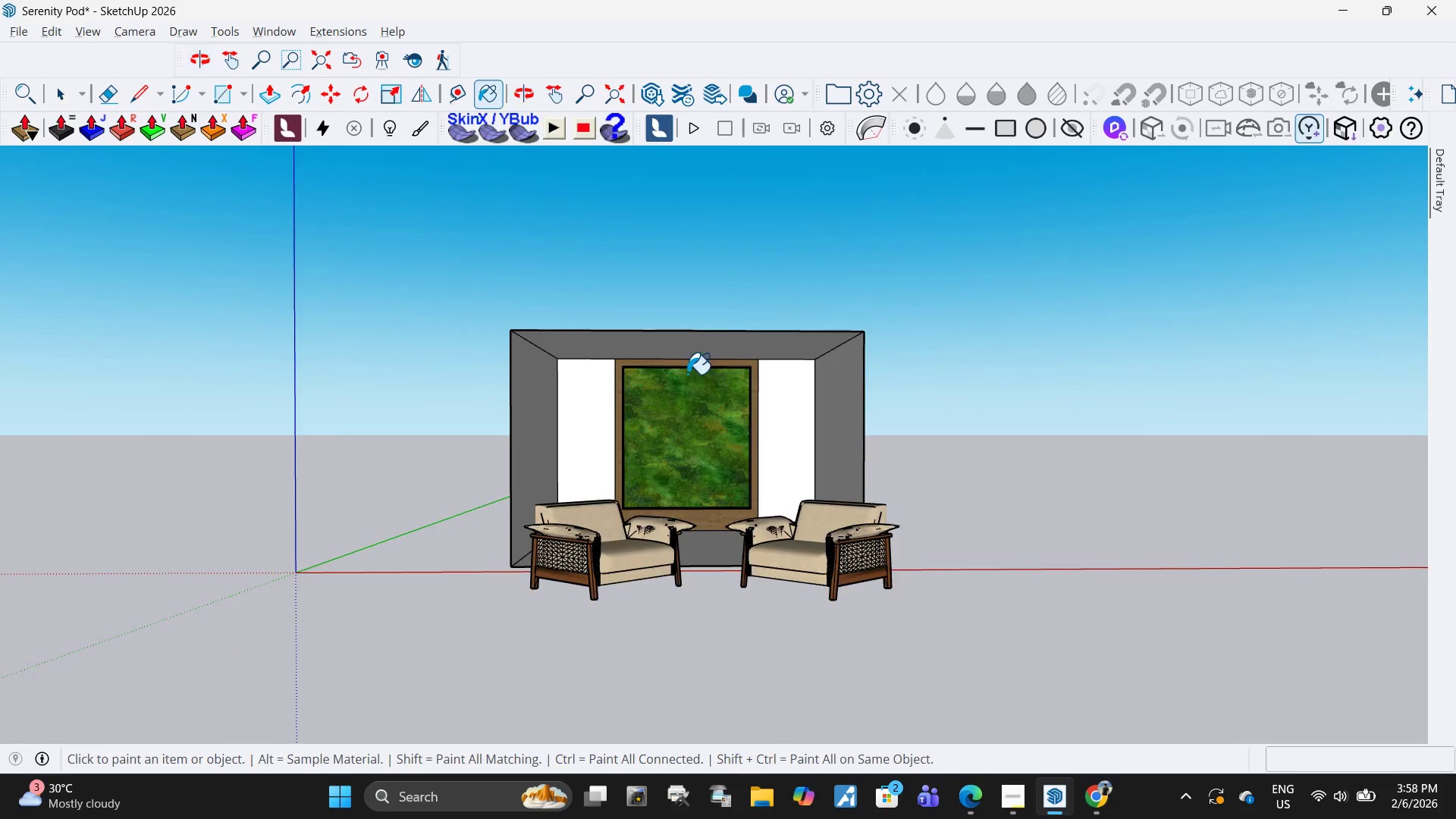 
scroll: coordinate [681, 423], scroll_direction: up, amount: 12.0
 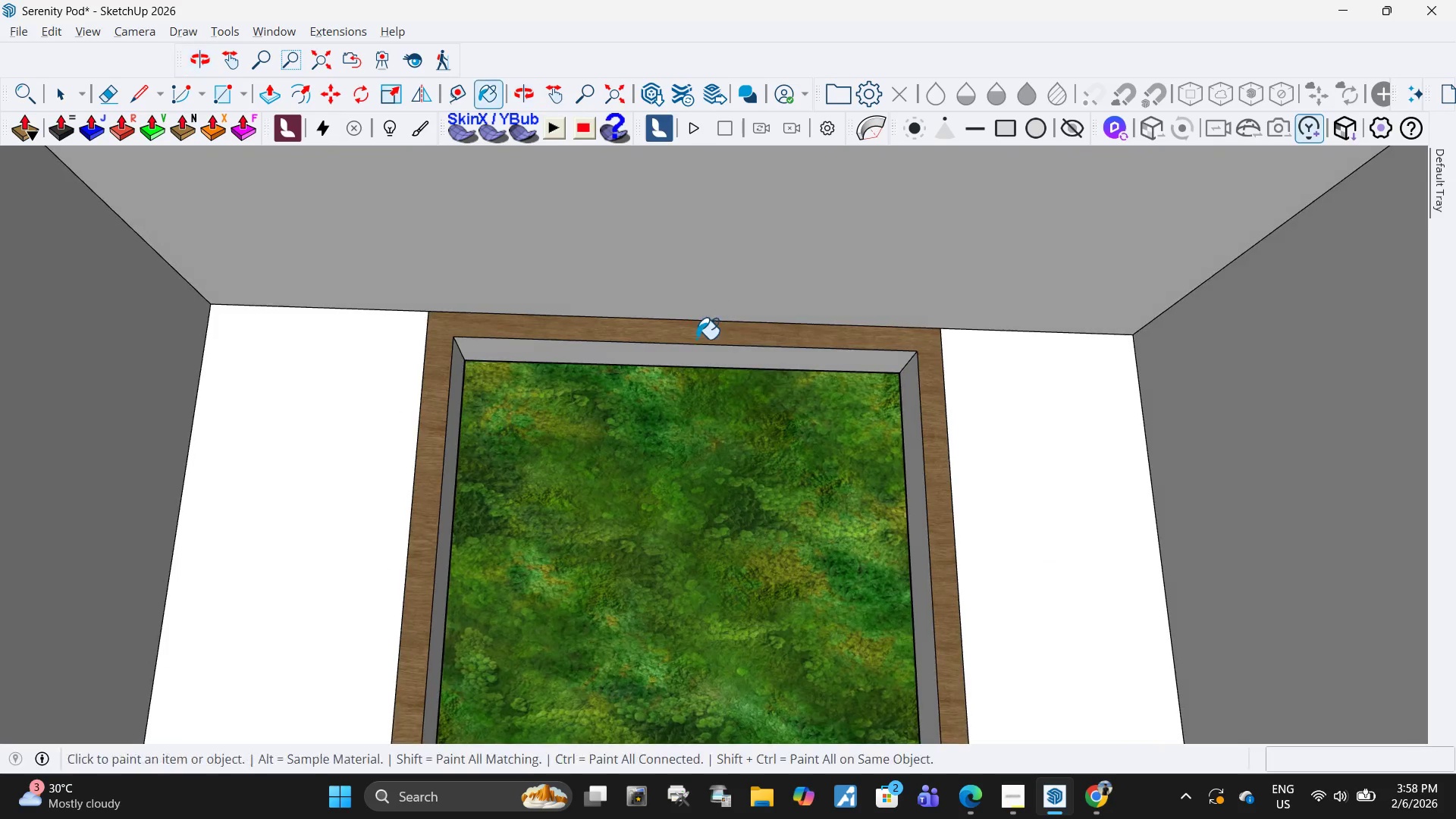 
left_click([681, 351])
 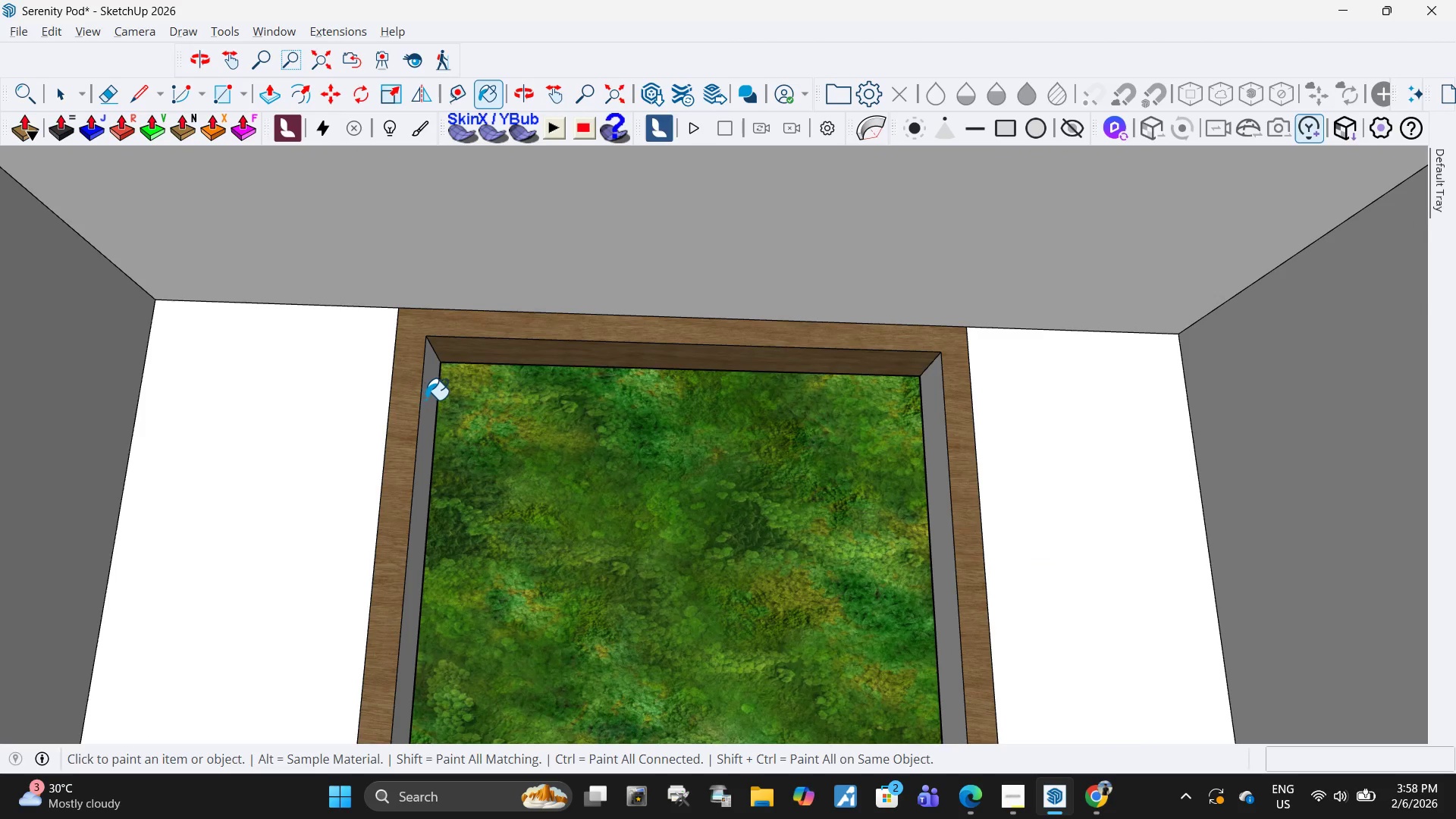 
scroll: coordinate [696, 343], scroll_direction: up, amount: 1.0
 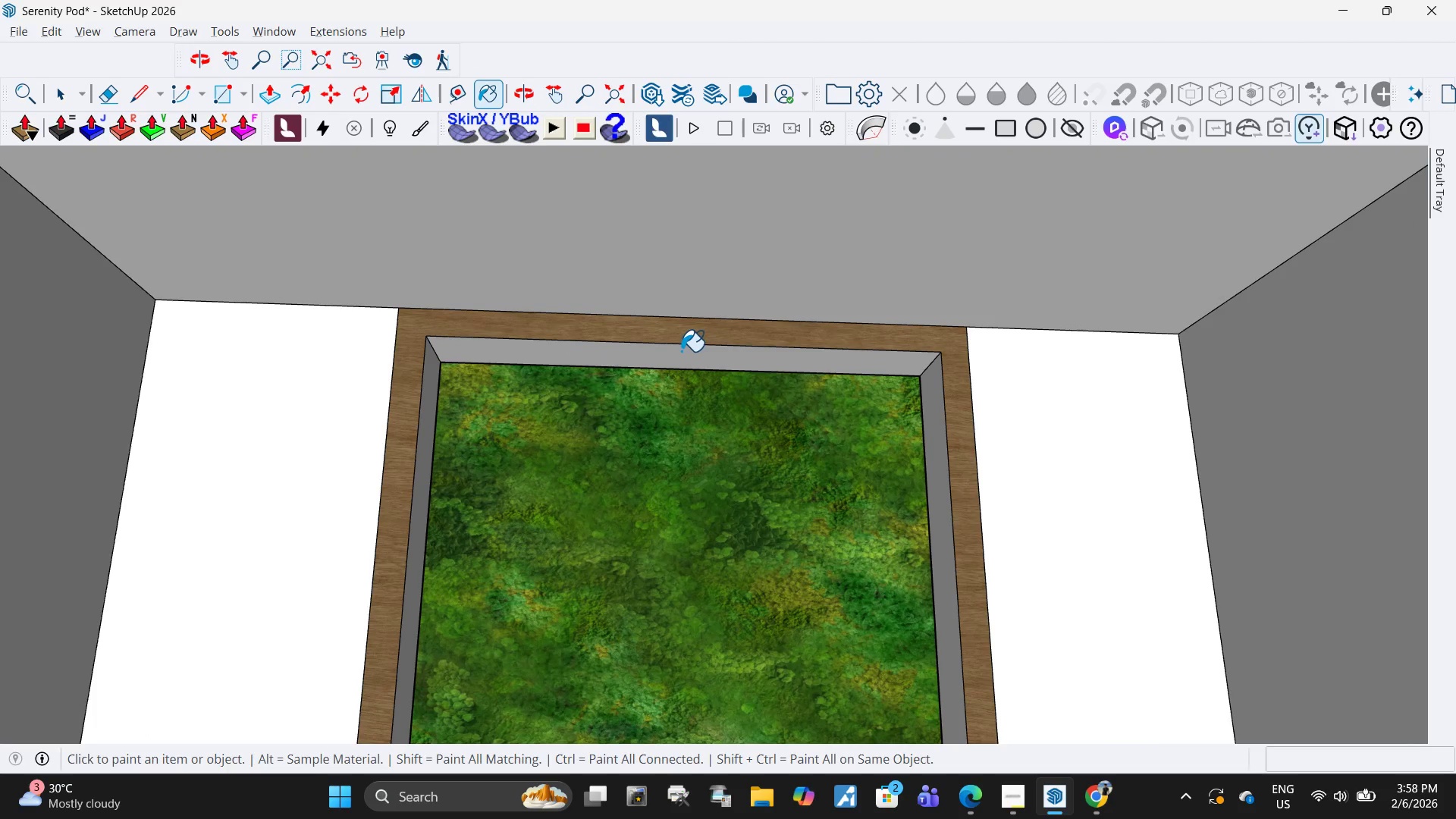 
left_click([426, 400])
 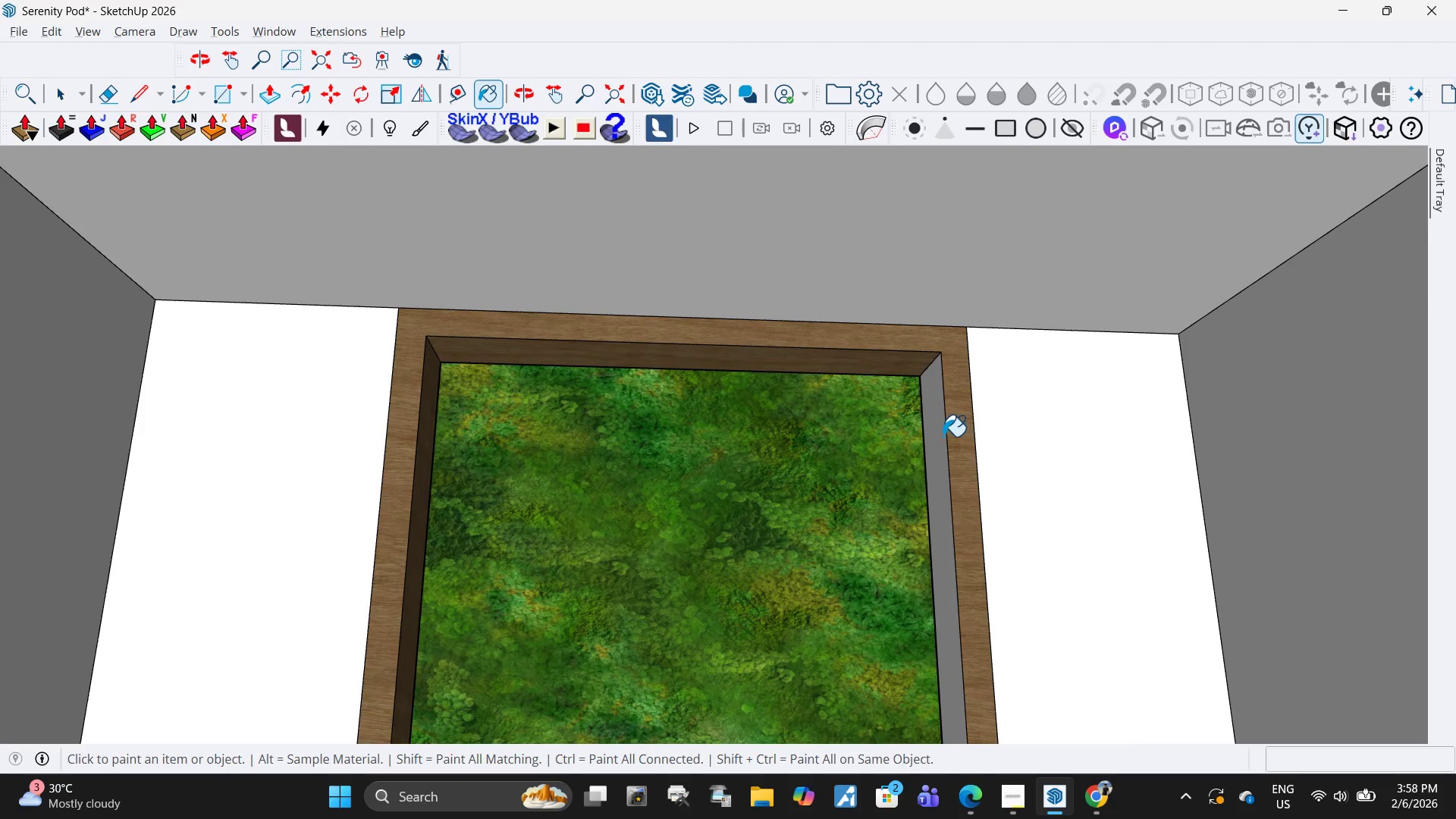 
left_click([937, 438])
 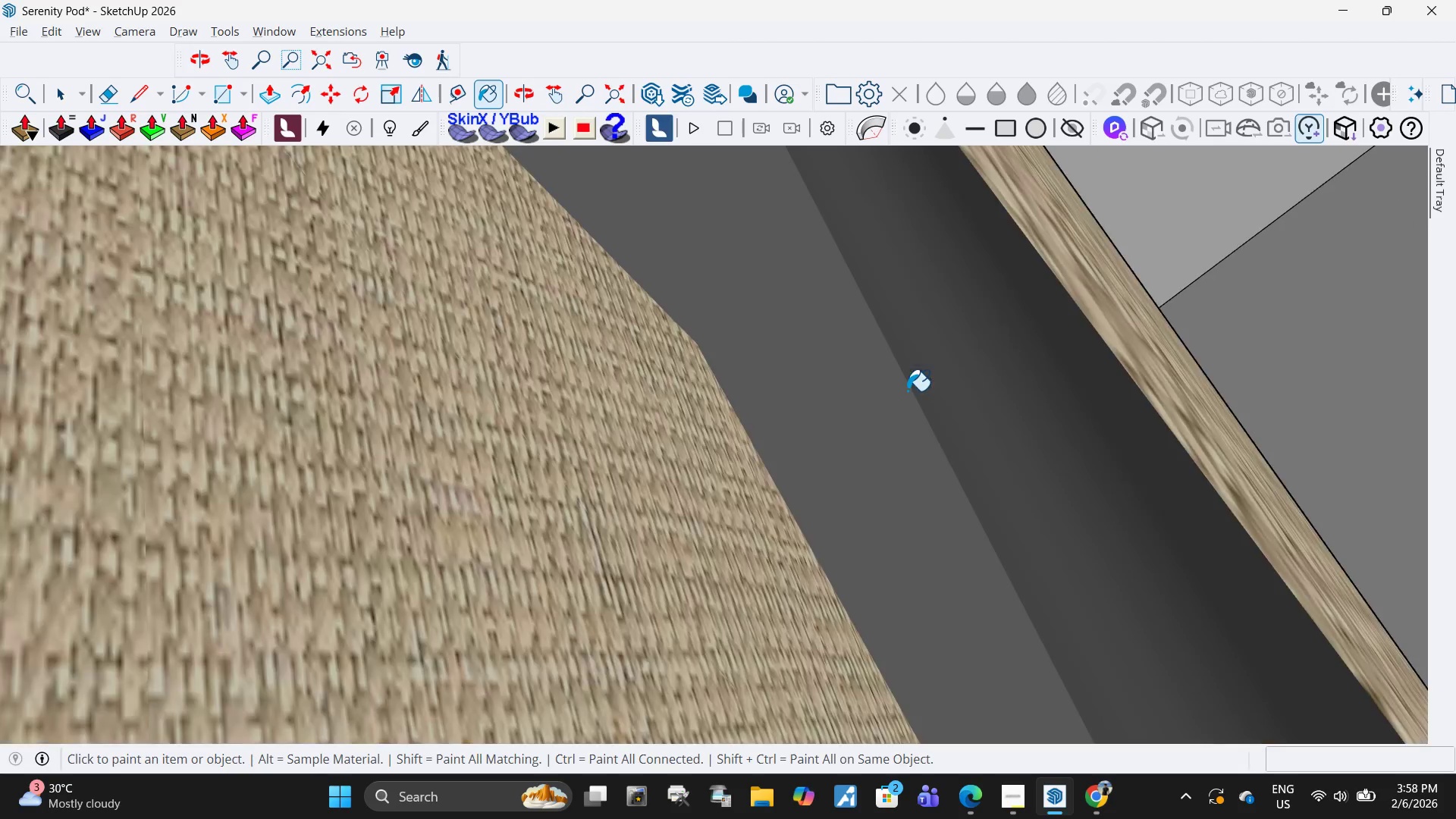 
scroll: coordinate [554, 372], scroll_direction: down, amount: 86.0
 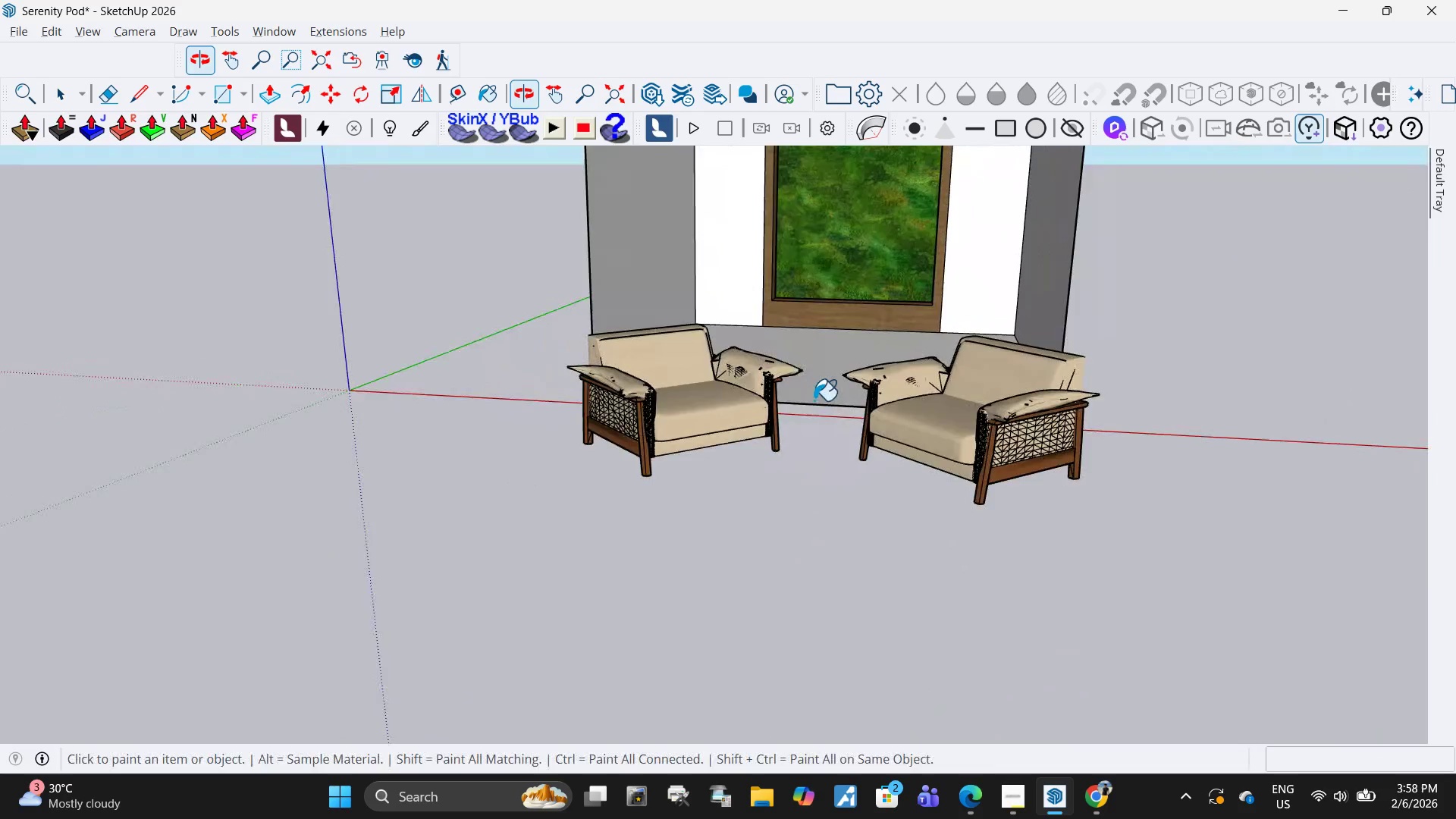 
scroll: coordinate [879, 249], scroll_direction: up, amount: 5.0
 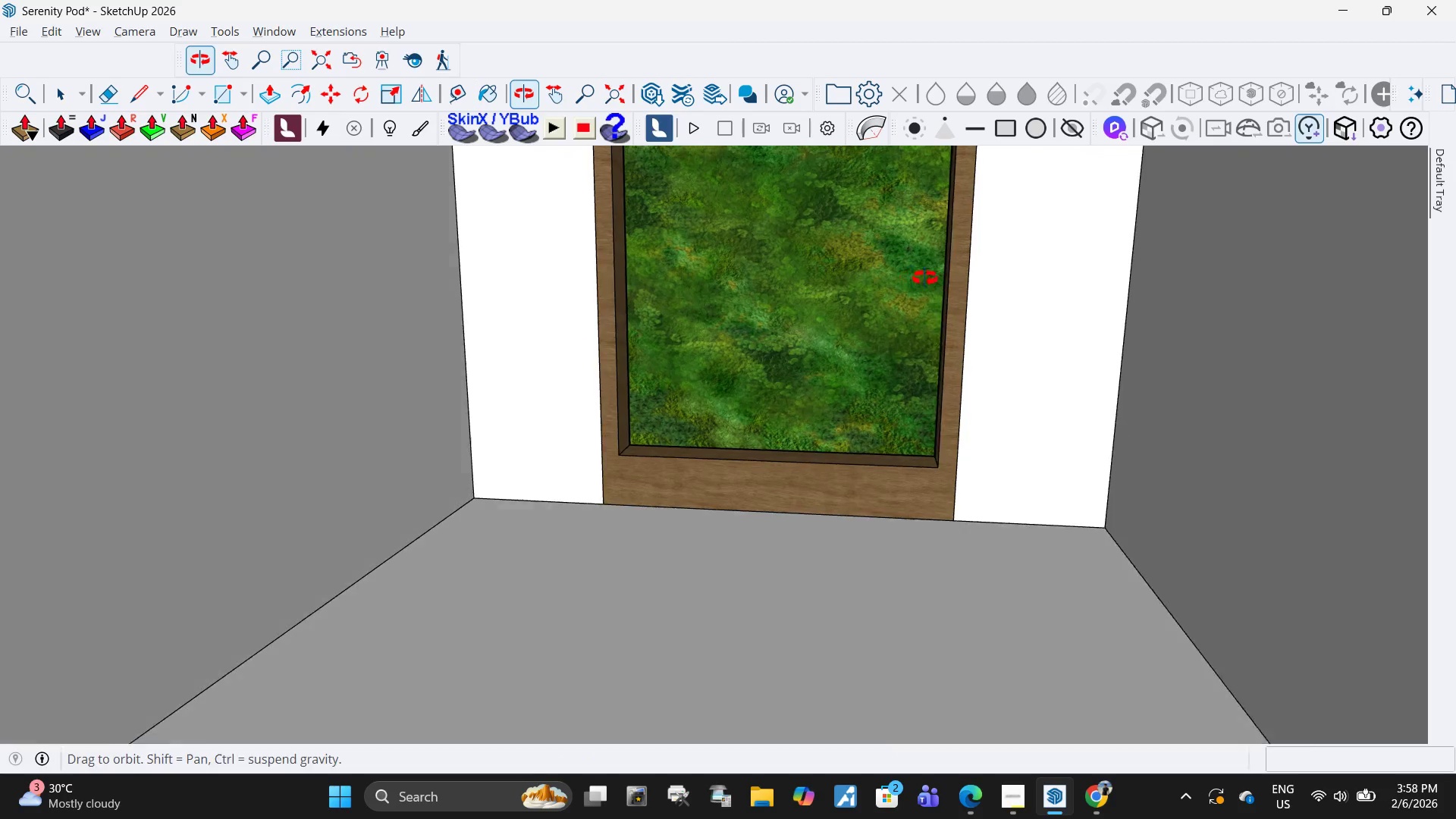 
key(Space)
 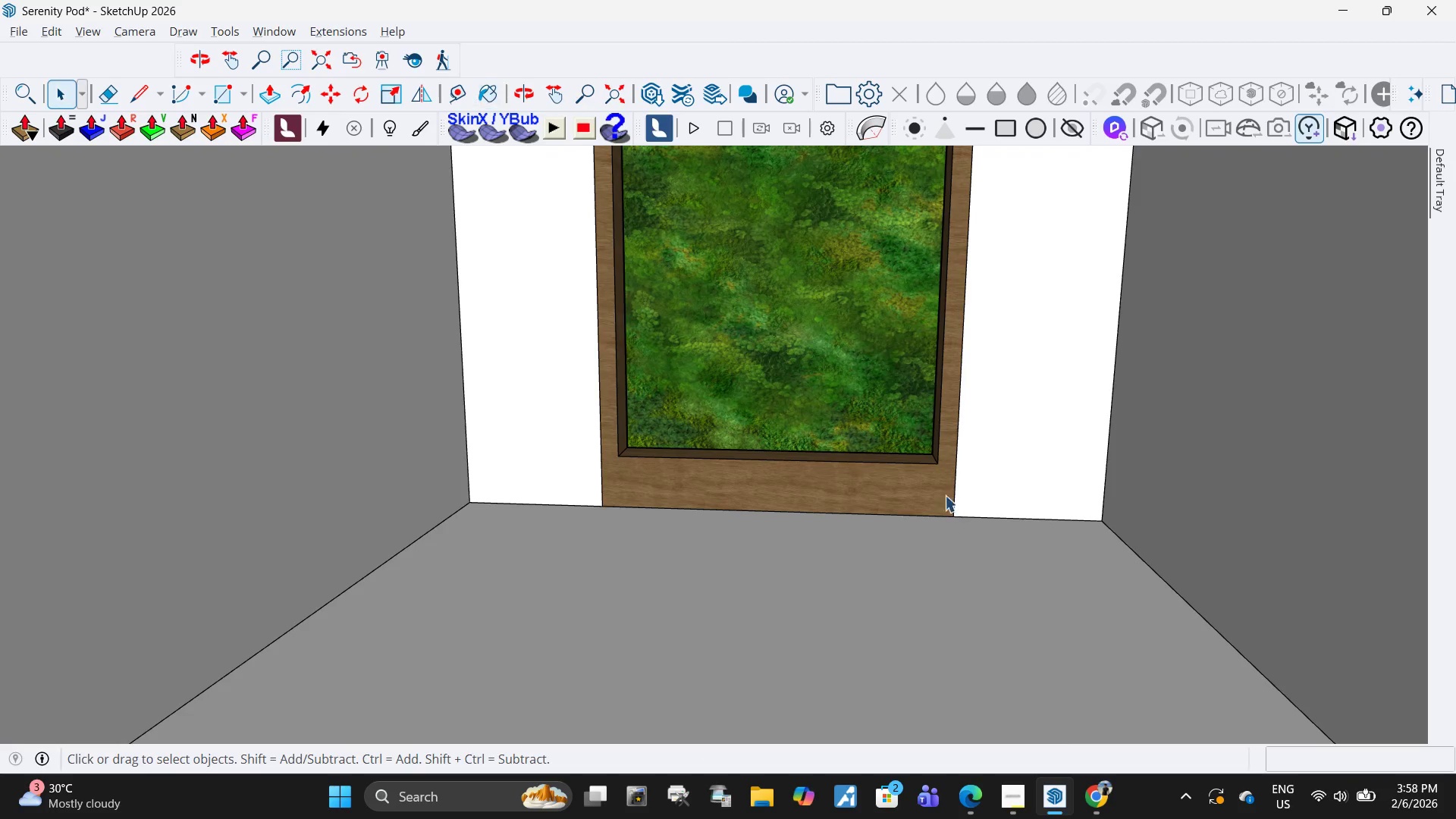 
left_click([930, 488])
 